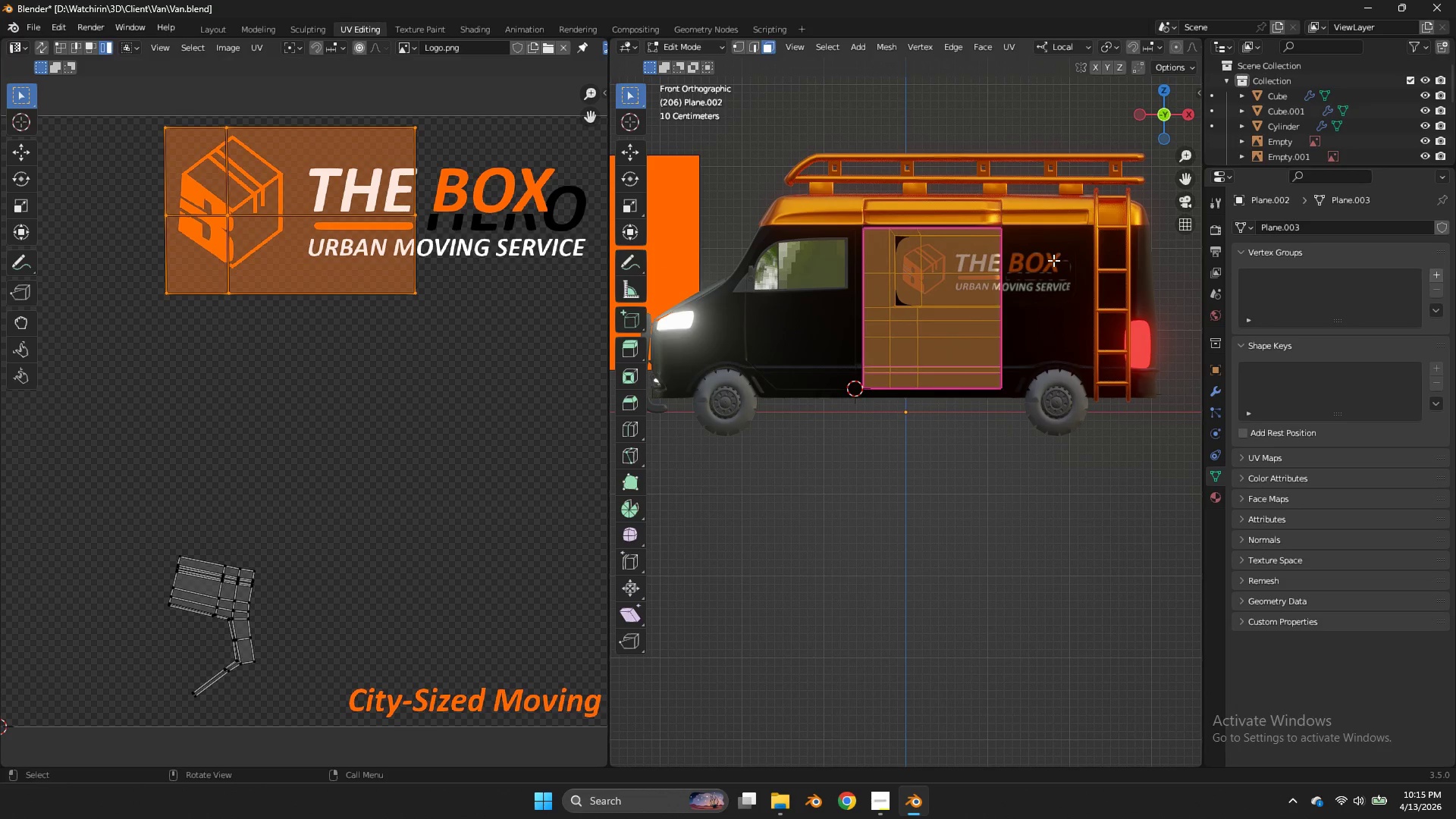 
key(Tab)
 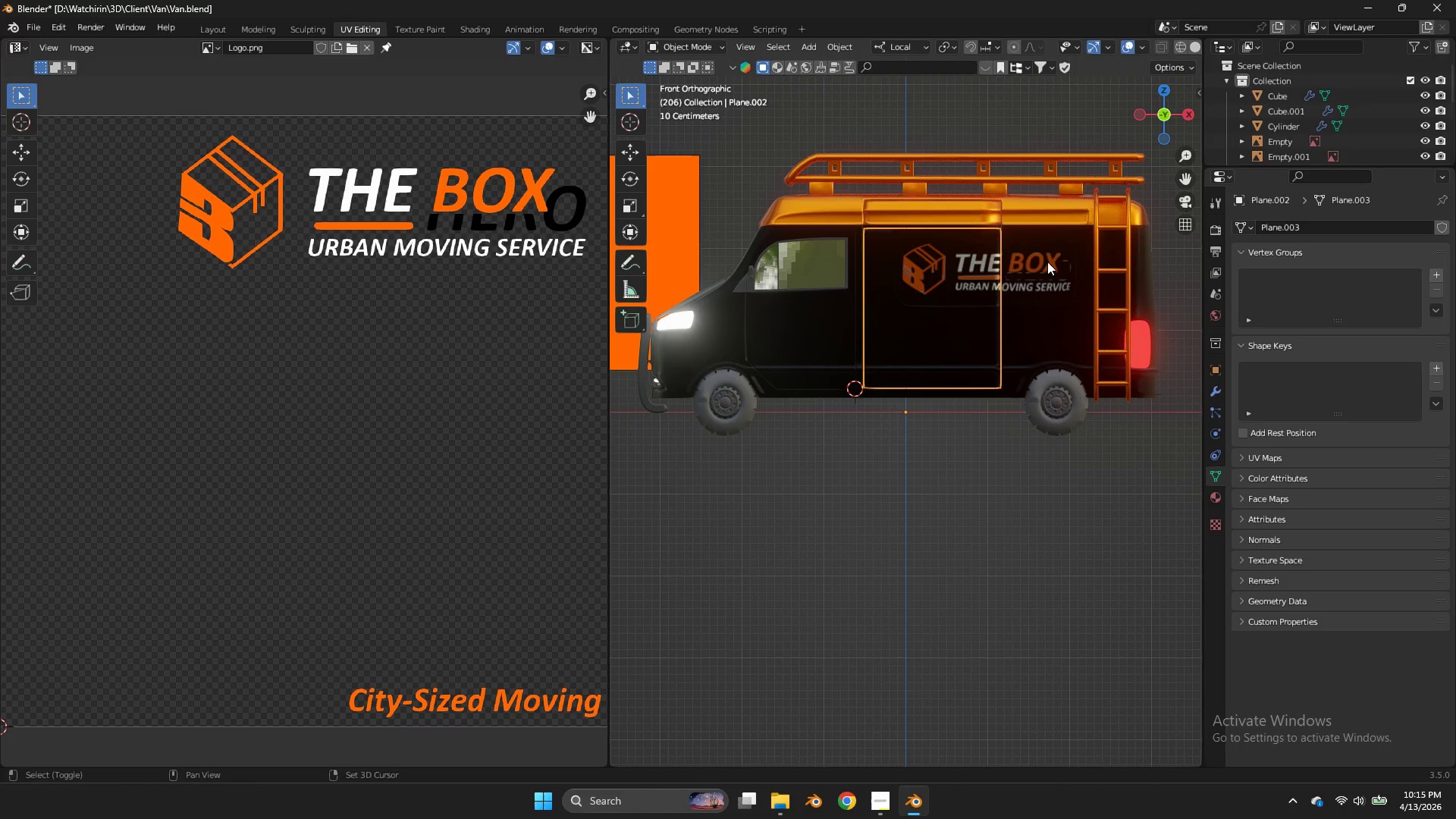 
left_click([1047, 262])
 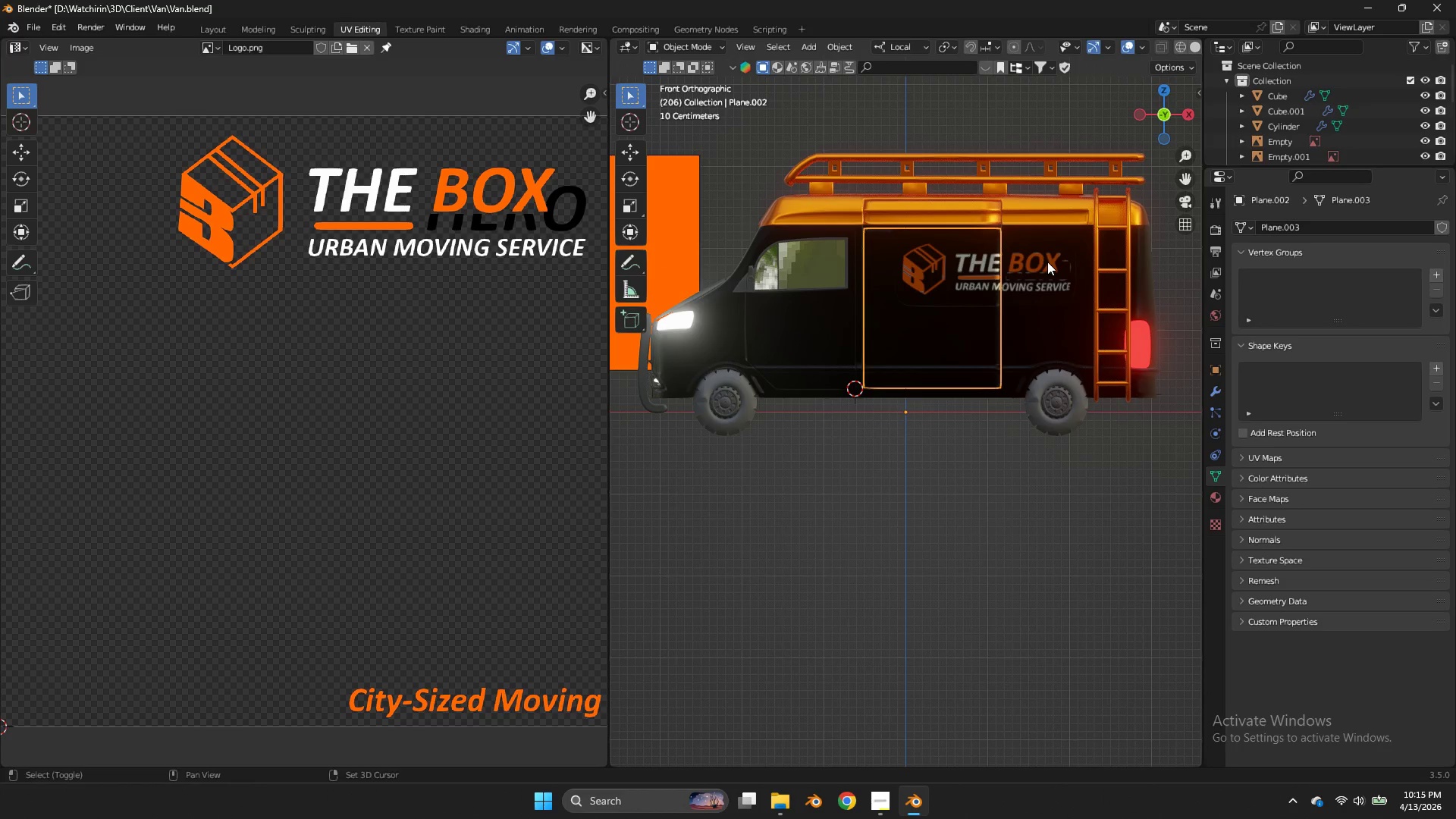 
hold_key(key=ShiftLeft, duration=0.59)
double_click([1047, 262])
 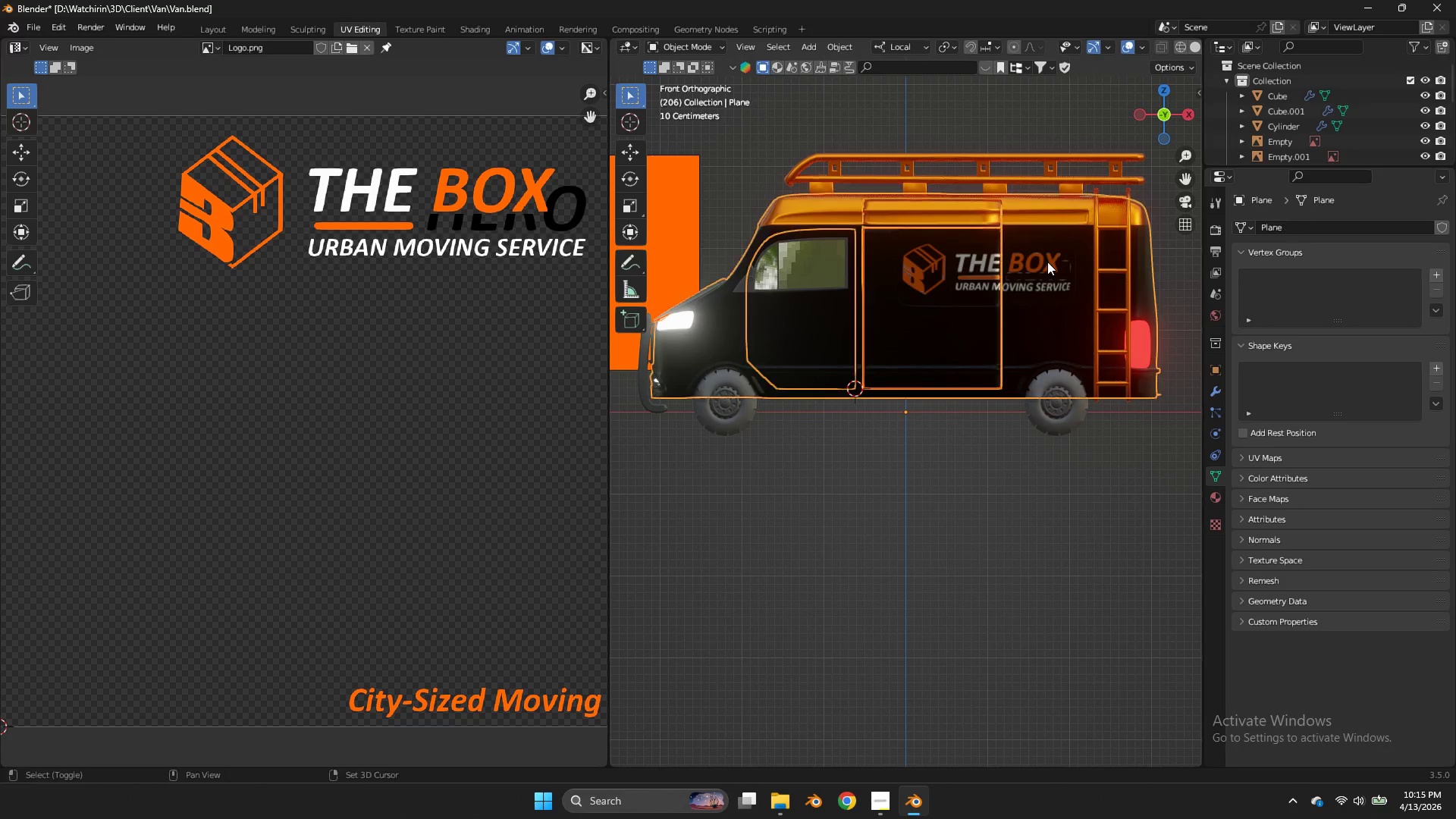 
triple_click([1047, 262])
 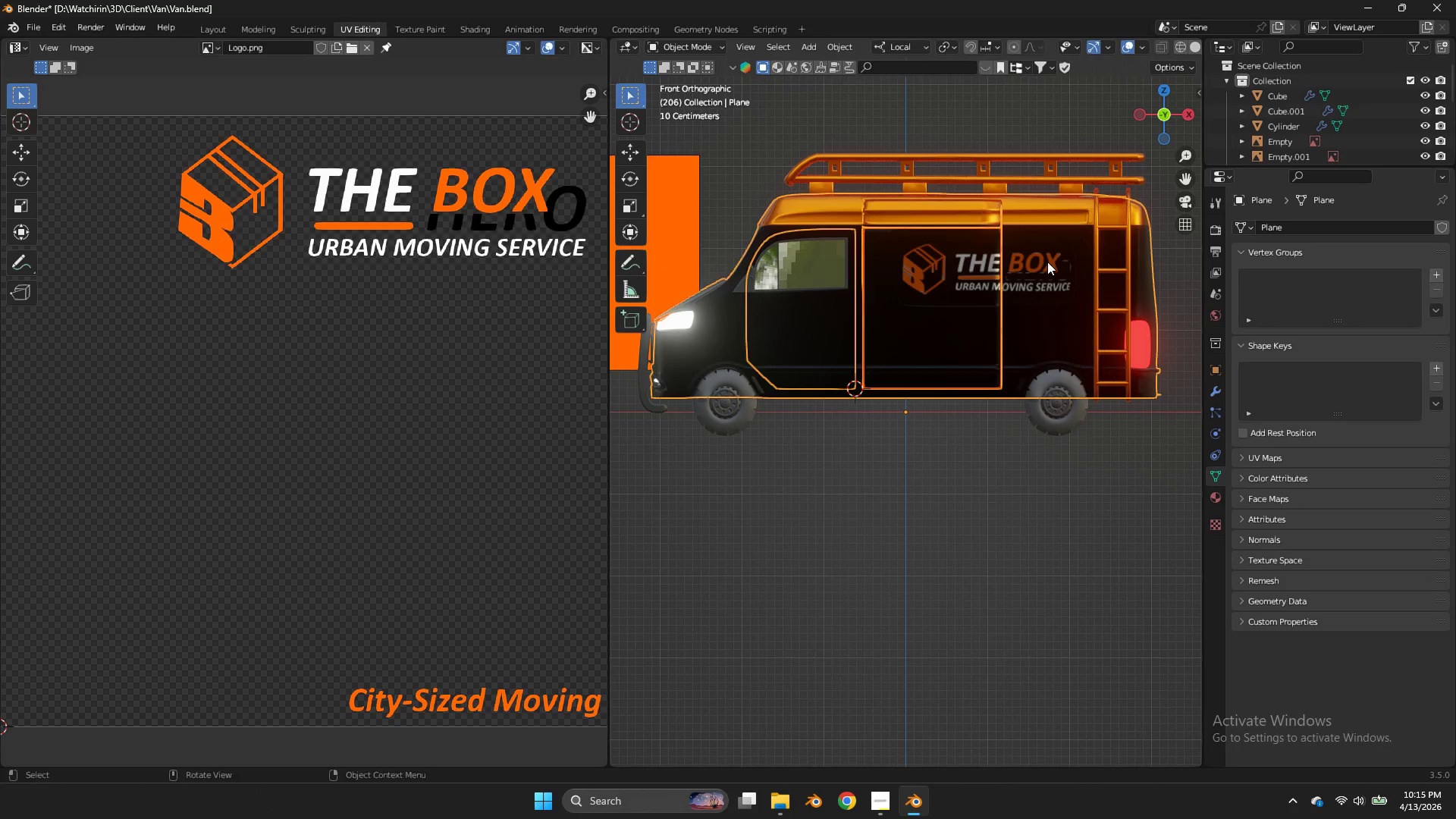 
key(Tab)
 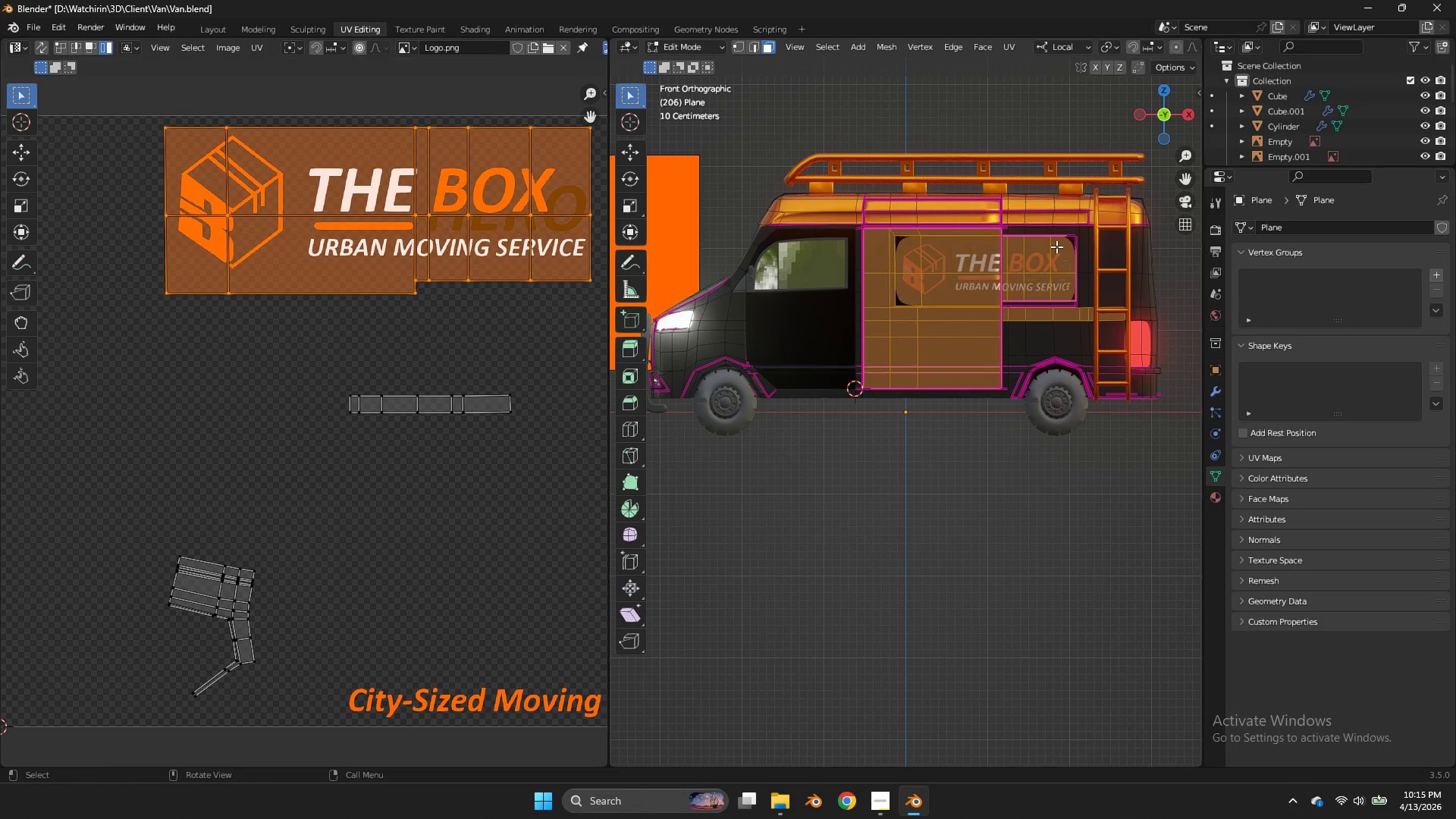 
left_click_drag(start_coordinate=[1062, 247], to_coordinate=[912, 292])
 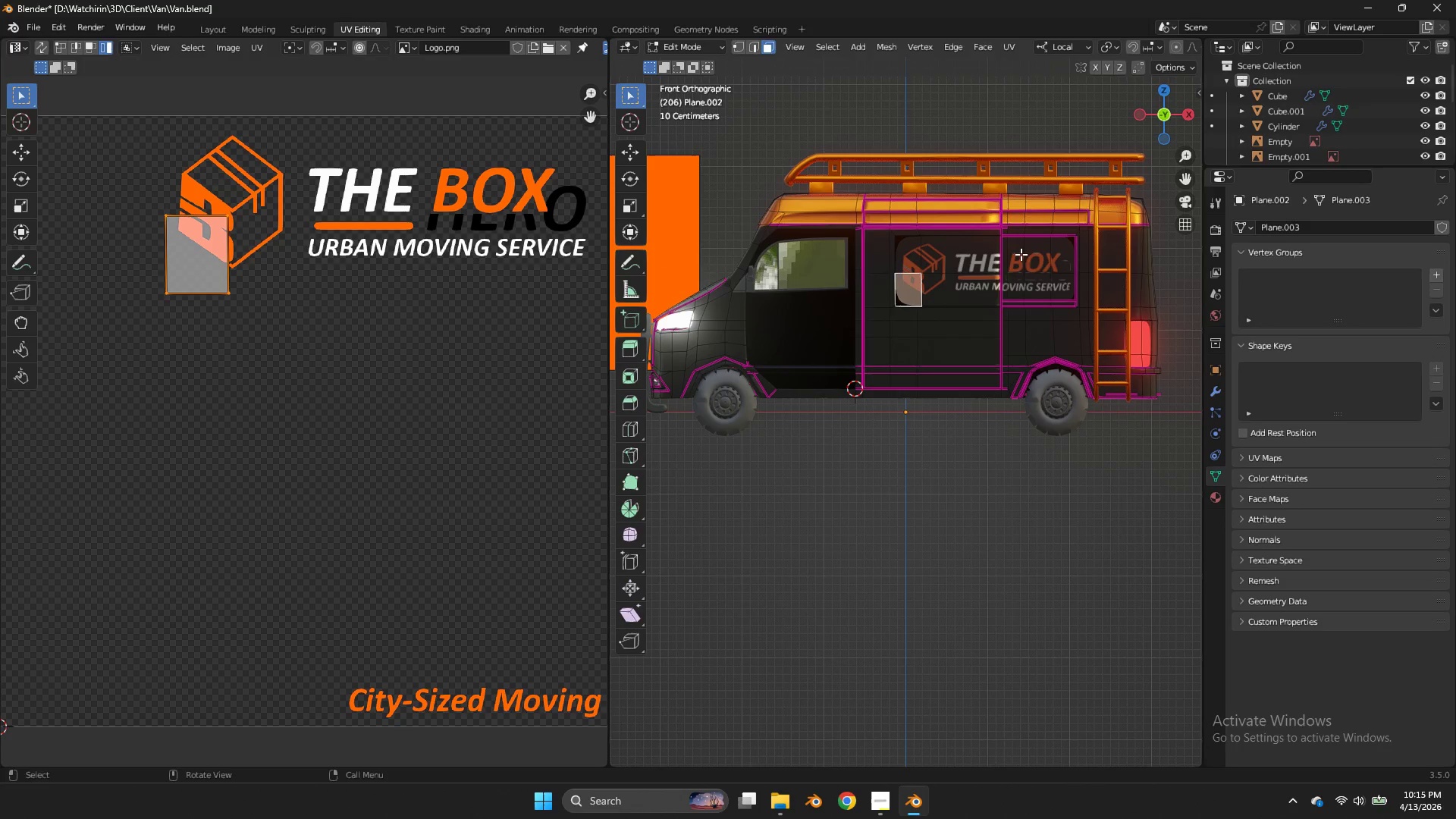 
left_click([912, 292])
 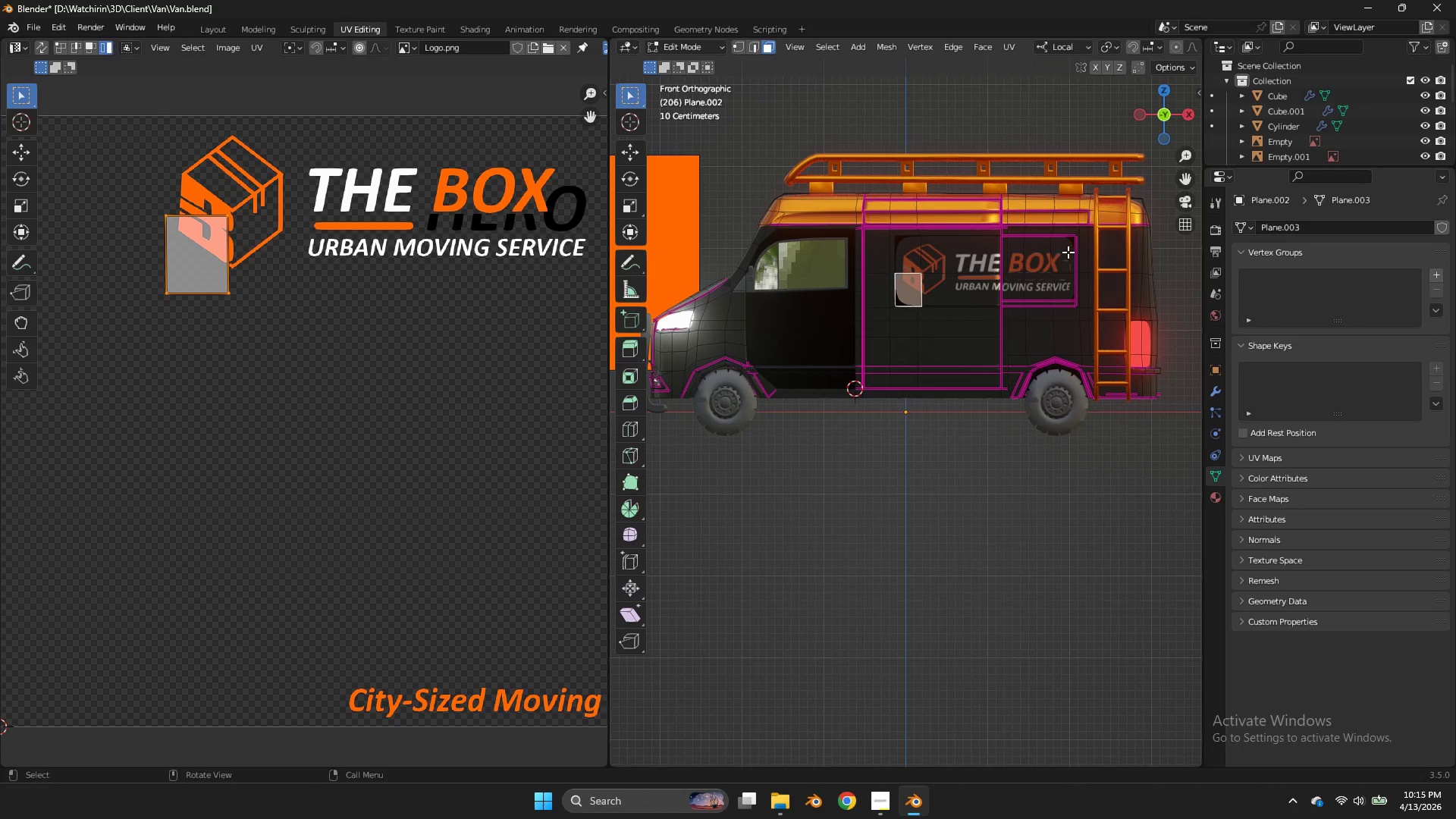 
left_click_drag(start_coordinate=[1068, 252], to_coordinate=[912, 284])
 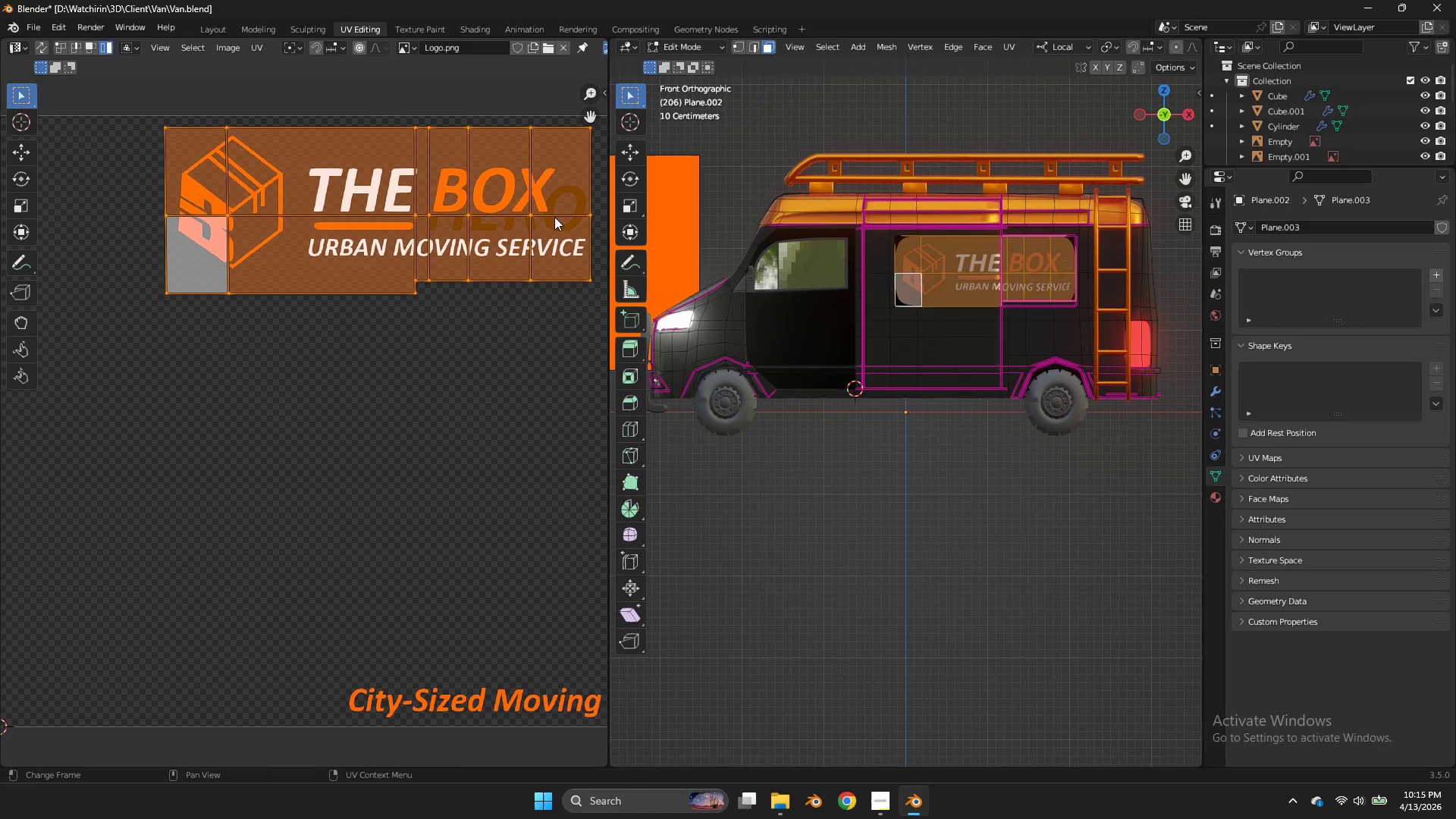 
type(gx)
 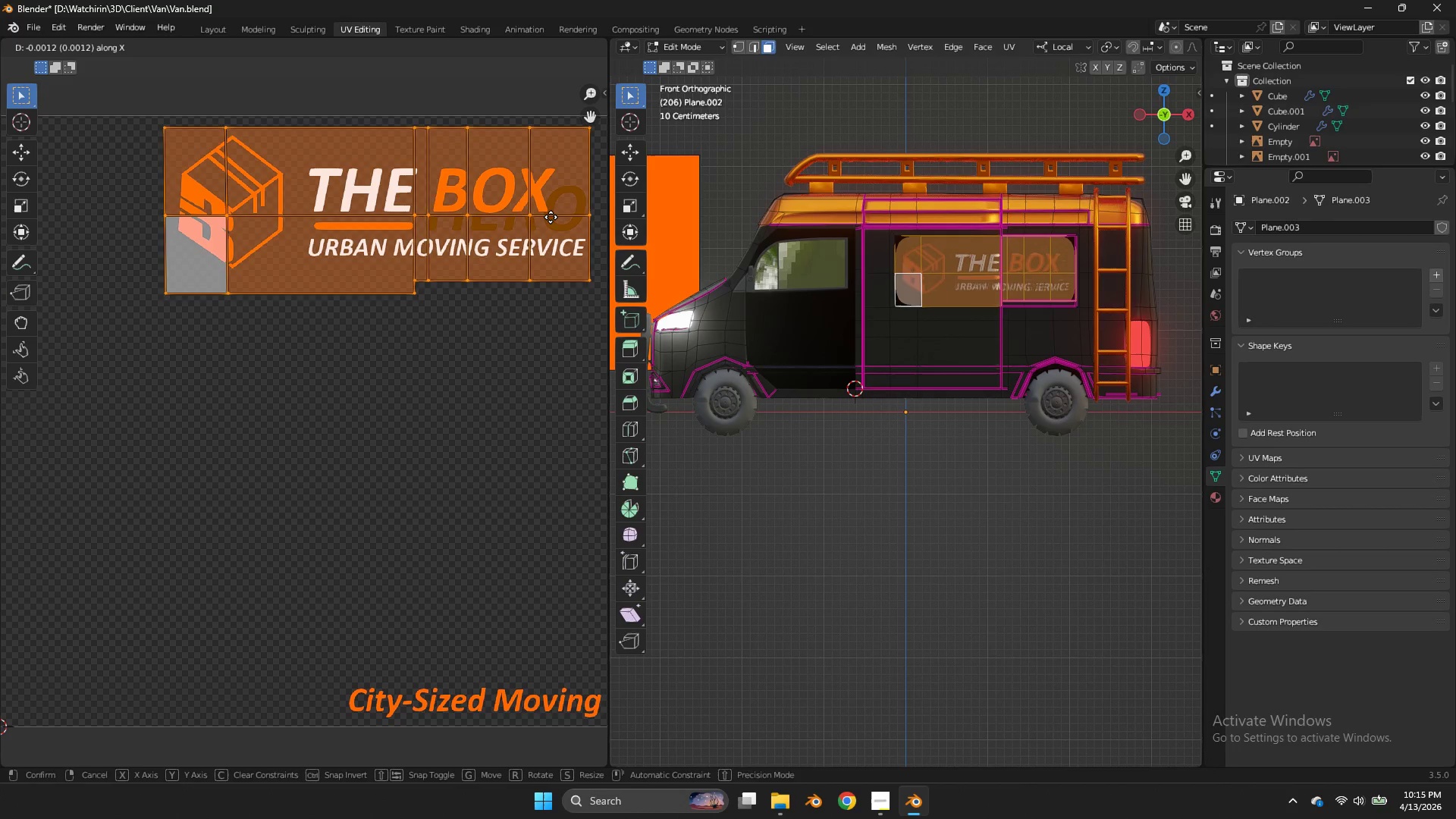 
hold_key(key=ShiftLeft, duration=1.2)
double_click([496, 214])
 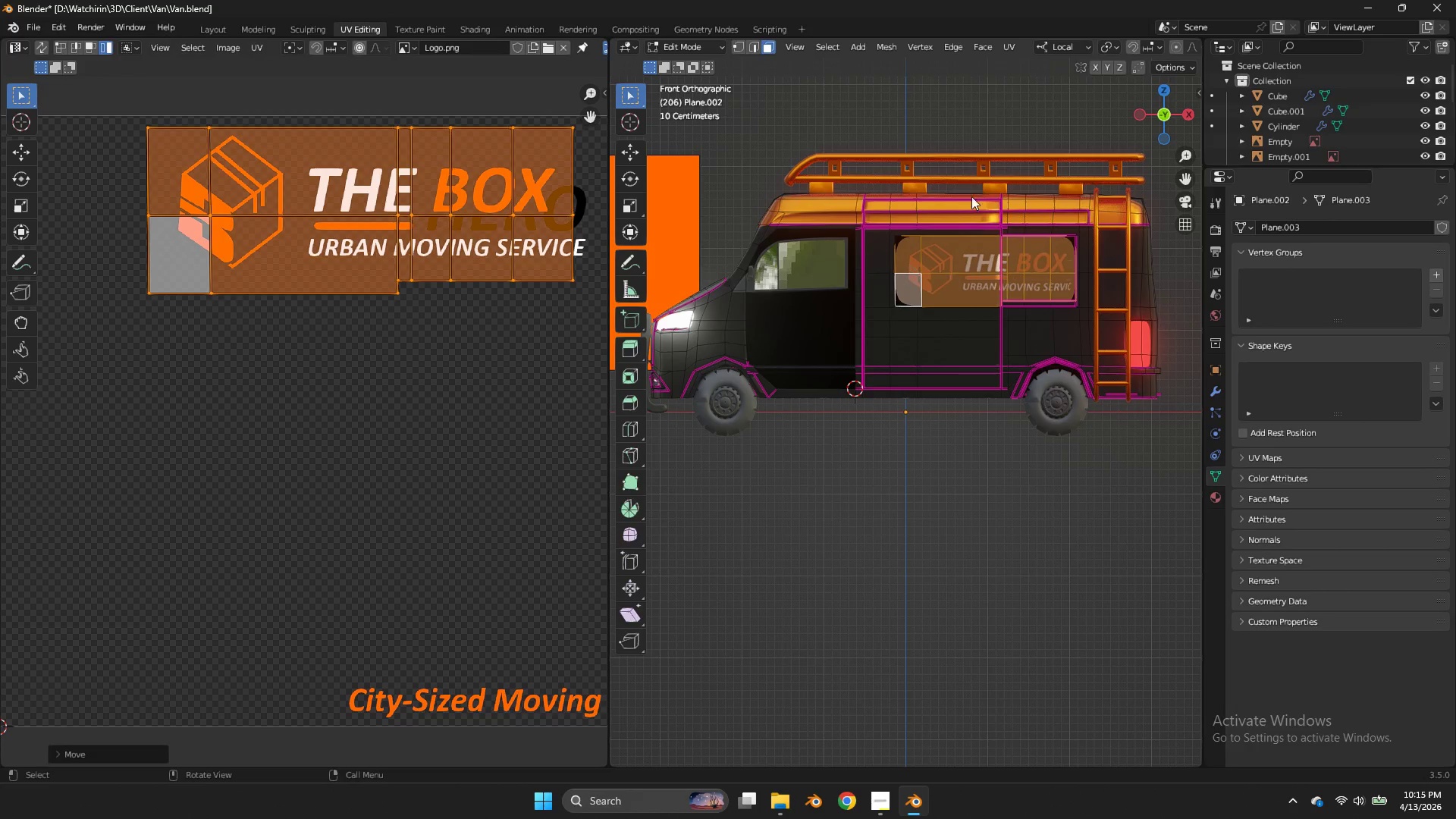 
key(Tab)
 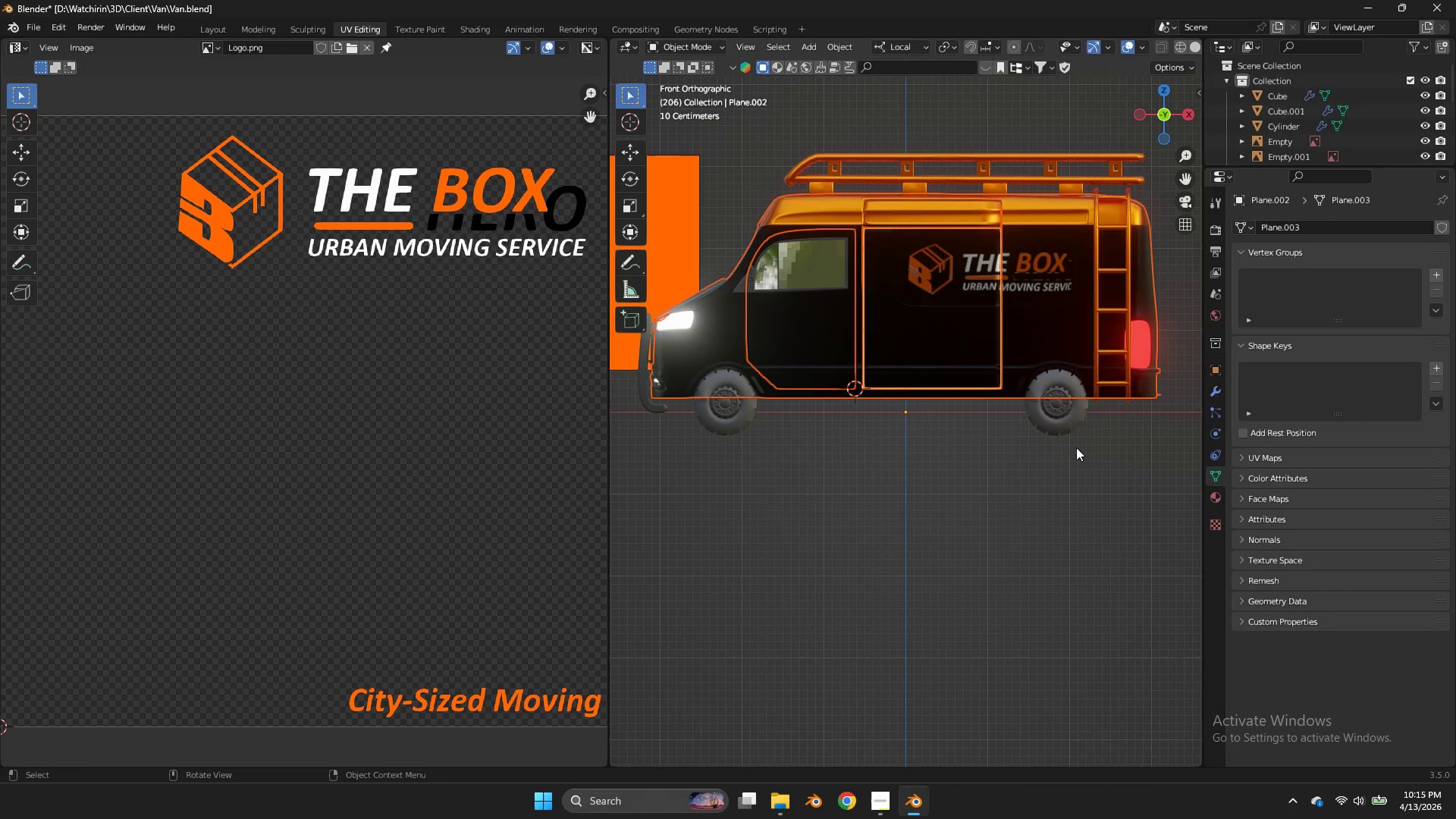 
double_click([1074, 450])
 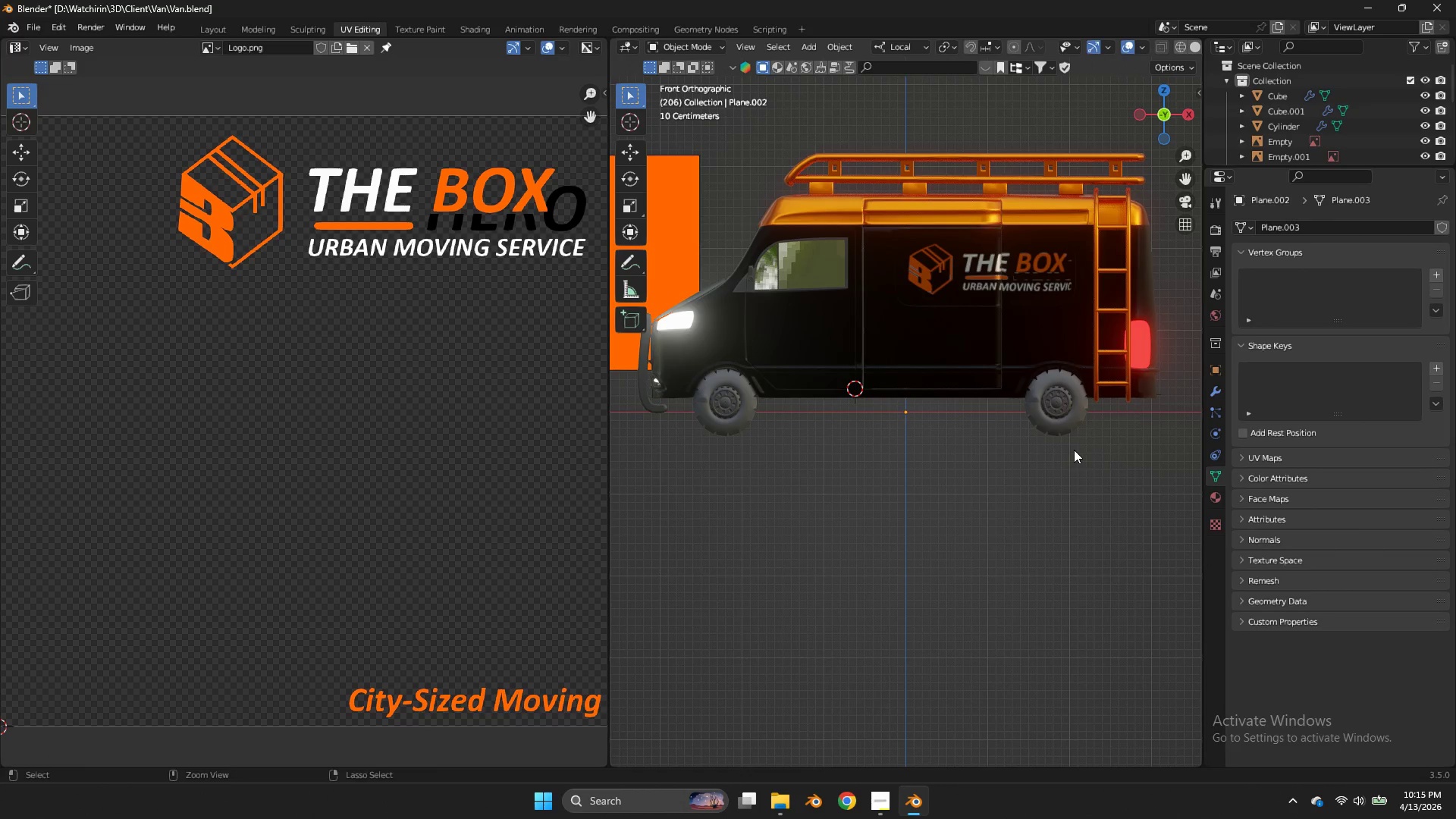 
left_click([1074, 450])
 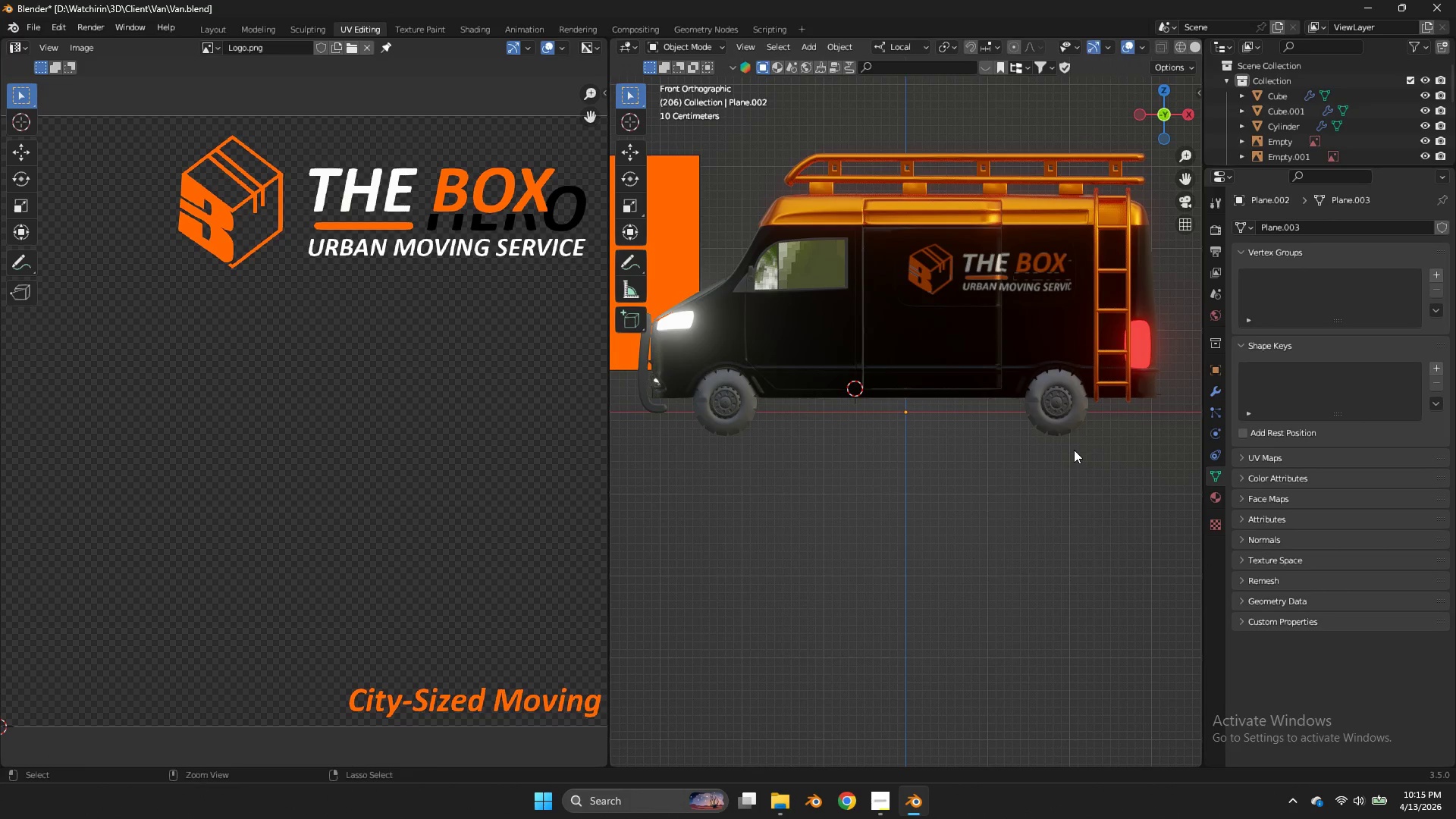 
key(Control+S)
 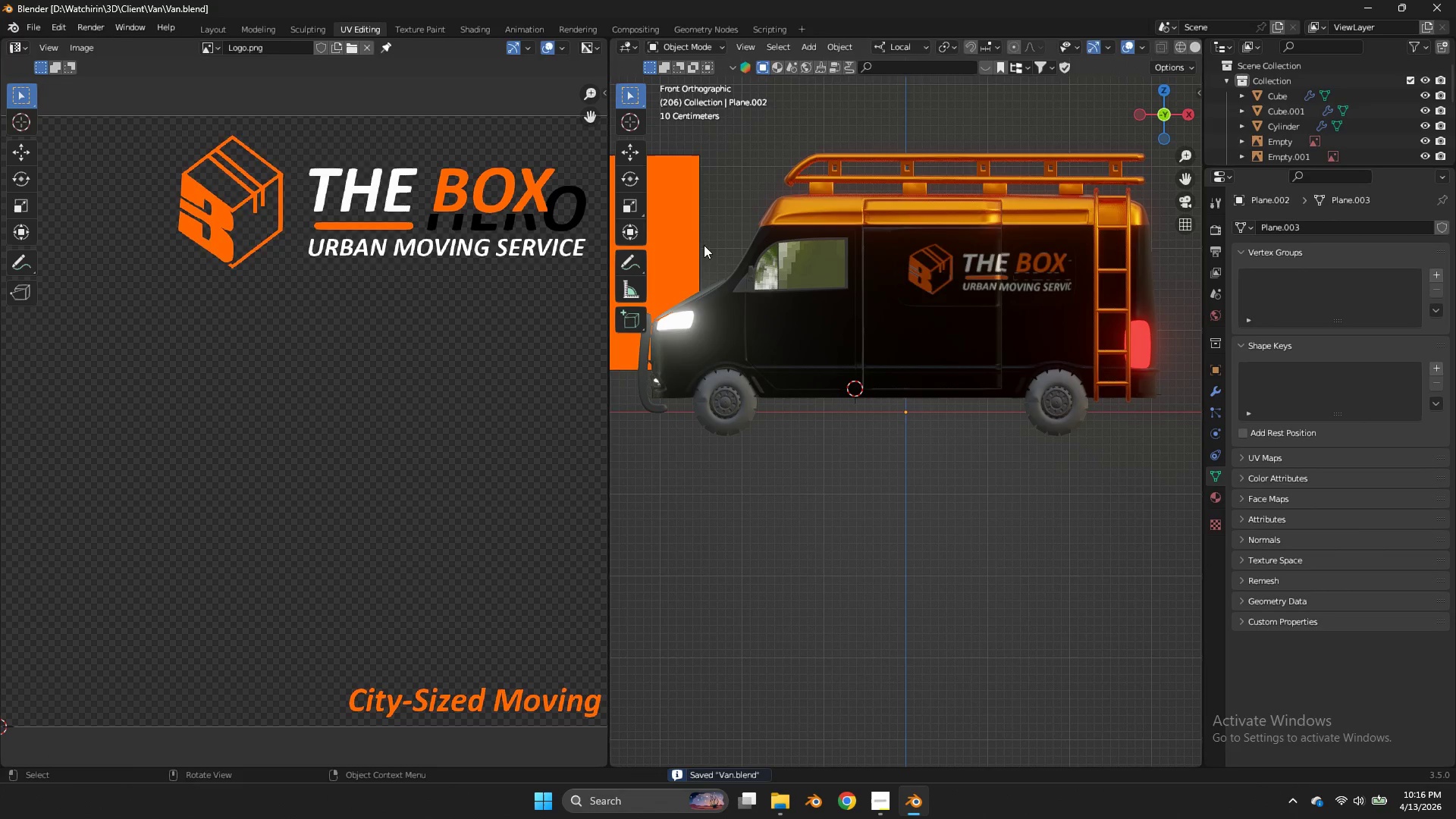 
key(Tab)
 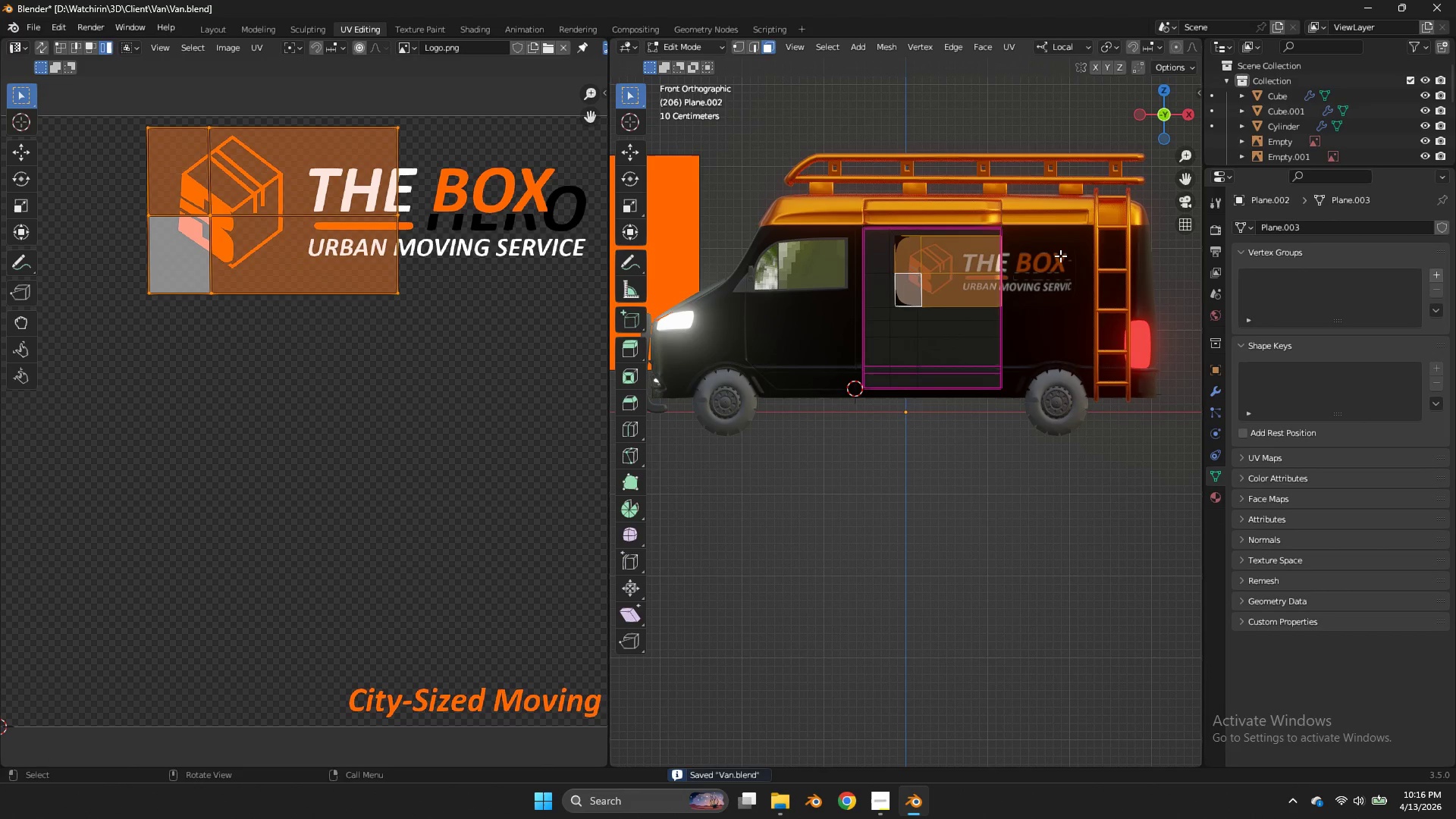 
key(Tab)
 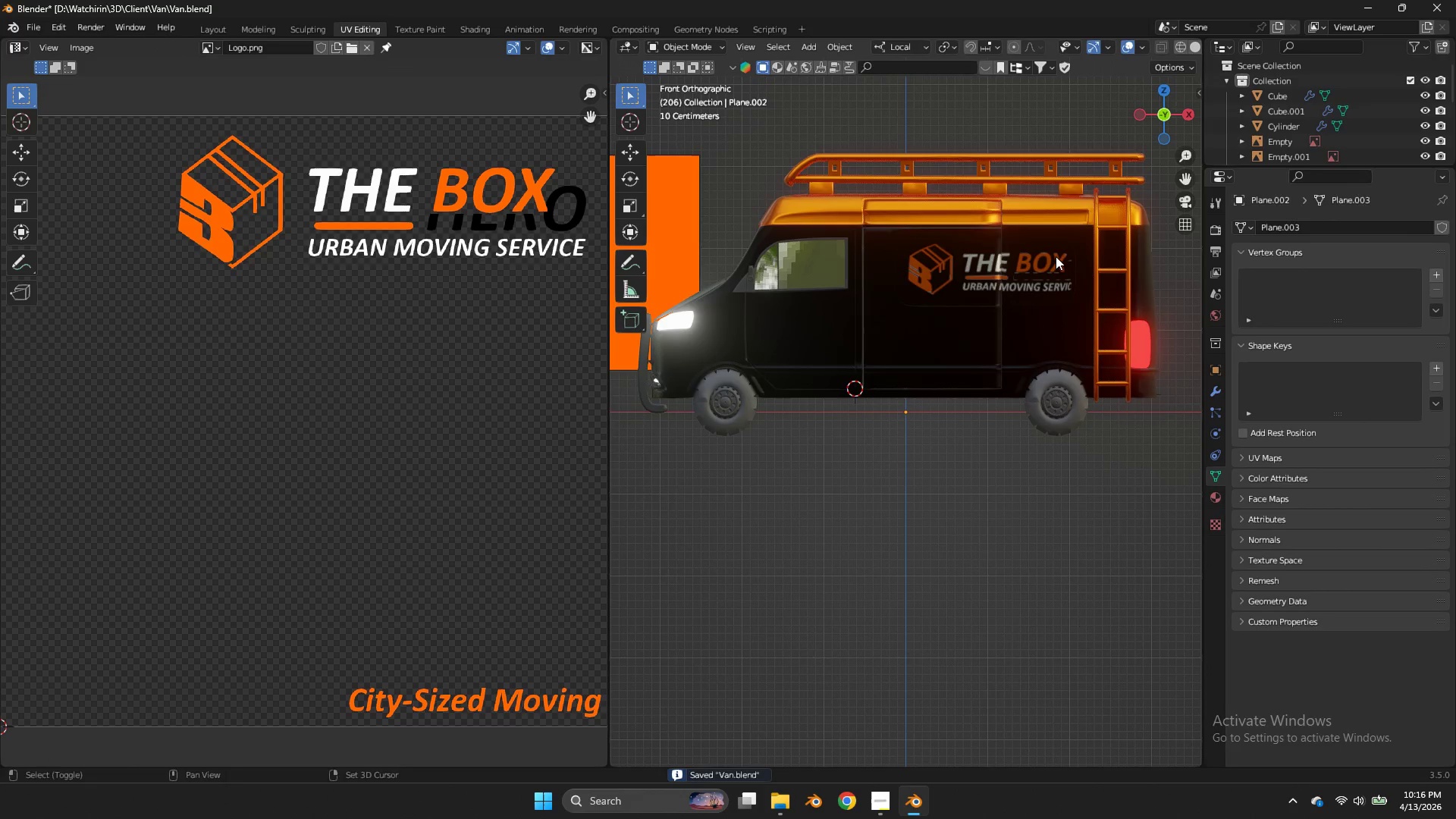 
hold_key(key=ShiftLeft, duration=0.31)
left_click([1056, 256])
 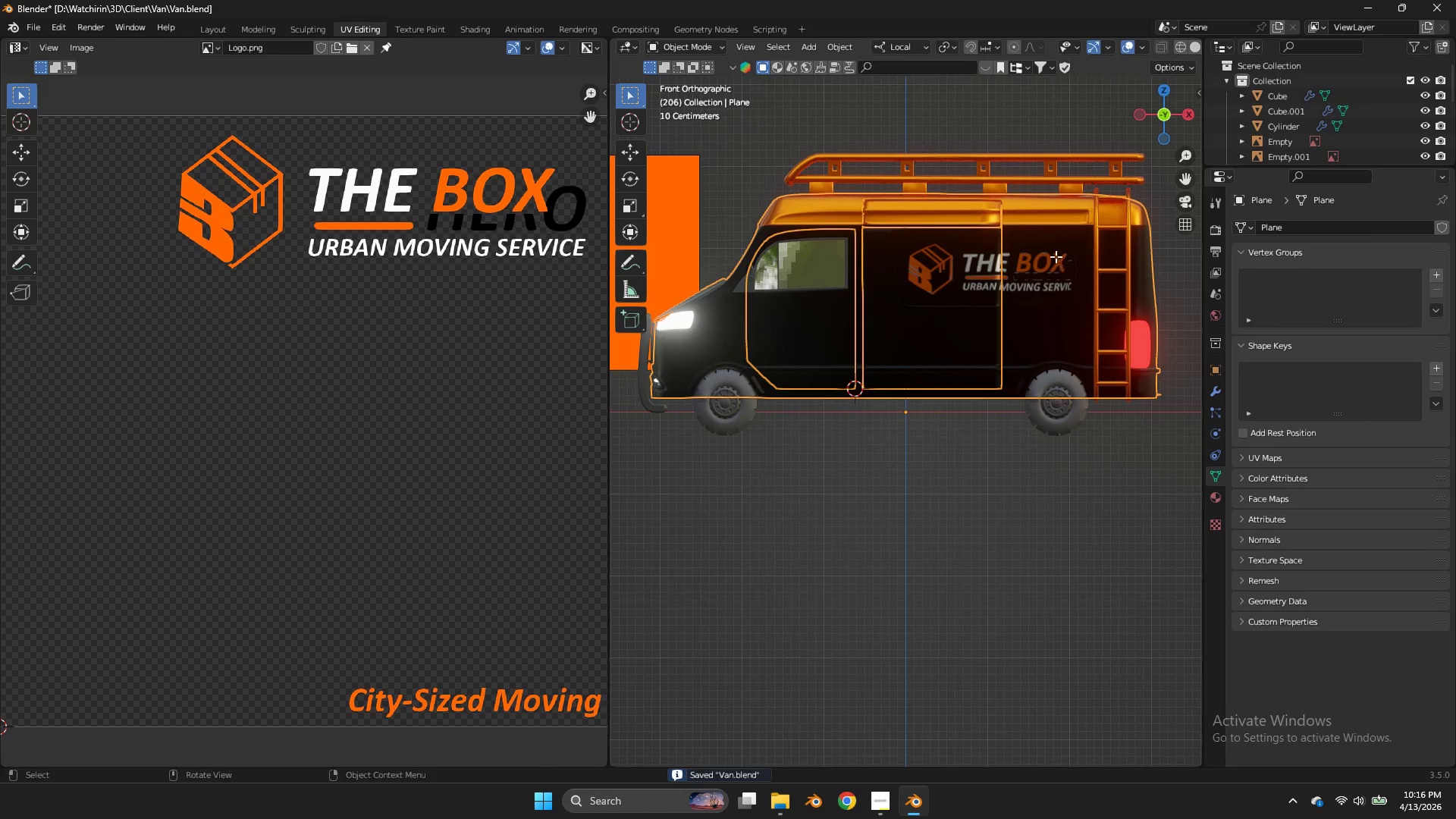 
key(Tab)
 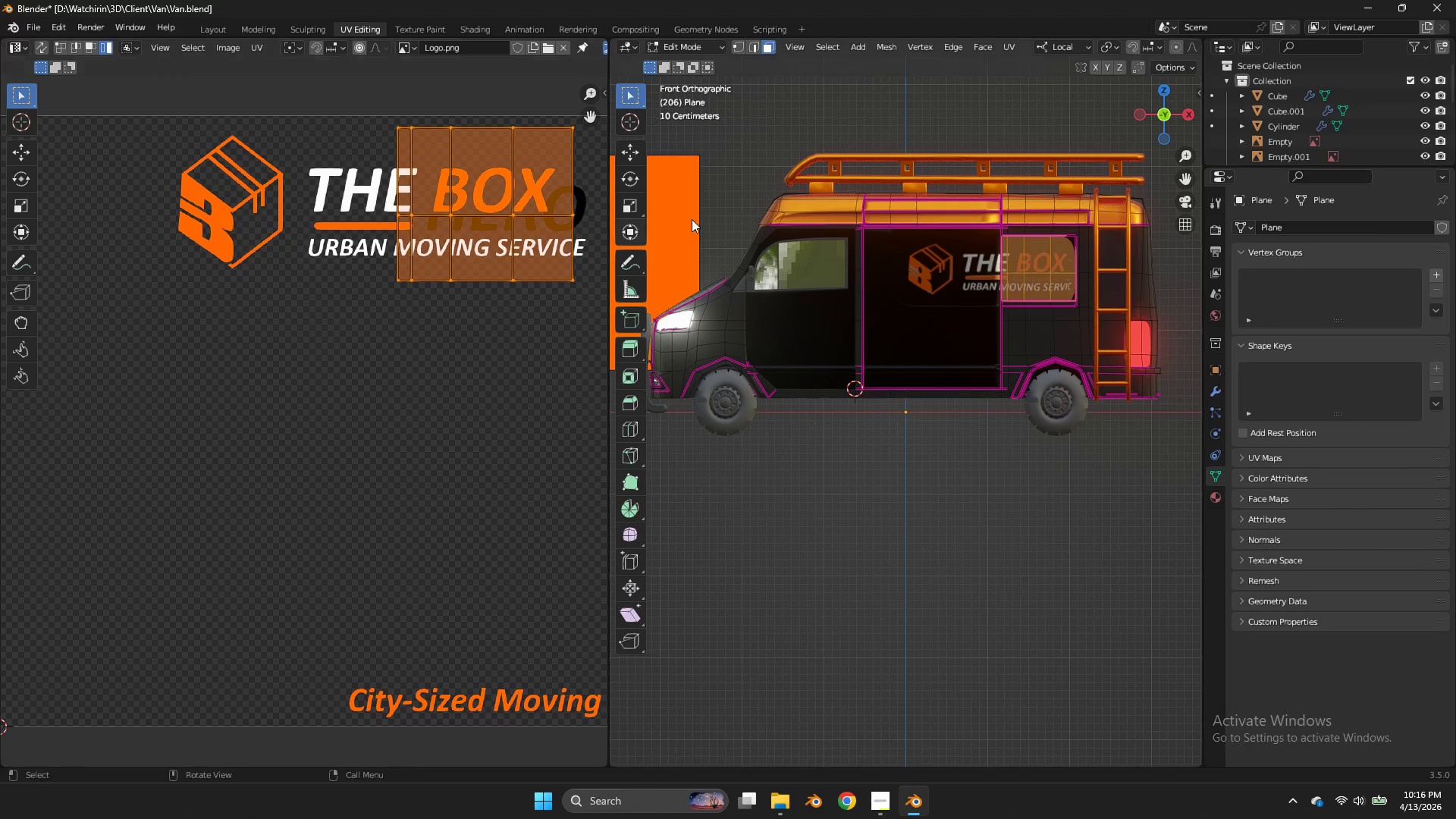 
key(Shift+ShiftLeft)
 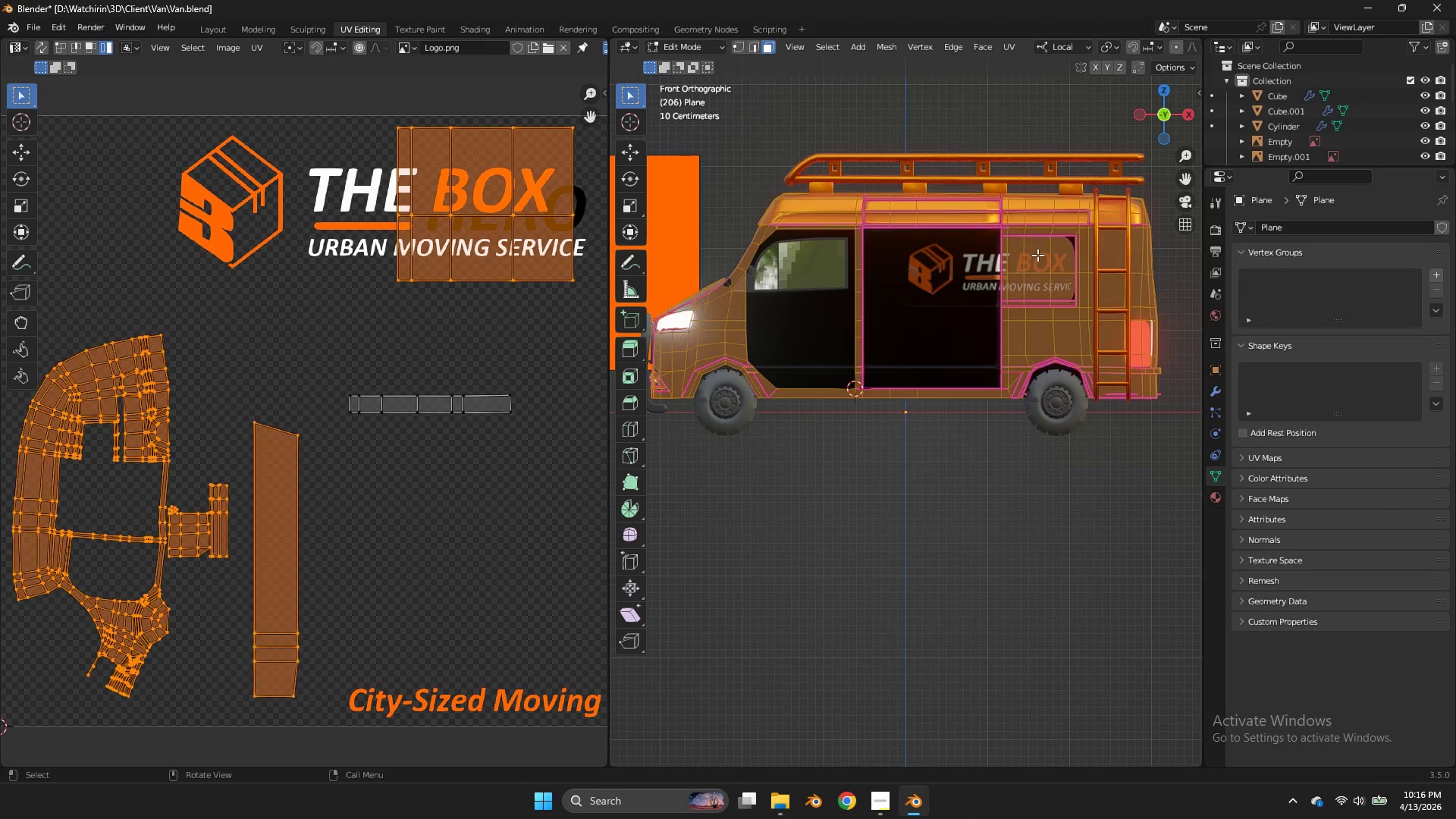 
key(A)
 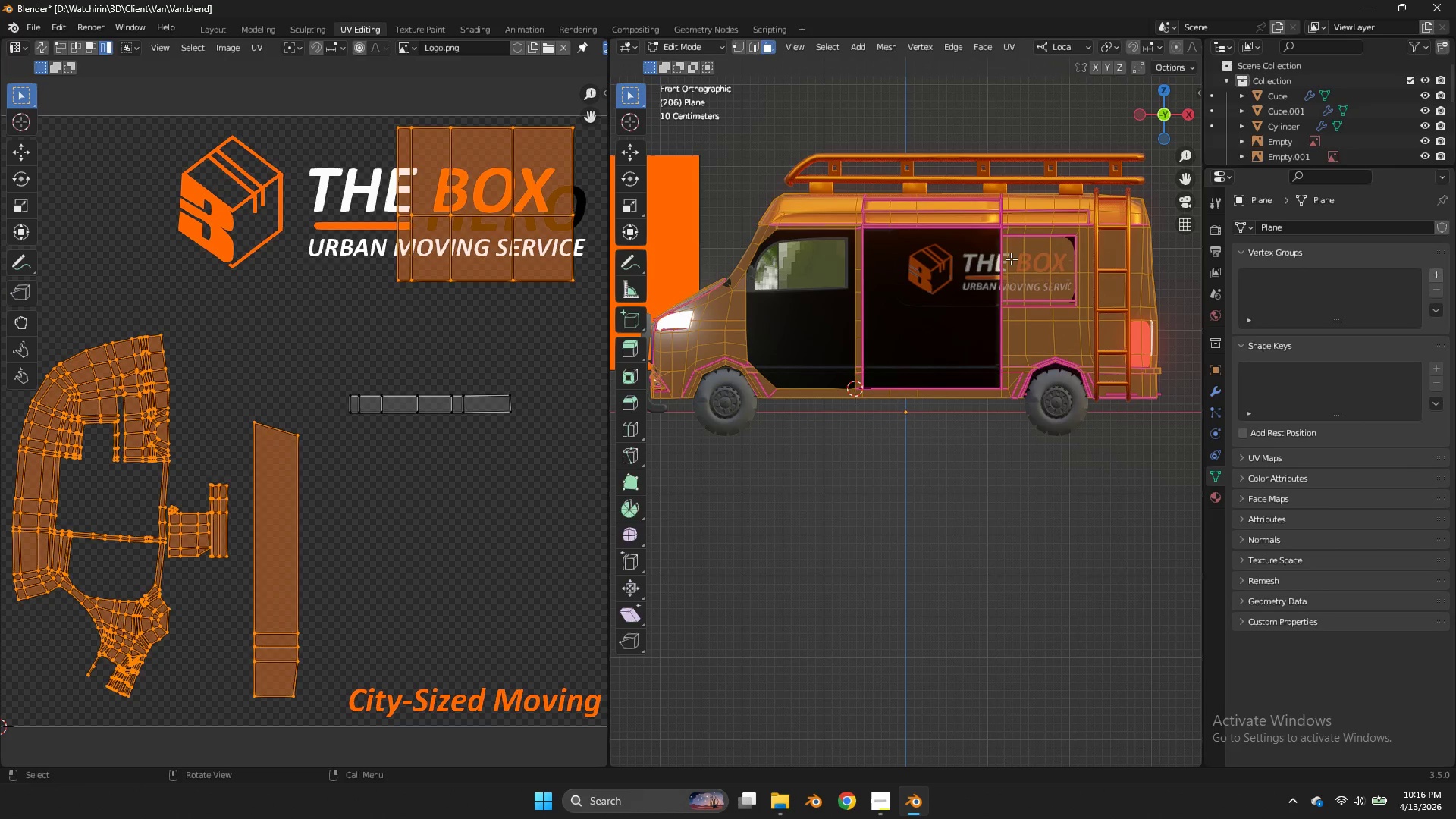 
key(Tab)
 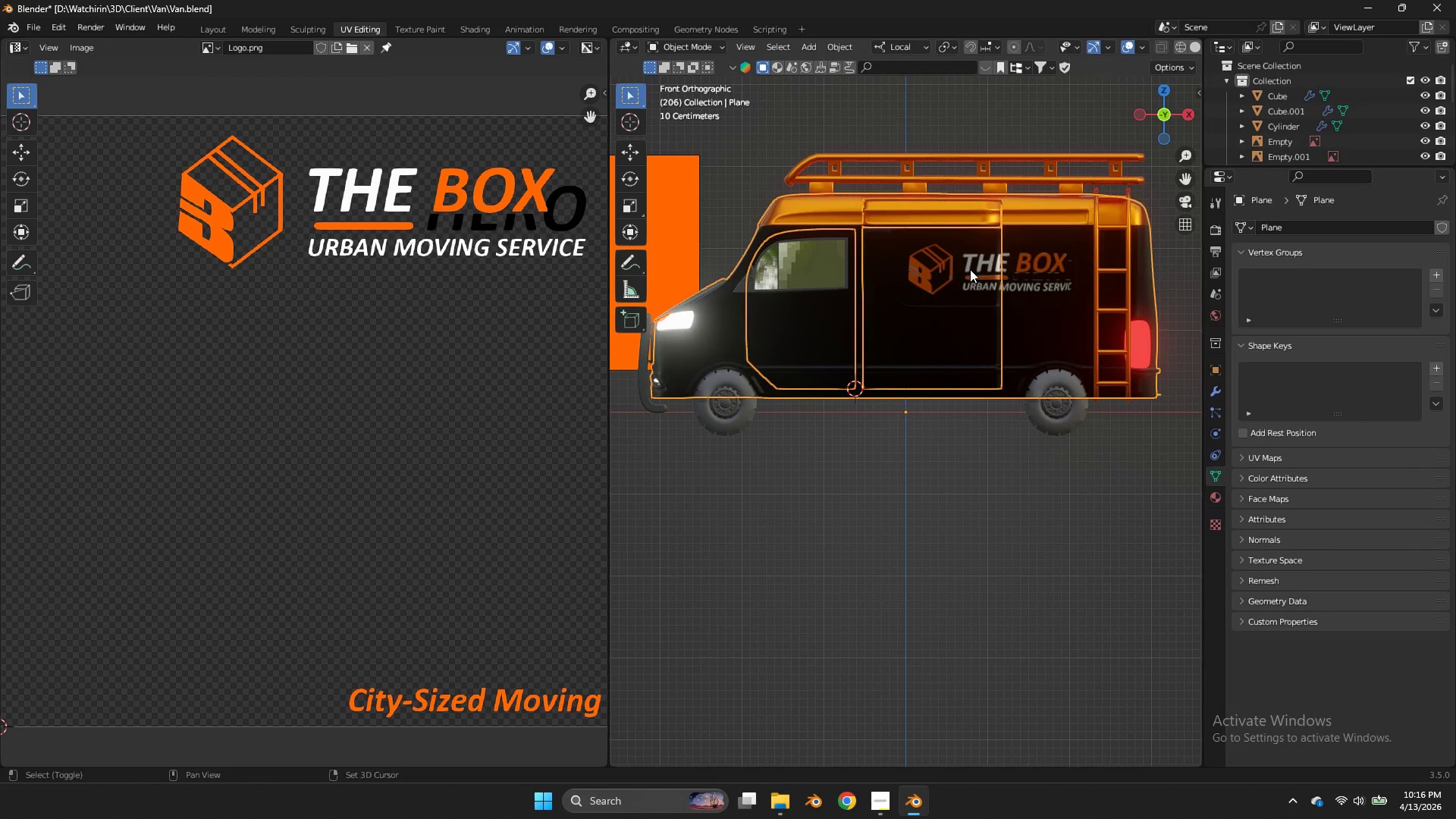 
hold_key(key=ShiftLeft, duration=0.33)
double_click([970, 269])
 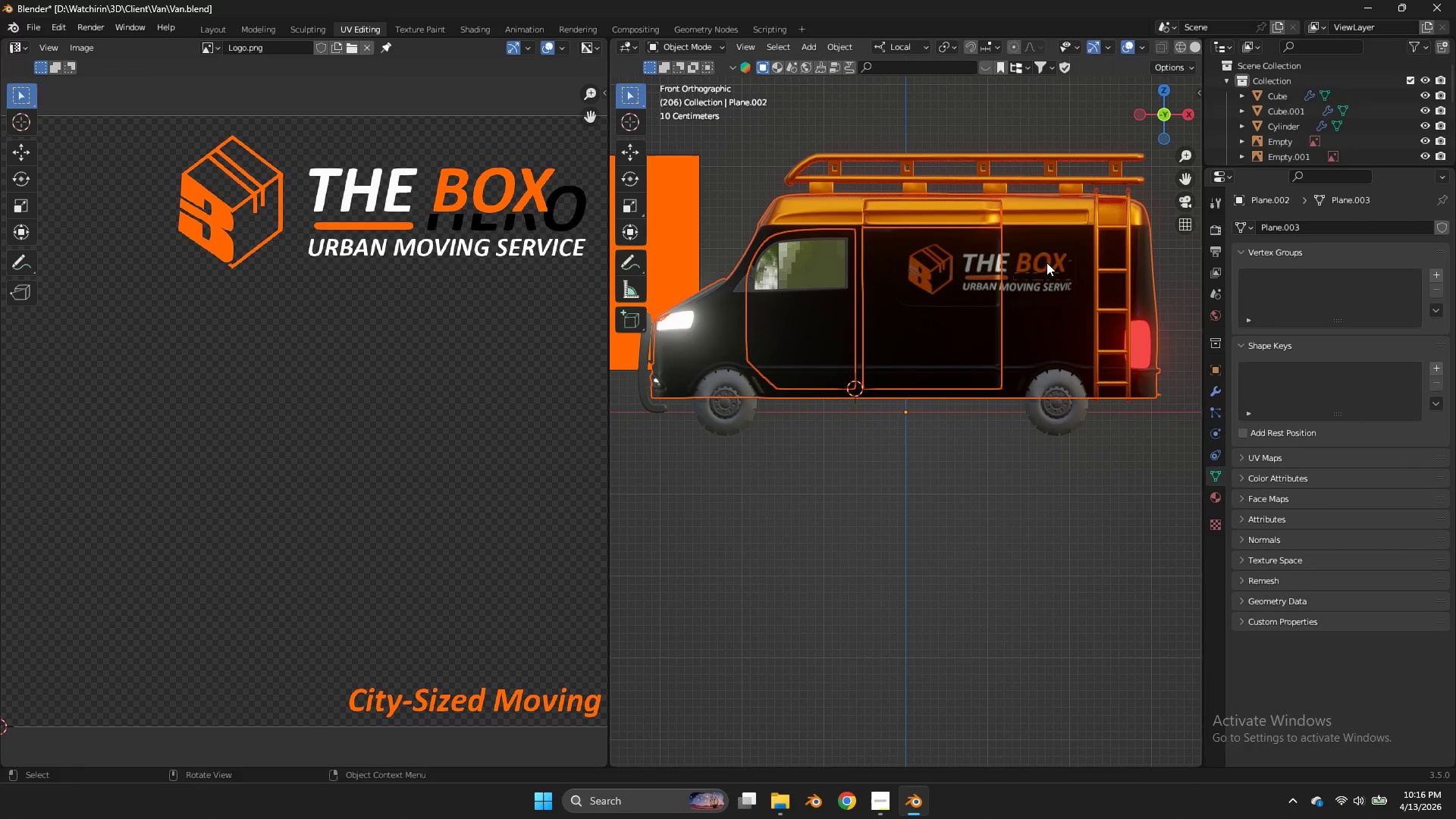 
key(Shift+ShiftLeft)
 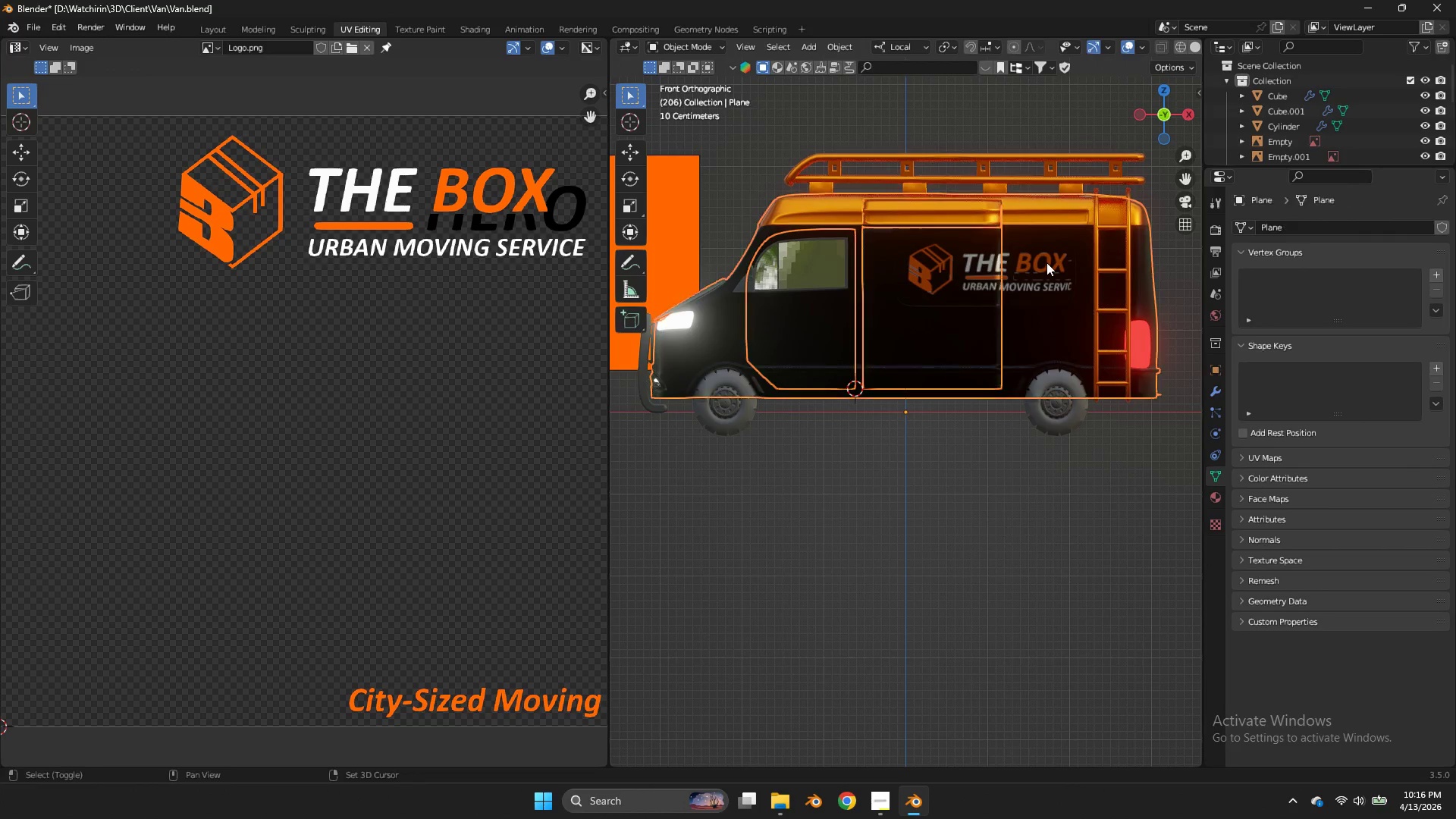 
left_click([1046, 262])
 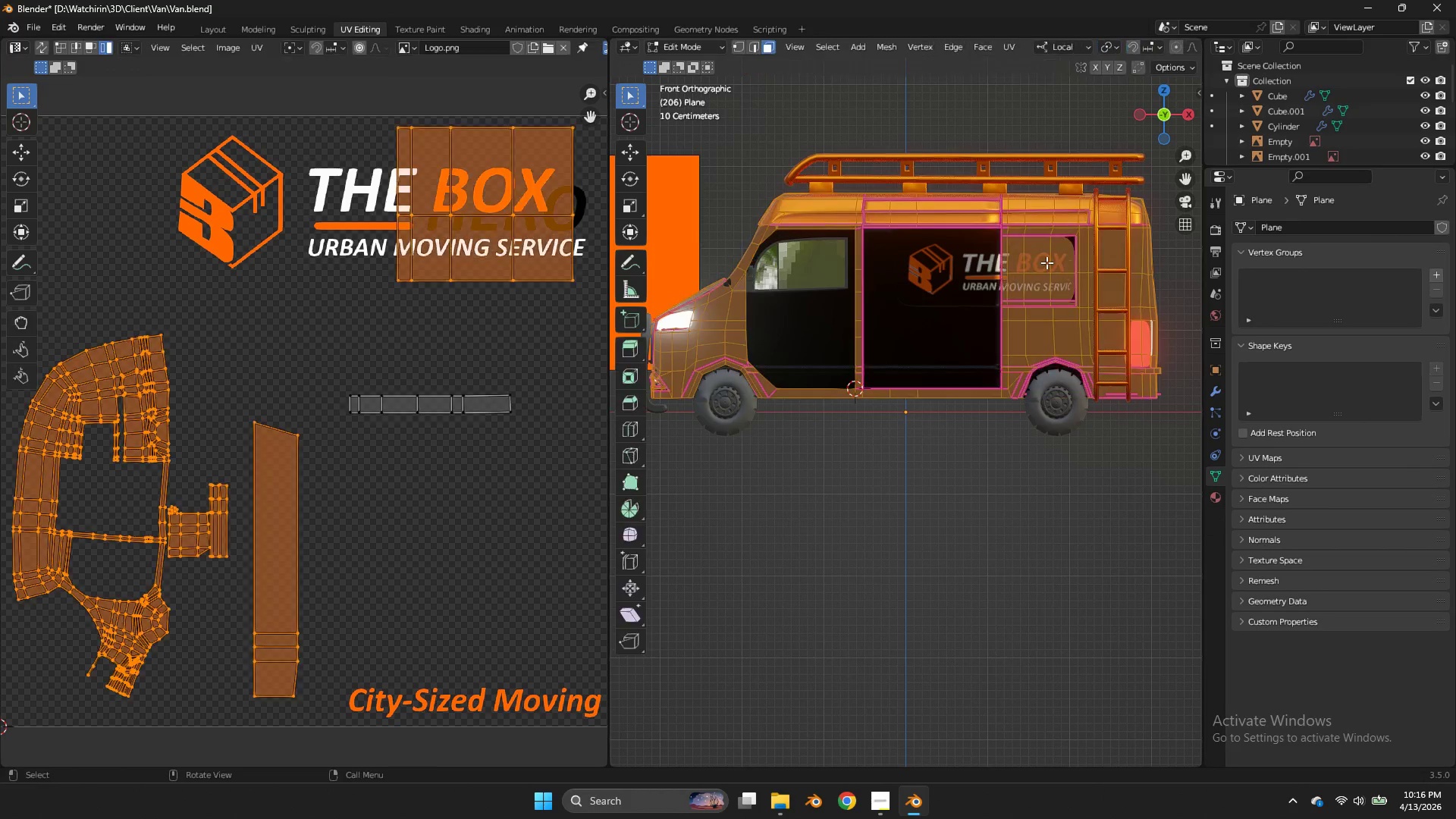 
key(Tab)
 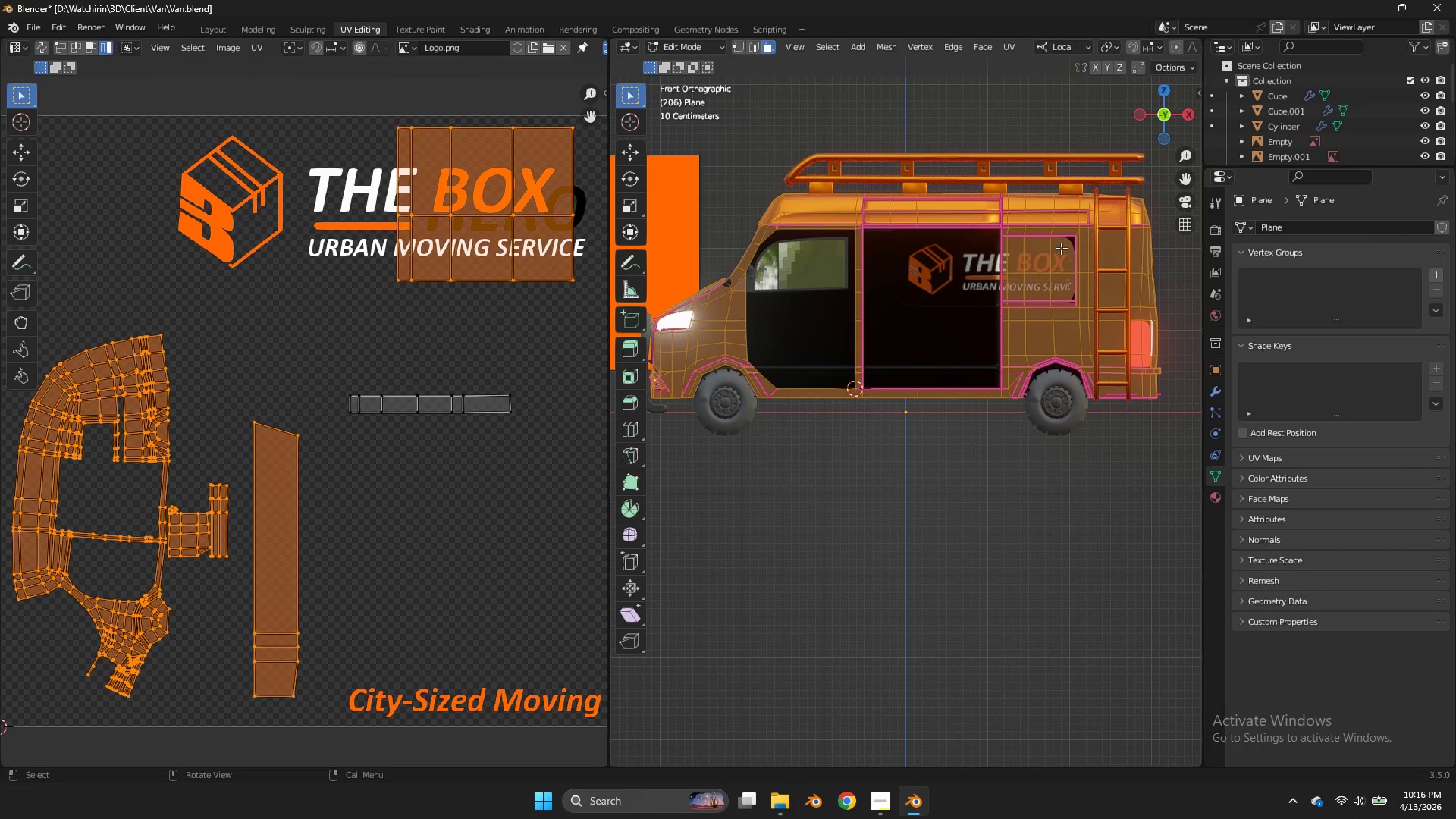 
left_click_drag(start_coordinate=[1062, 251], to_coordinate=[912, 295])
 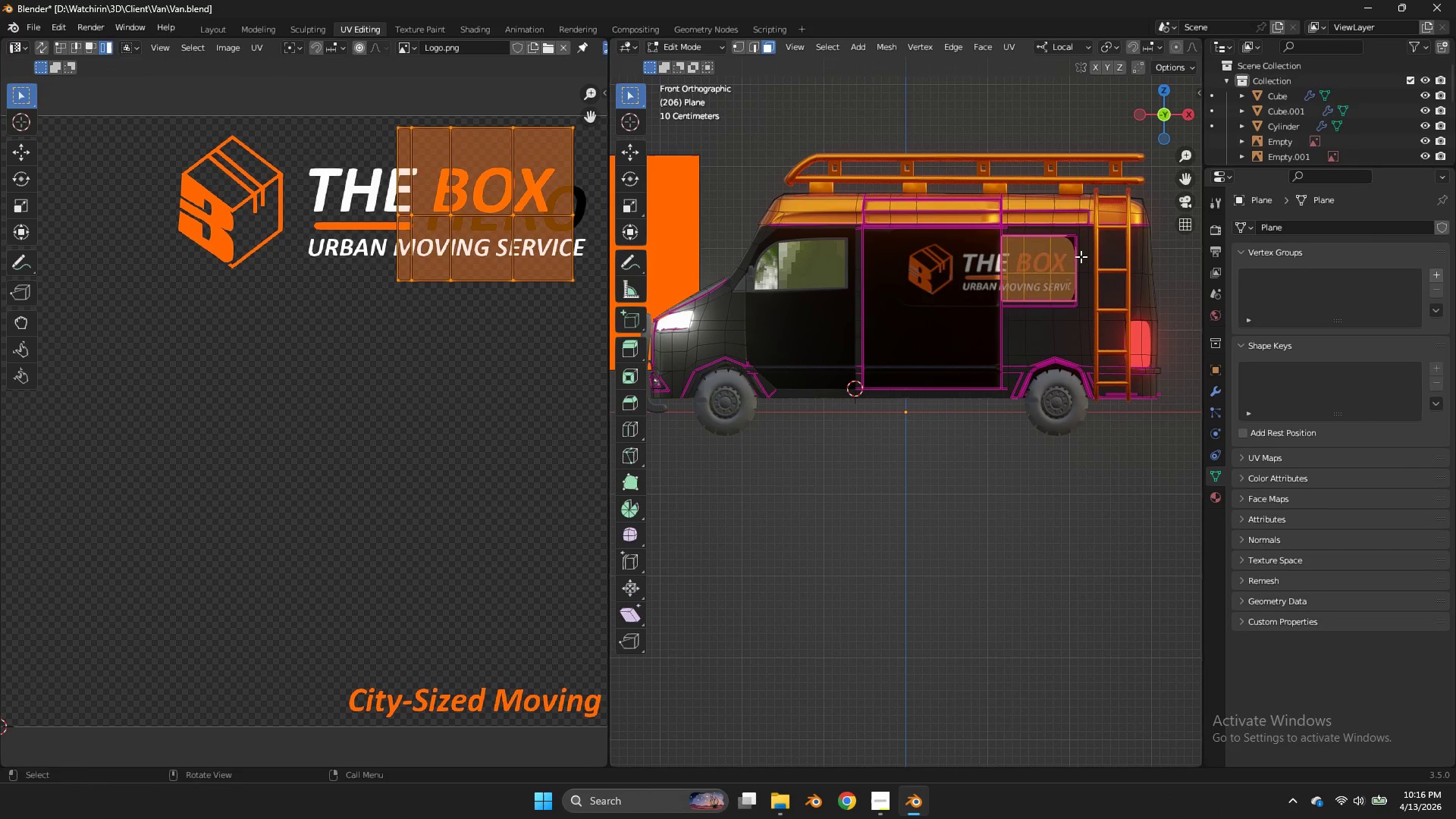 
left_click_drag(start_coordinate=[1083, 255], to_coordinate=[906, 294])
 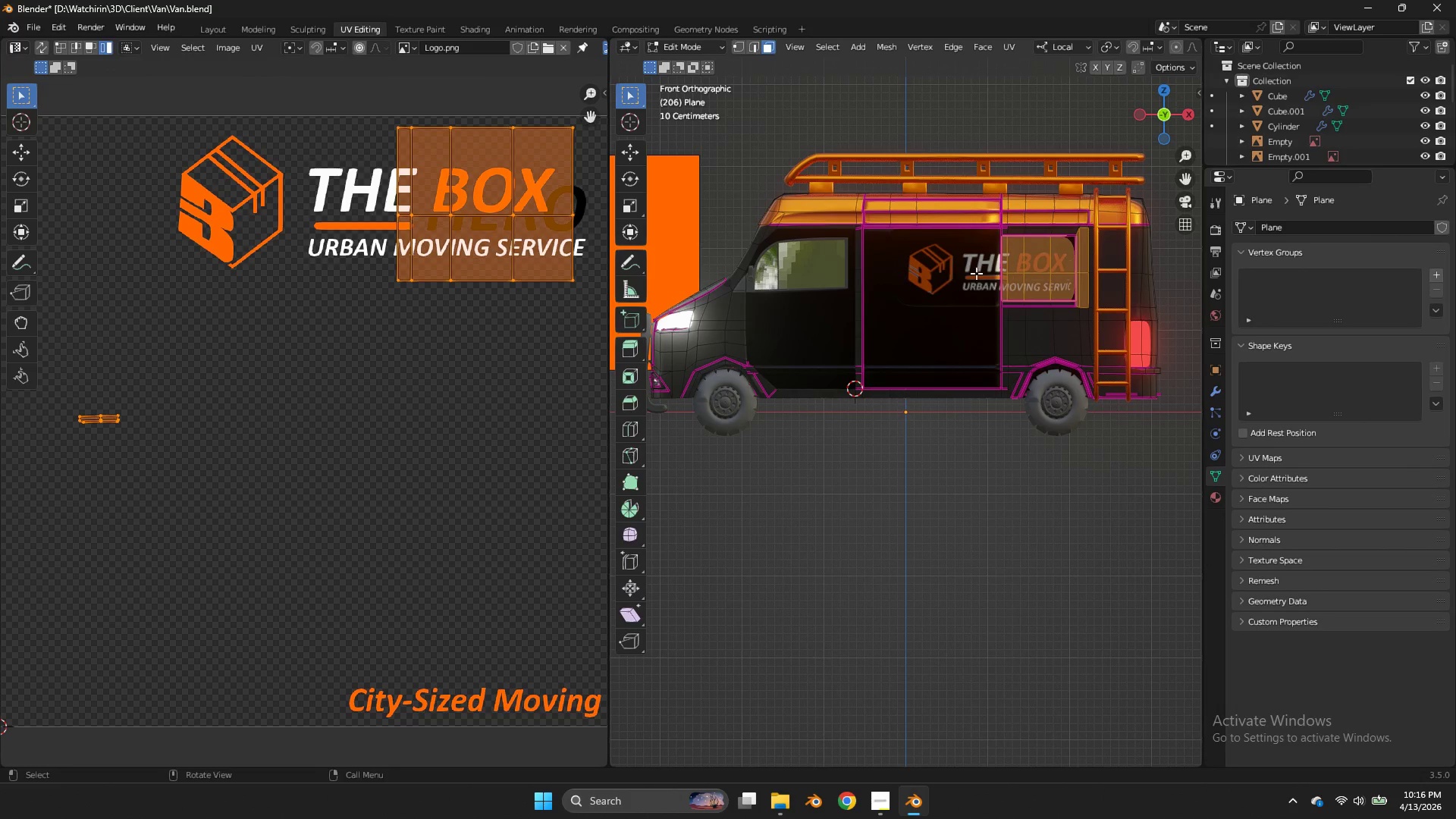 
key(Shift+ShiftLeft)
 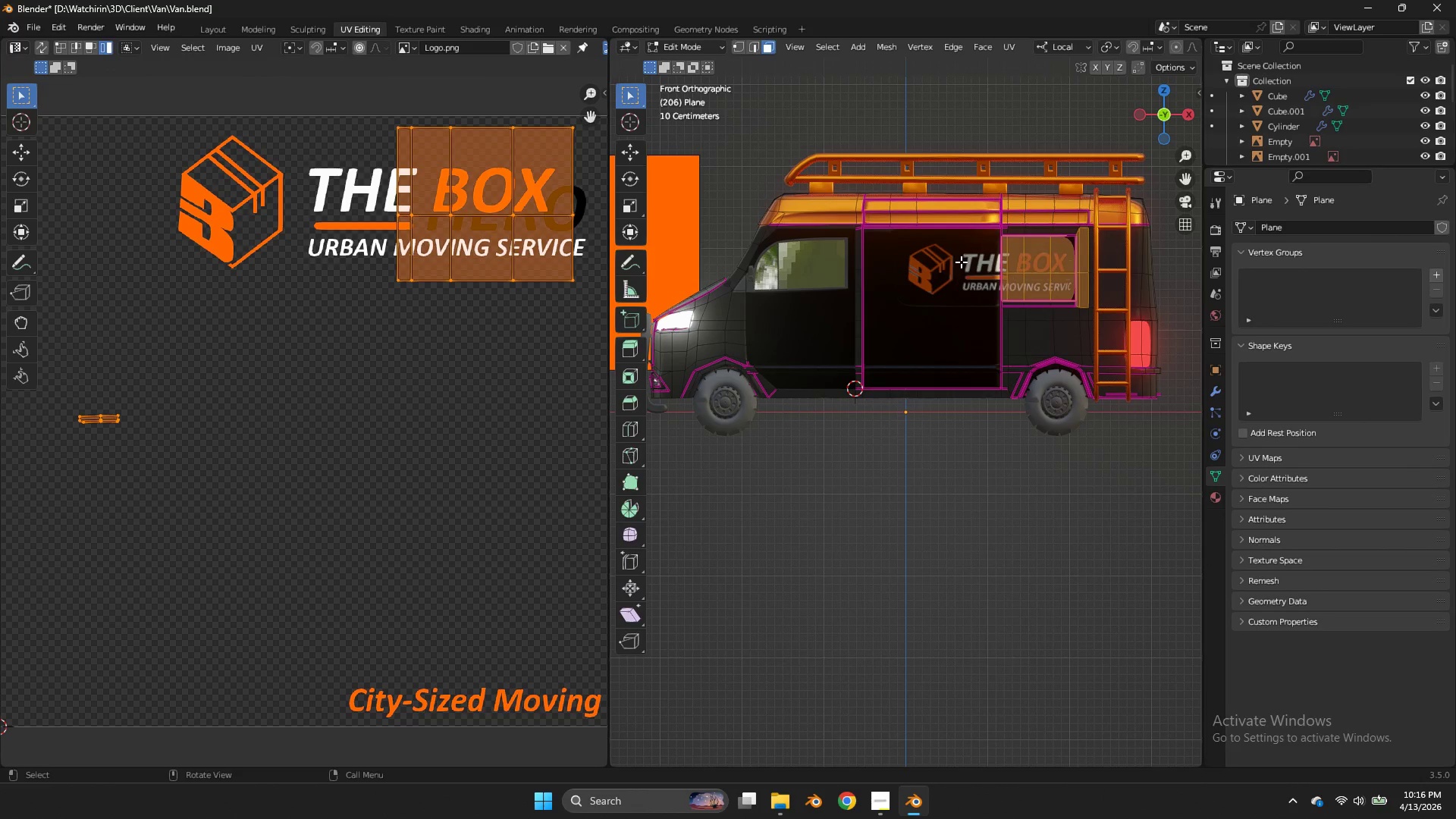 
key(Z)
 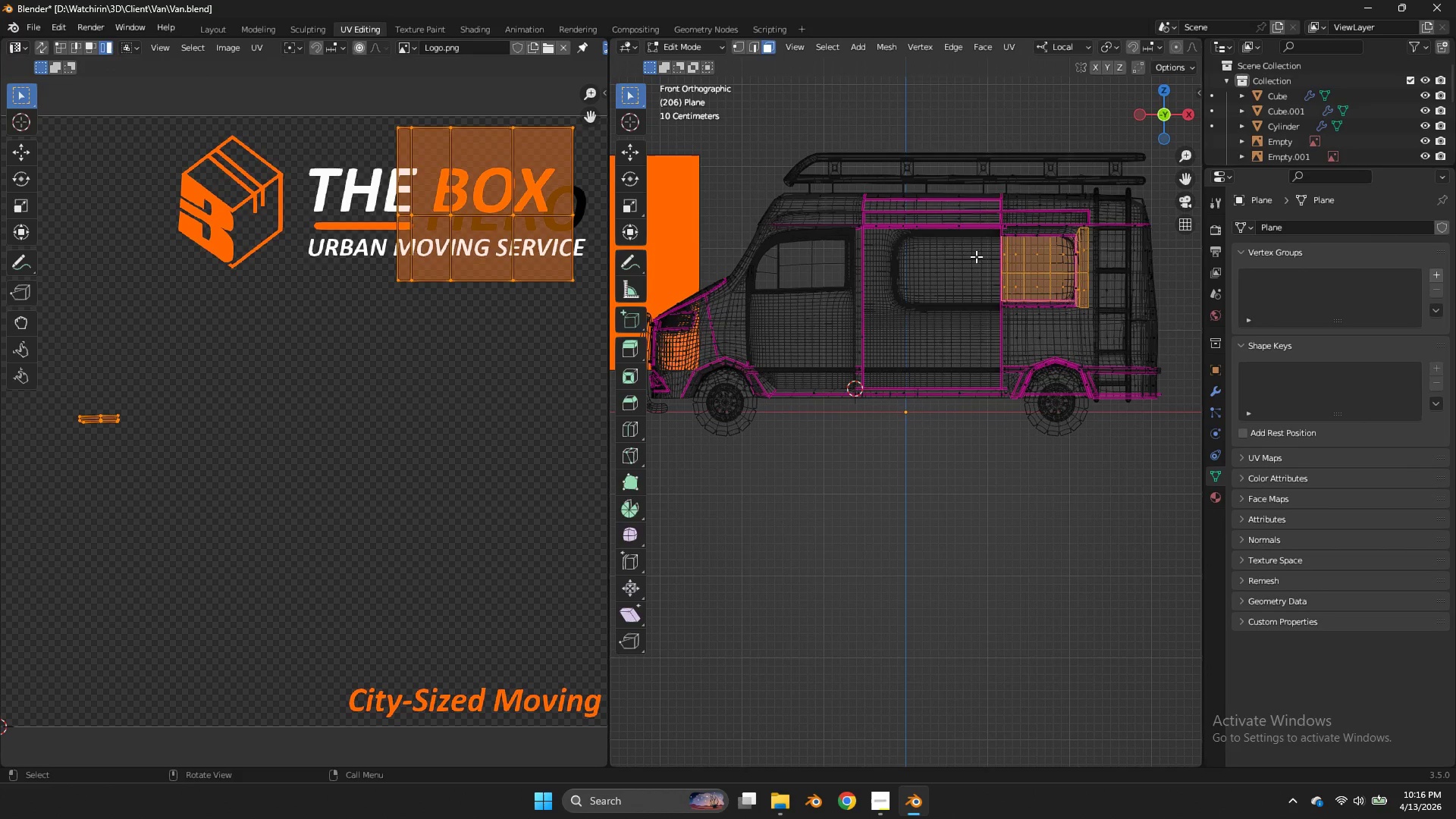 
key(Tab)
 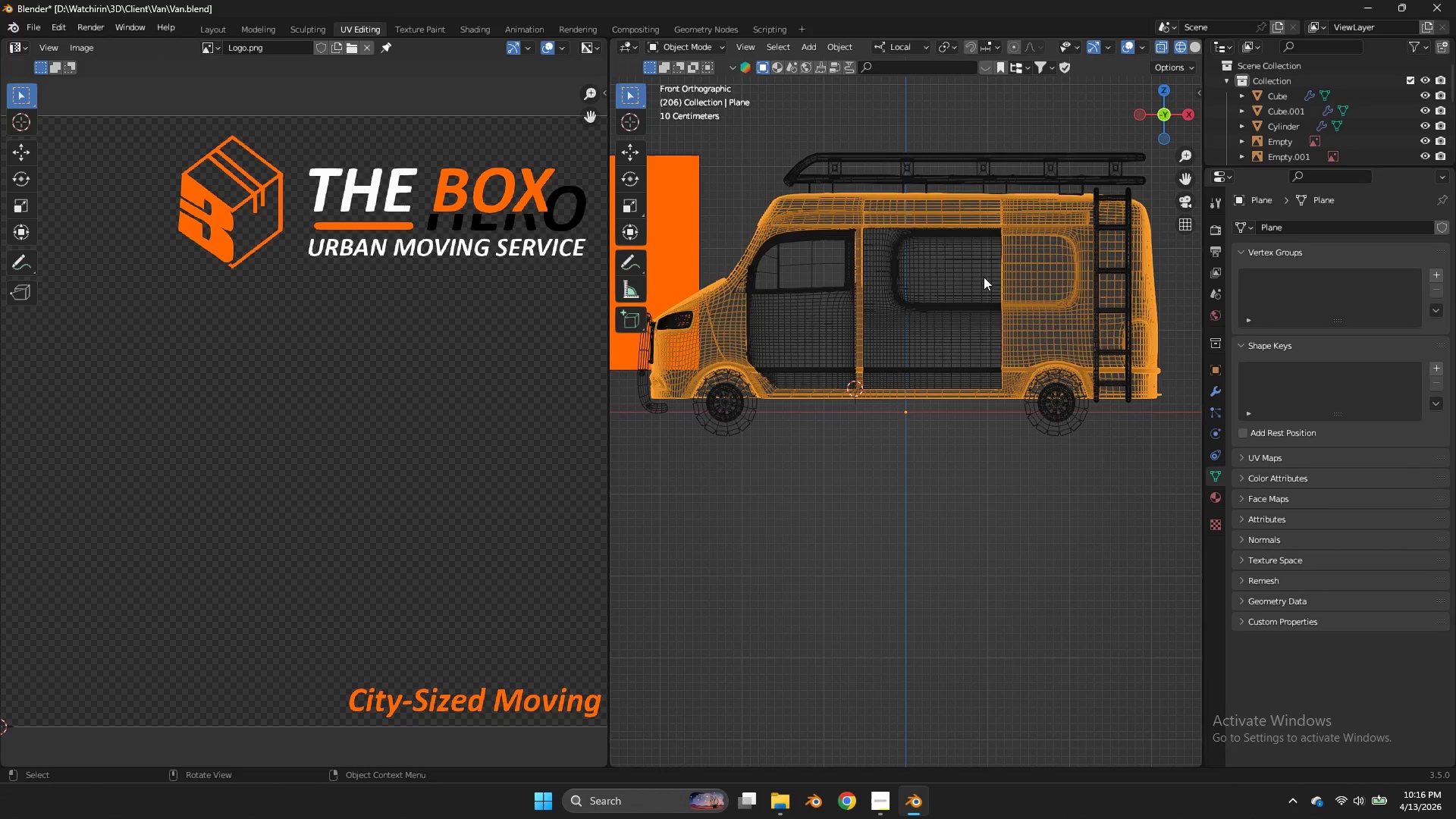 
left_click([984, 277])
 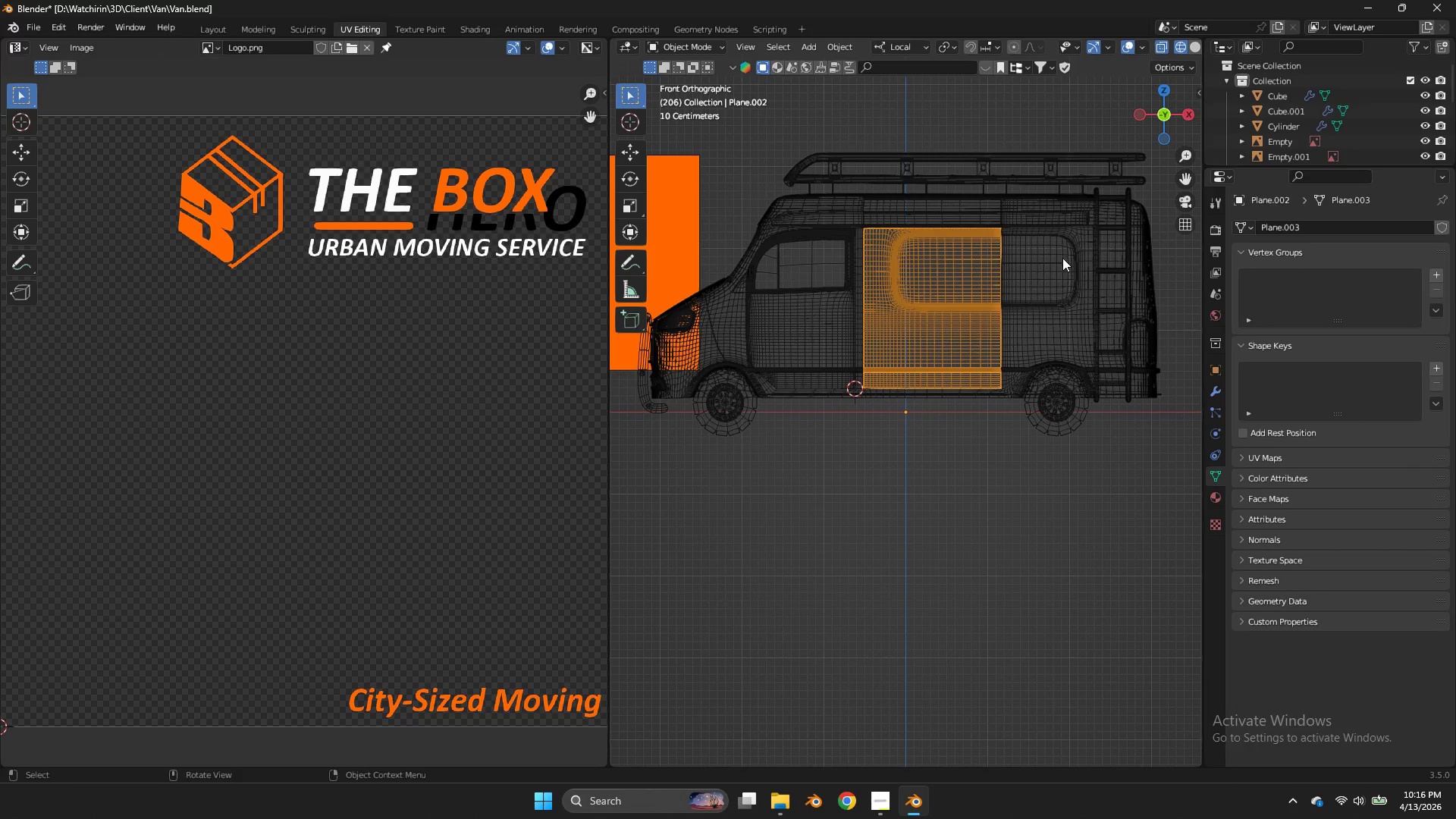 
hold_key(key=ShiftLeft, duration=0.45)
left_click([1055, 262])
 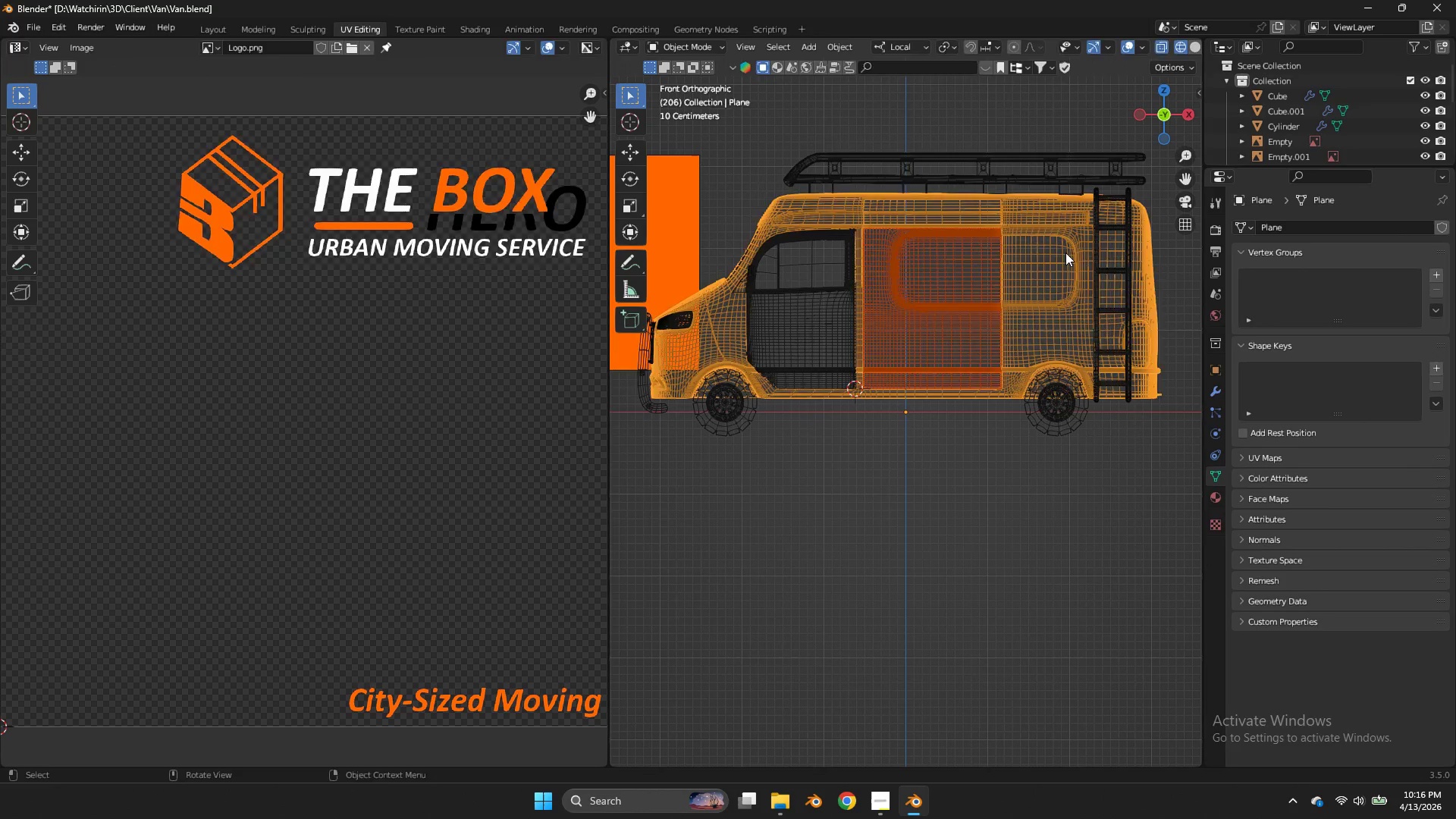 
key(Tab)
 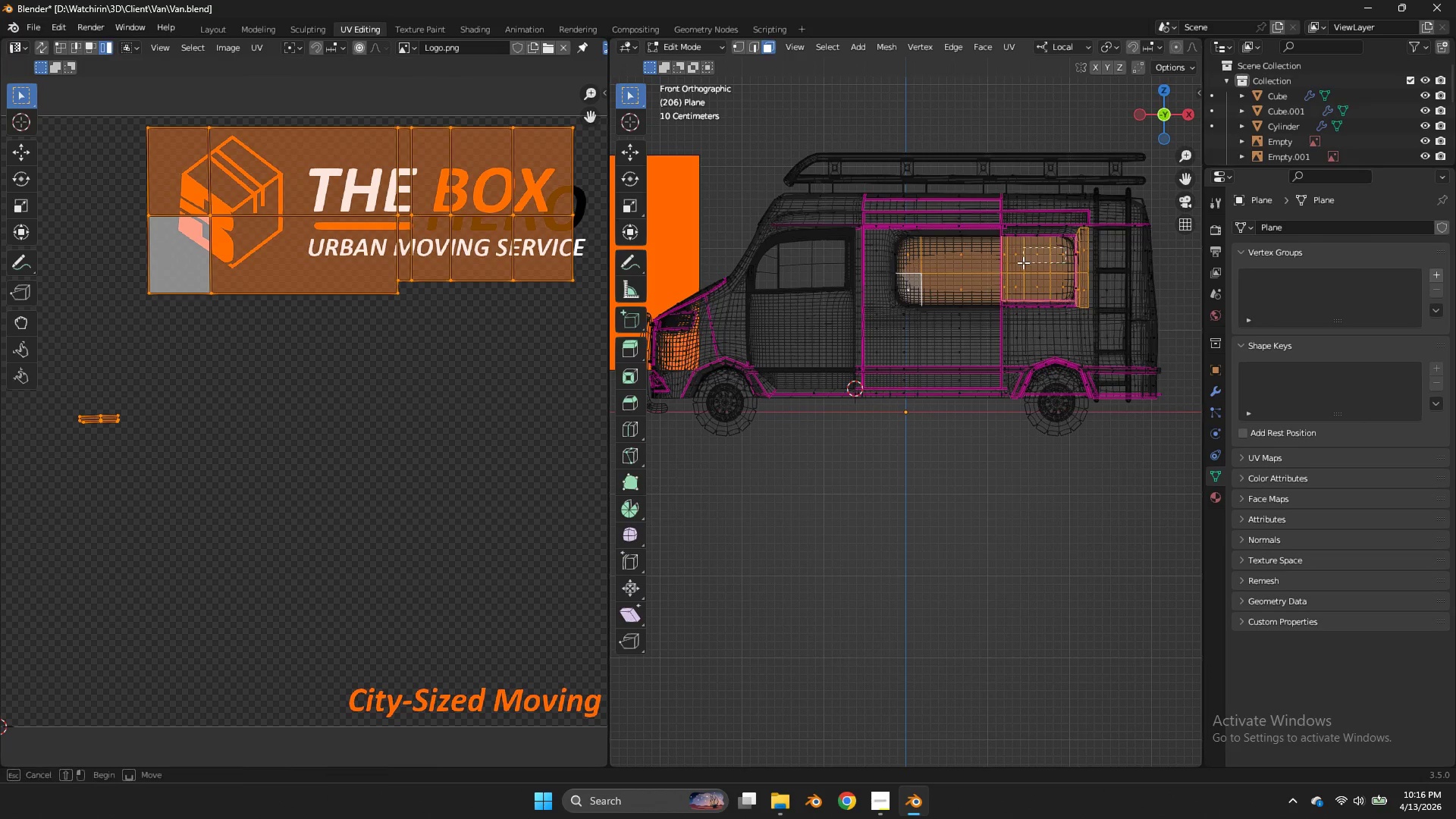 
left_click_drag(start_coordinate=[1065, 247], to_coordinate=[904, 291])
 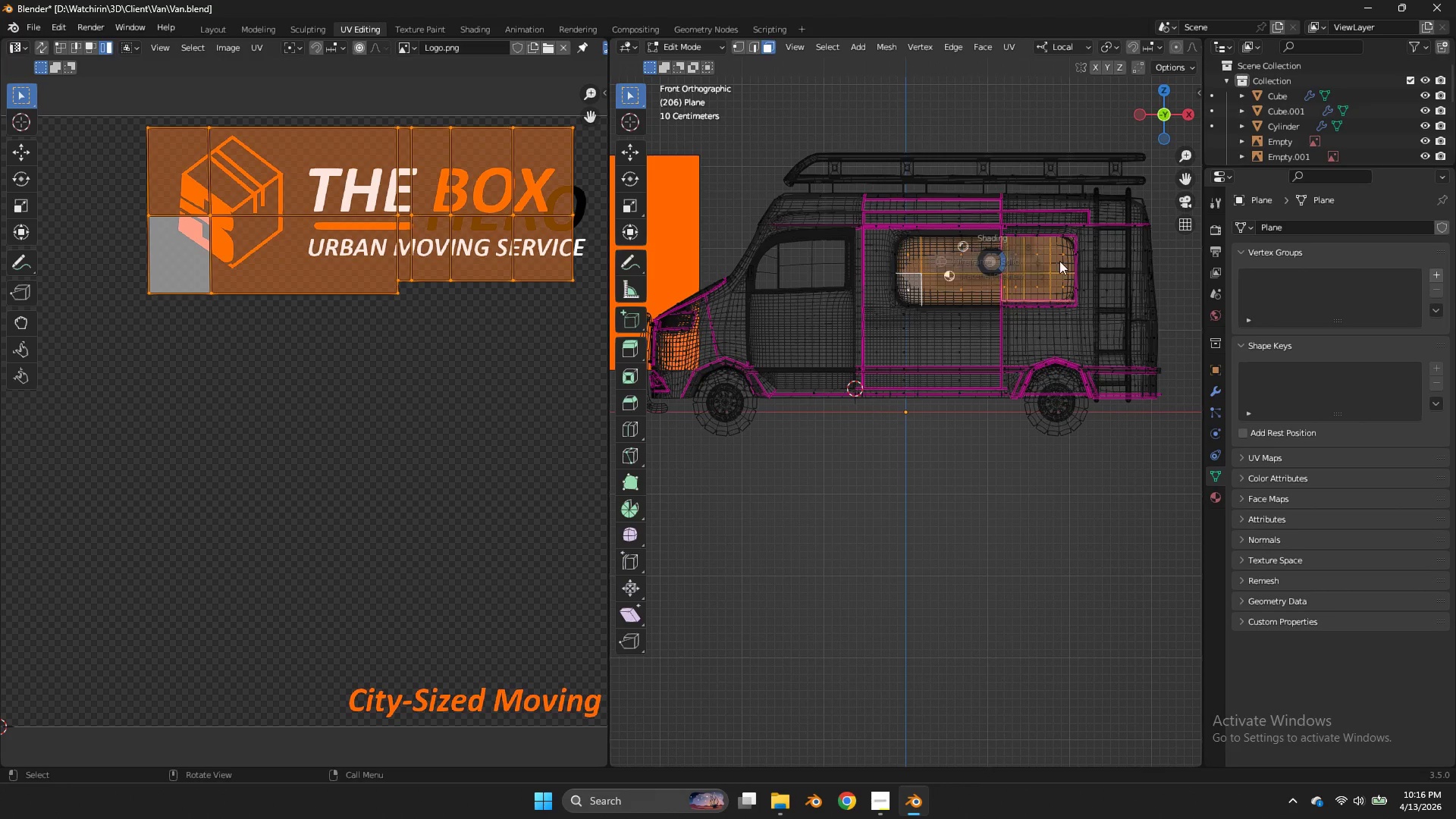 
type(zzzgx)
 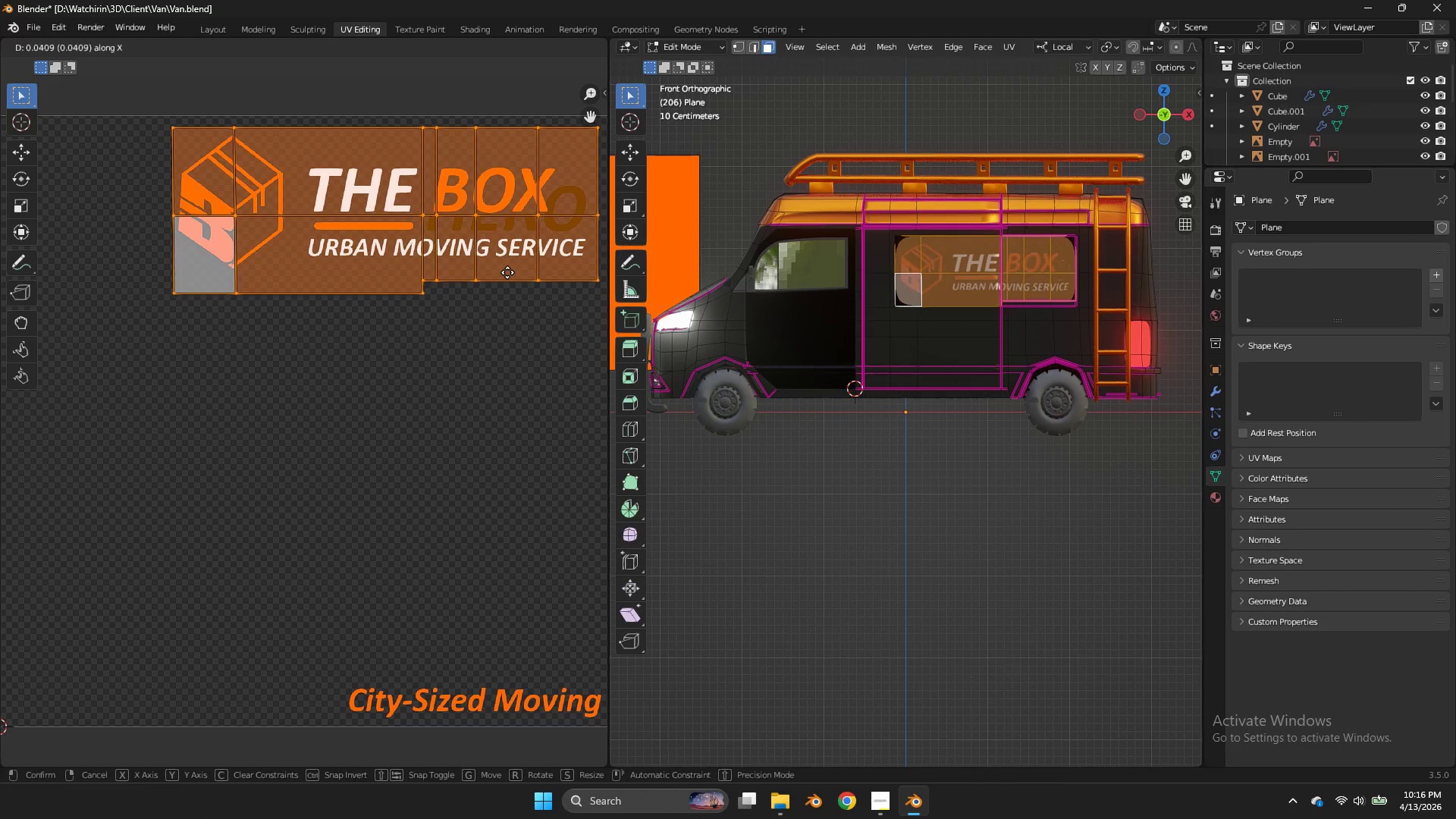 
left_click([505, 277])
 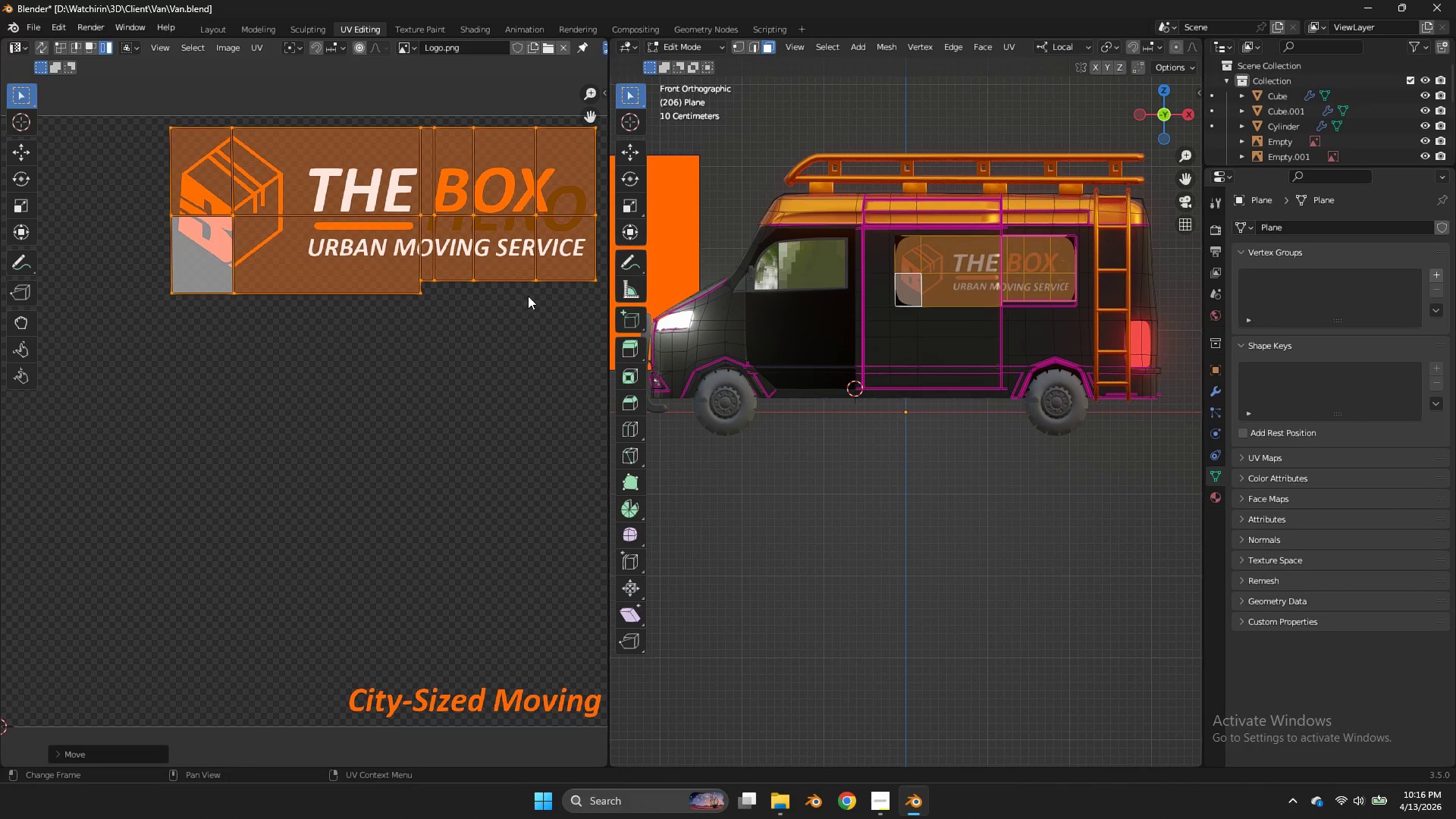 
key(S)
 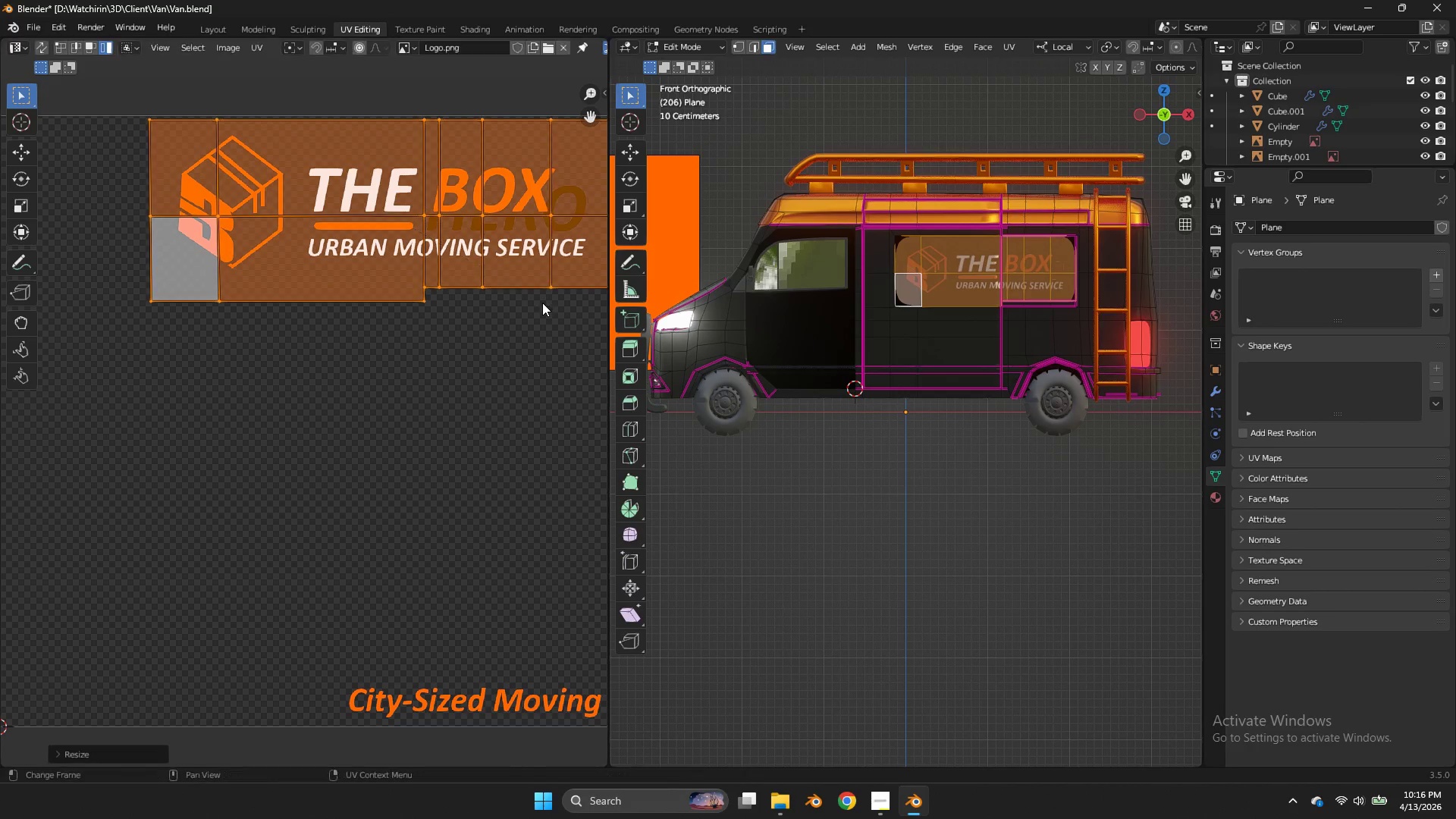 
double_click([542, 303])
 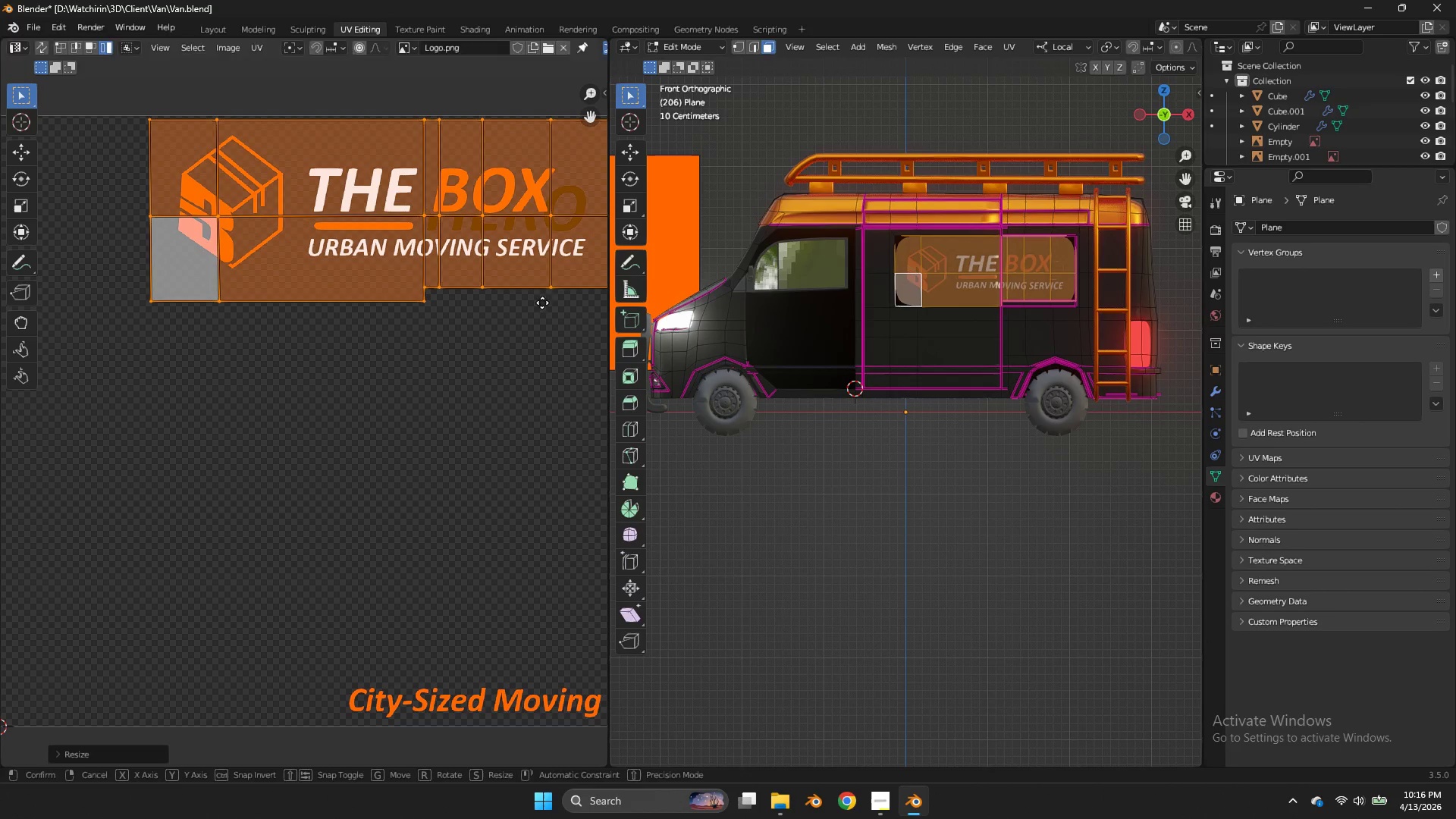 
key(G)
 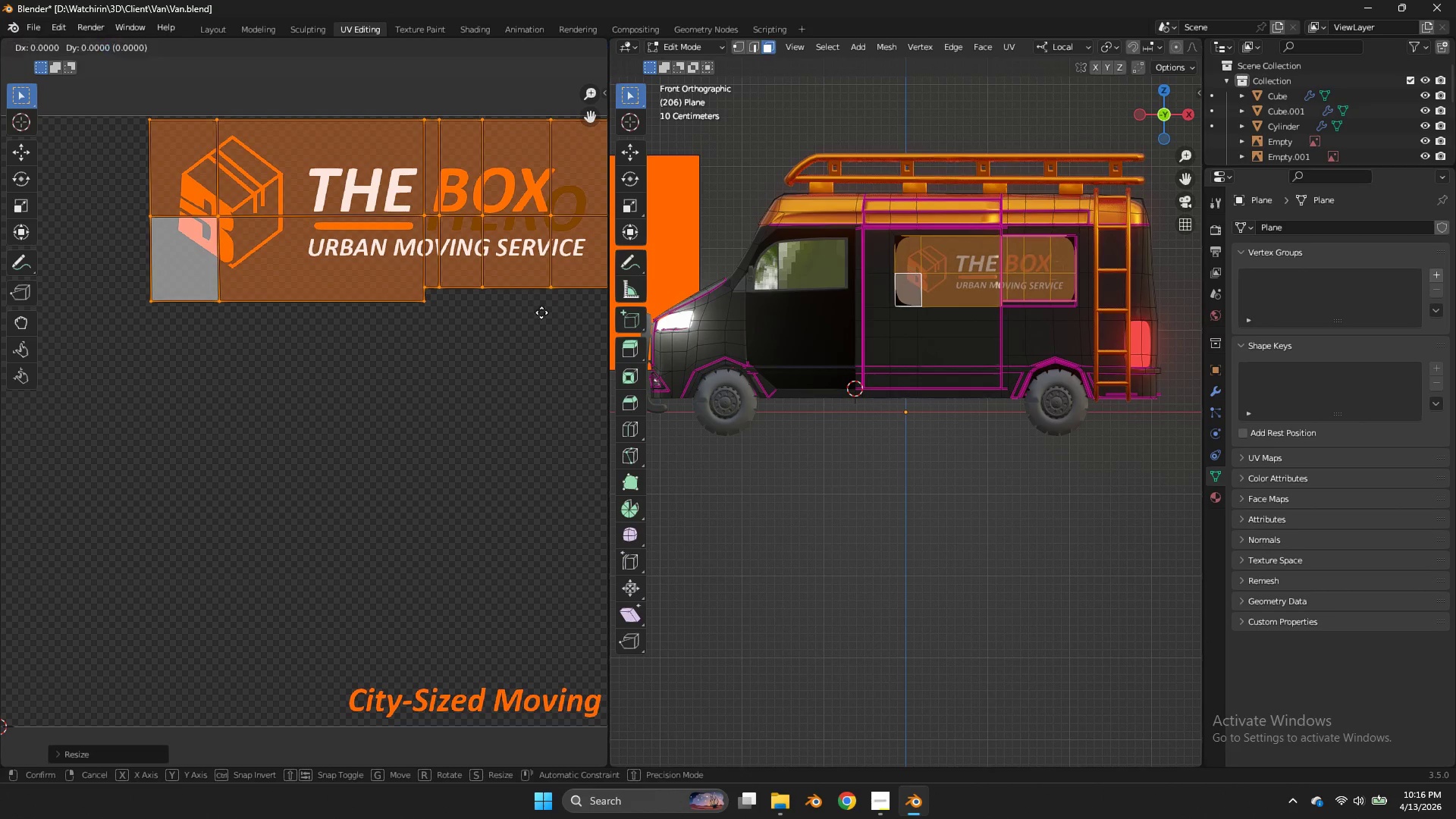 
hold_key(key=ShiftLeft, duration=0.91)
left_click([547, 358])
 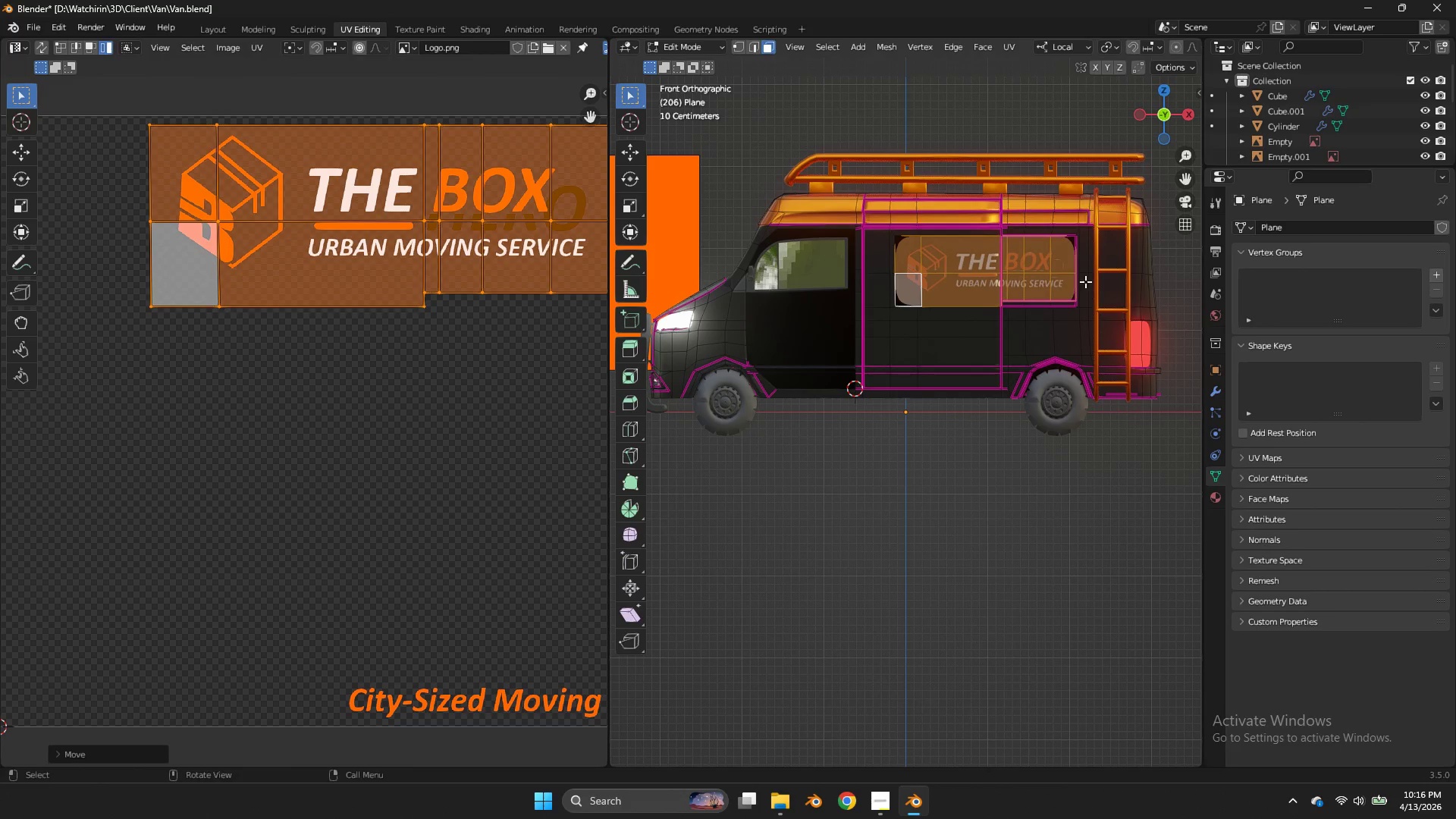 
key(Control+ControlLeft)
 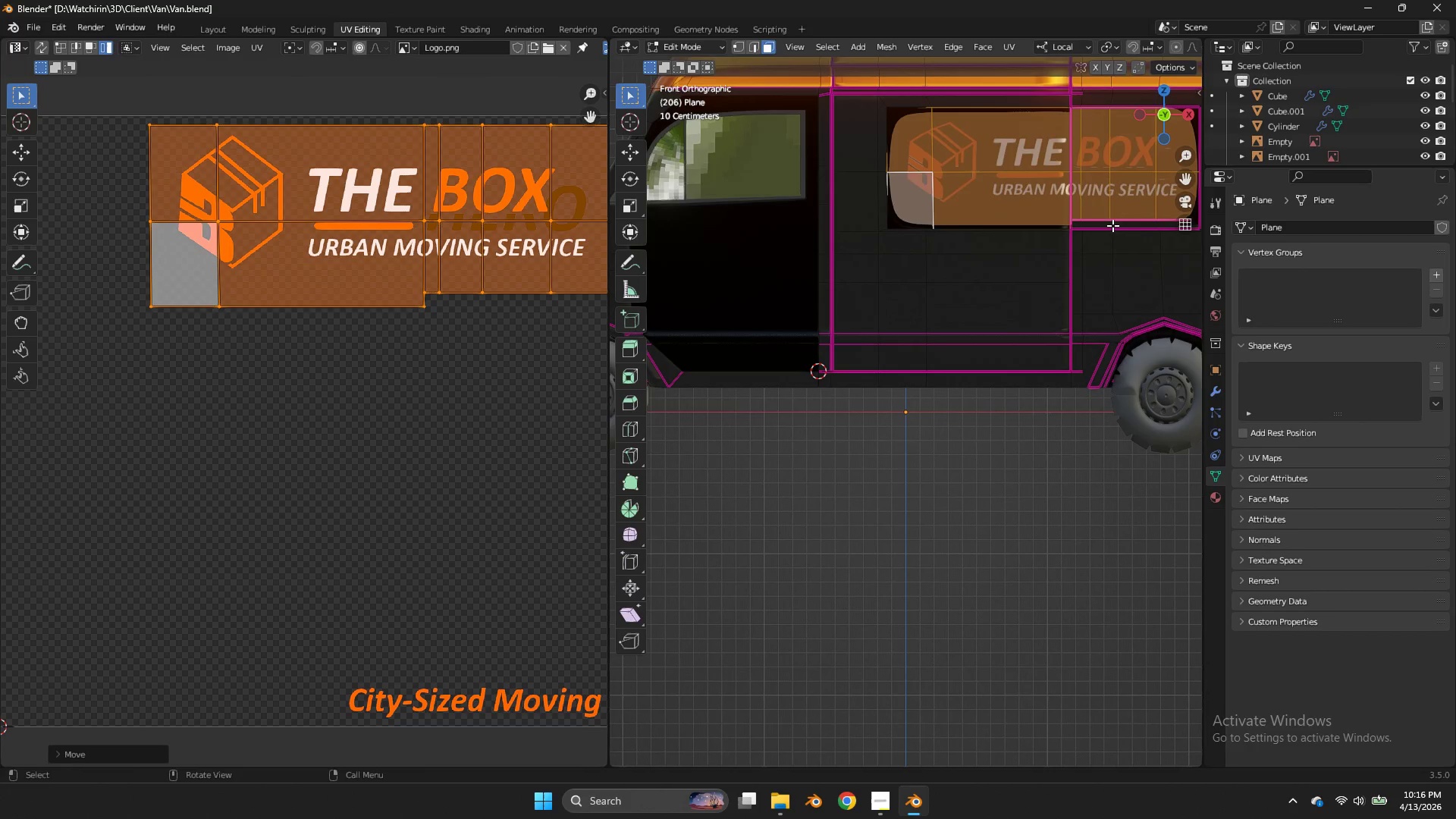 
left_click_drag(start_coordinate=[1178, 182], to_coordinate=[1015, 303])
 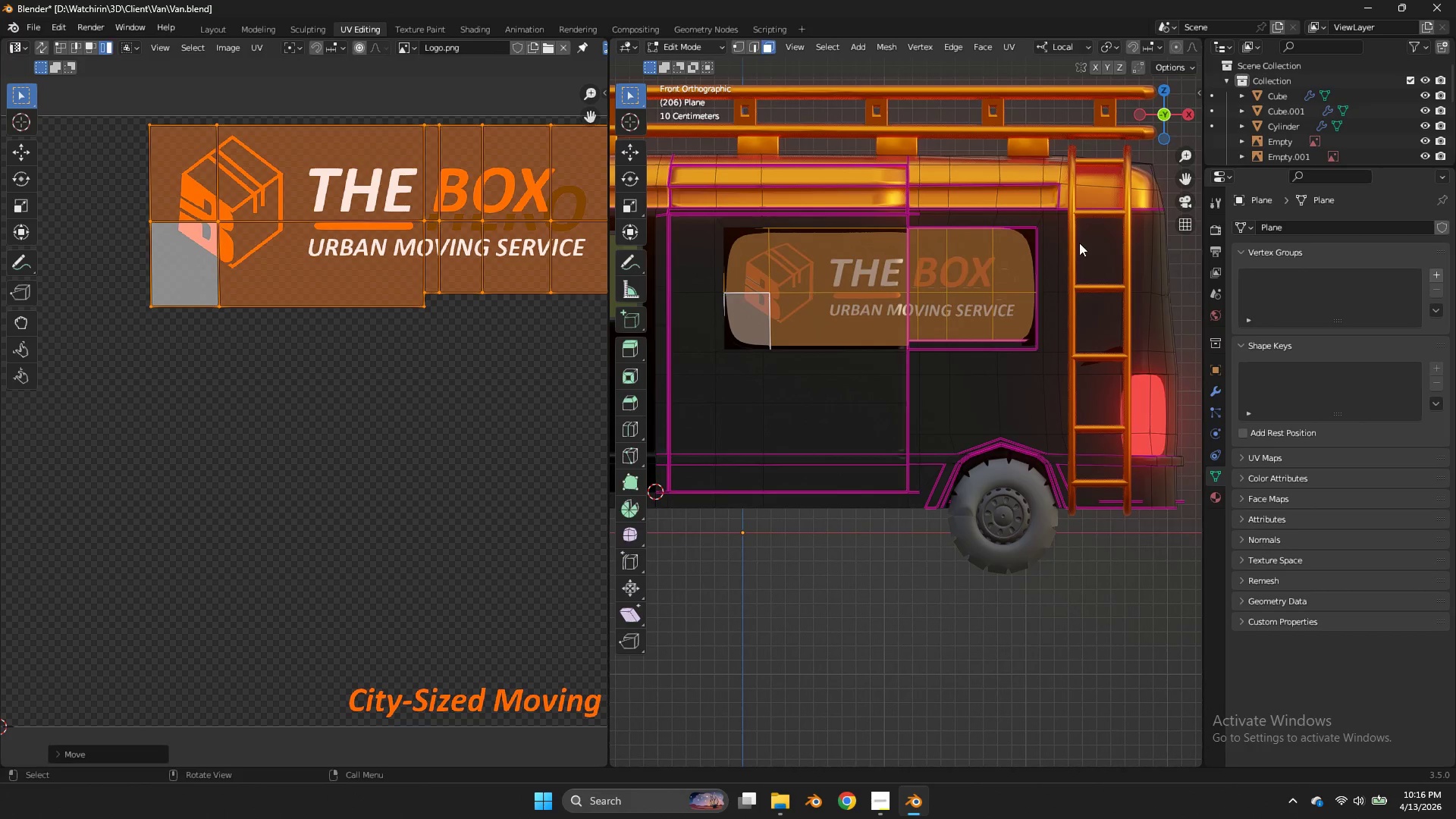 
key(Tab)
 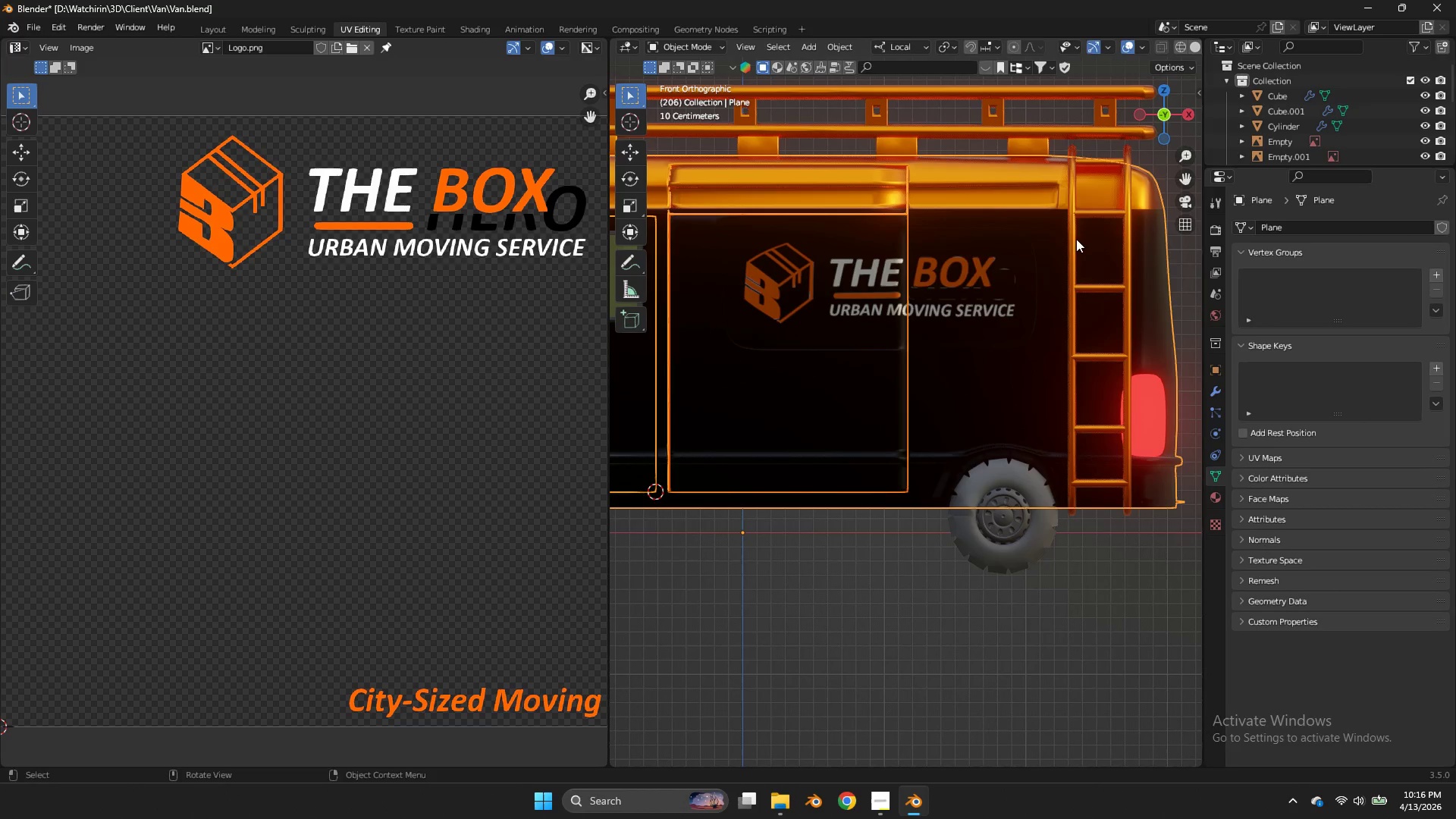 
scroll: coordinate [1106, 254], scroll_direction: up, amount: 3.0
 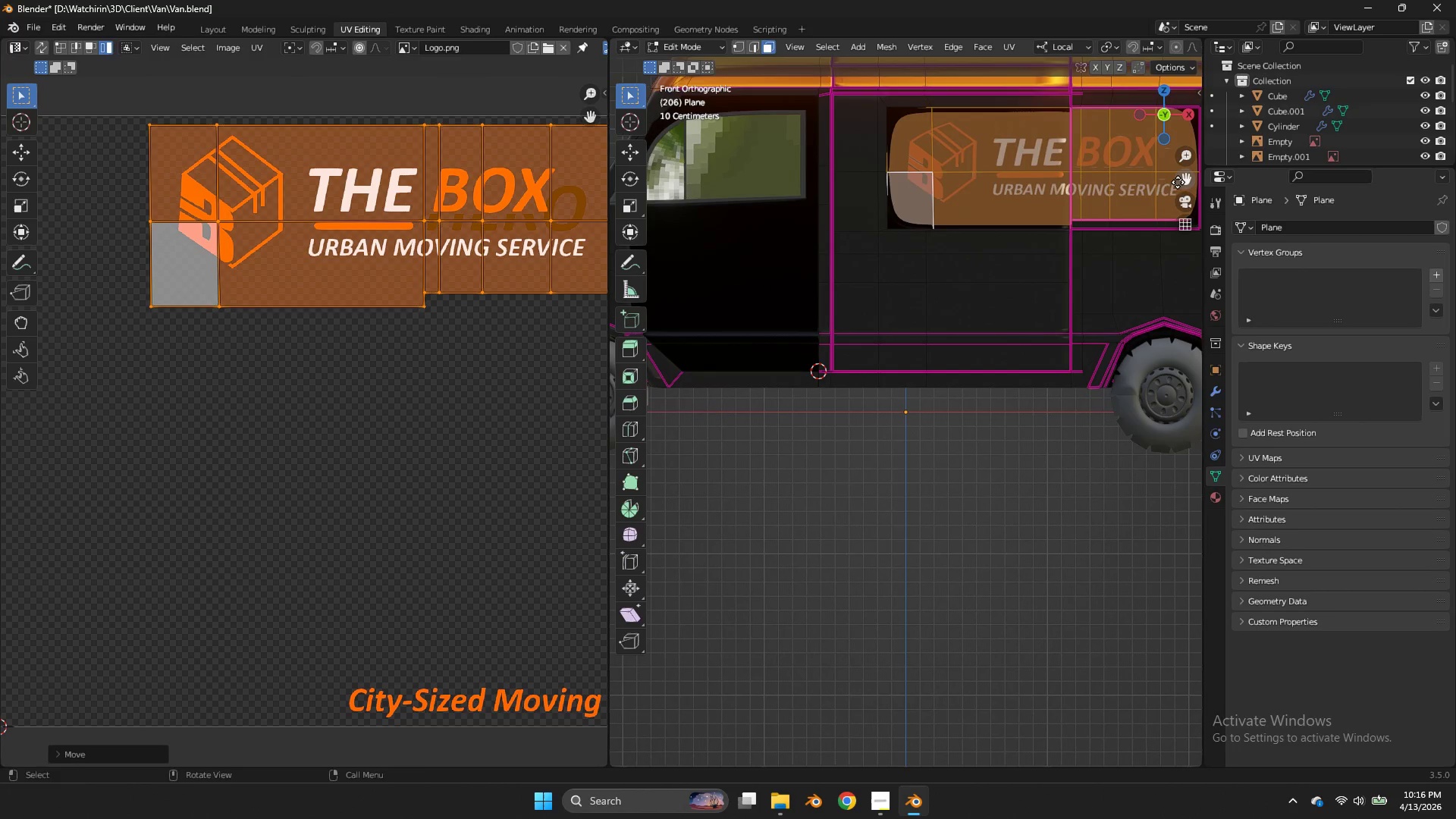 
type(zzz)
 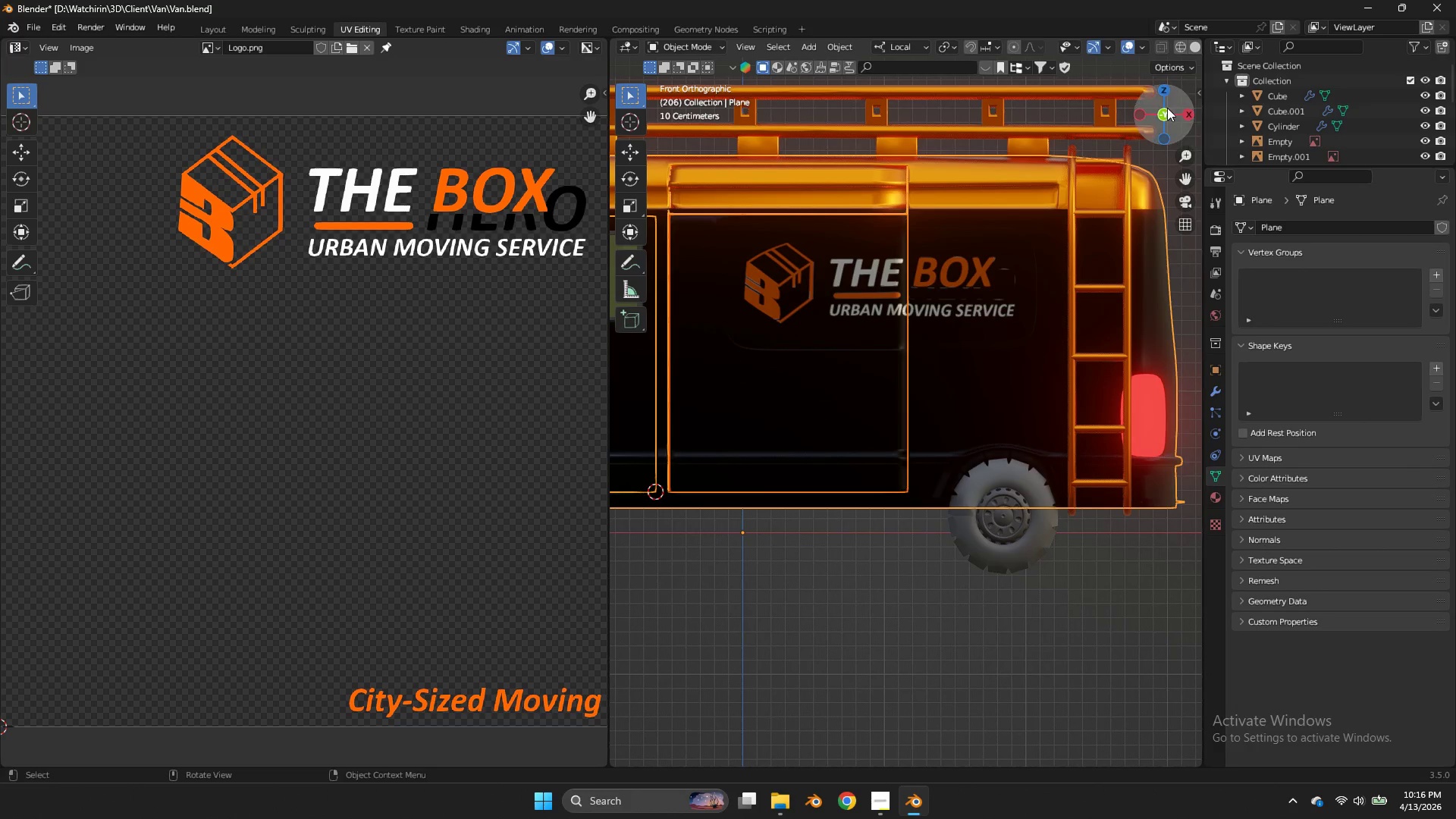 
left_click_drag(start_coordinate=[1165, 107], to_coordinate=[633, 124])
 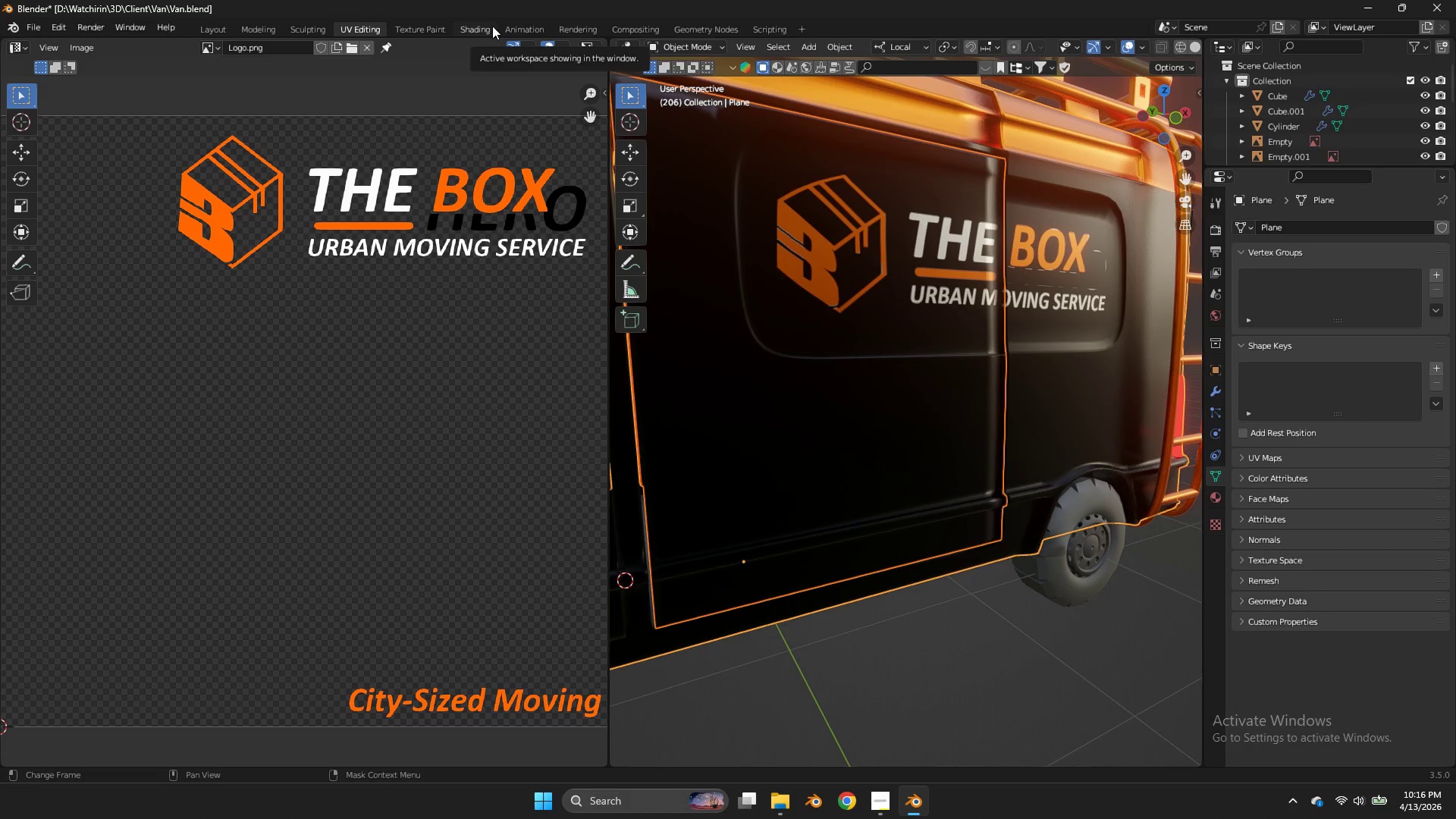 
left_click([1052, 361])
 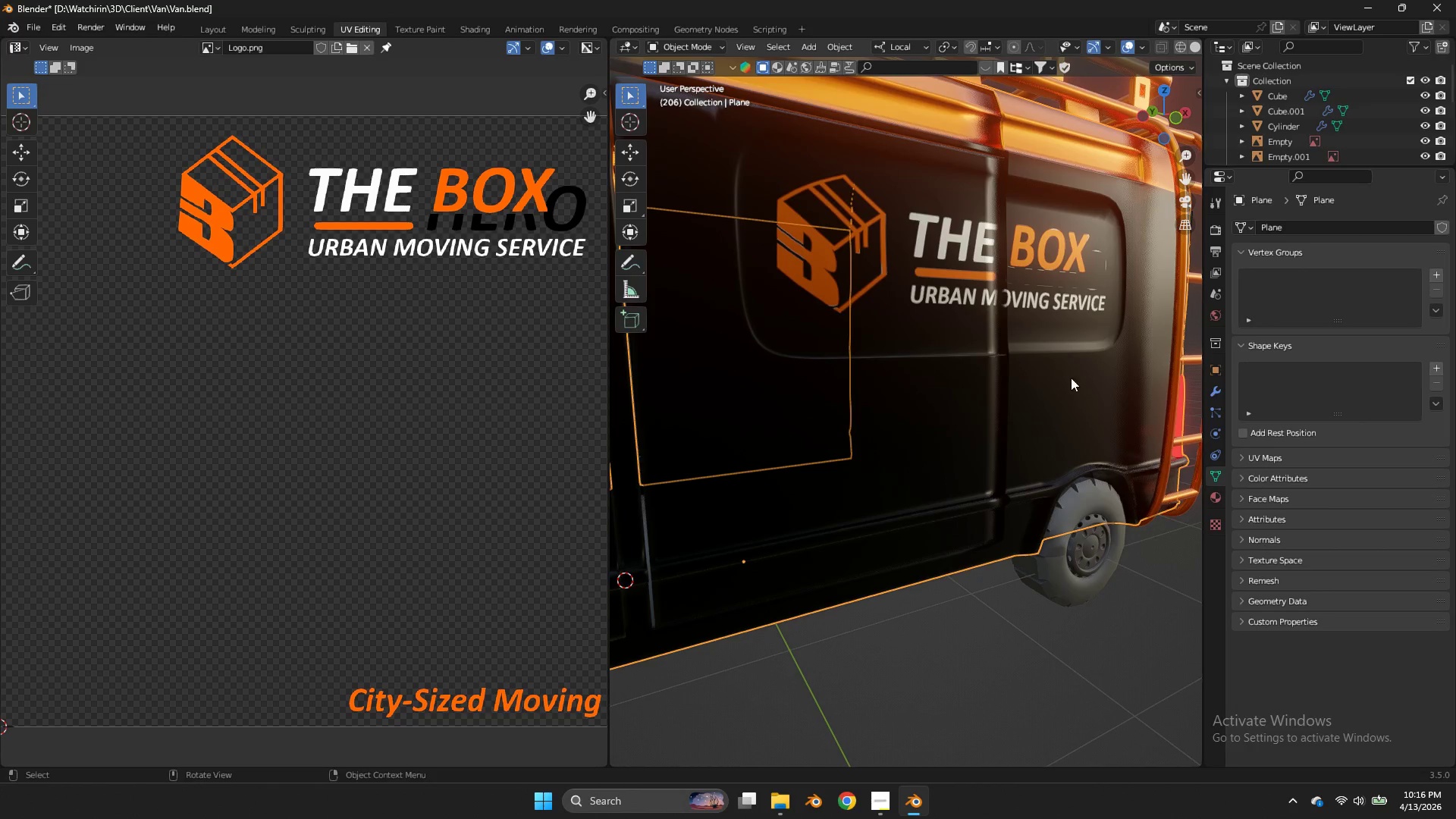 
double_click([1103, 394])
 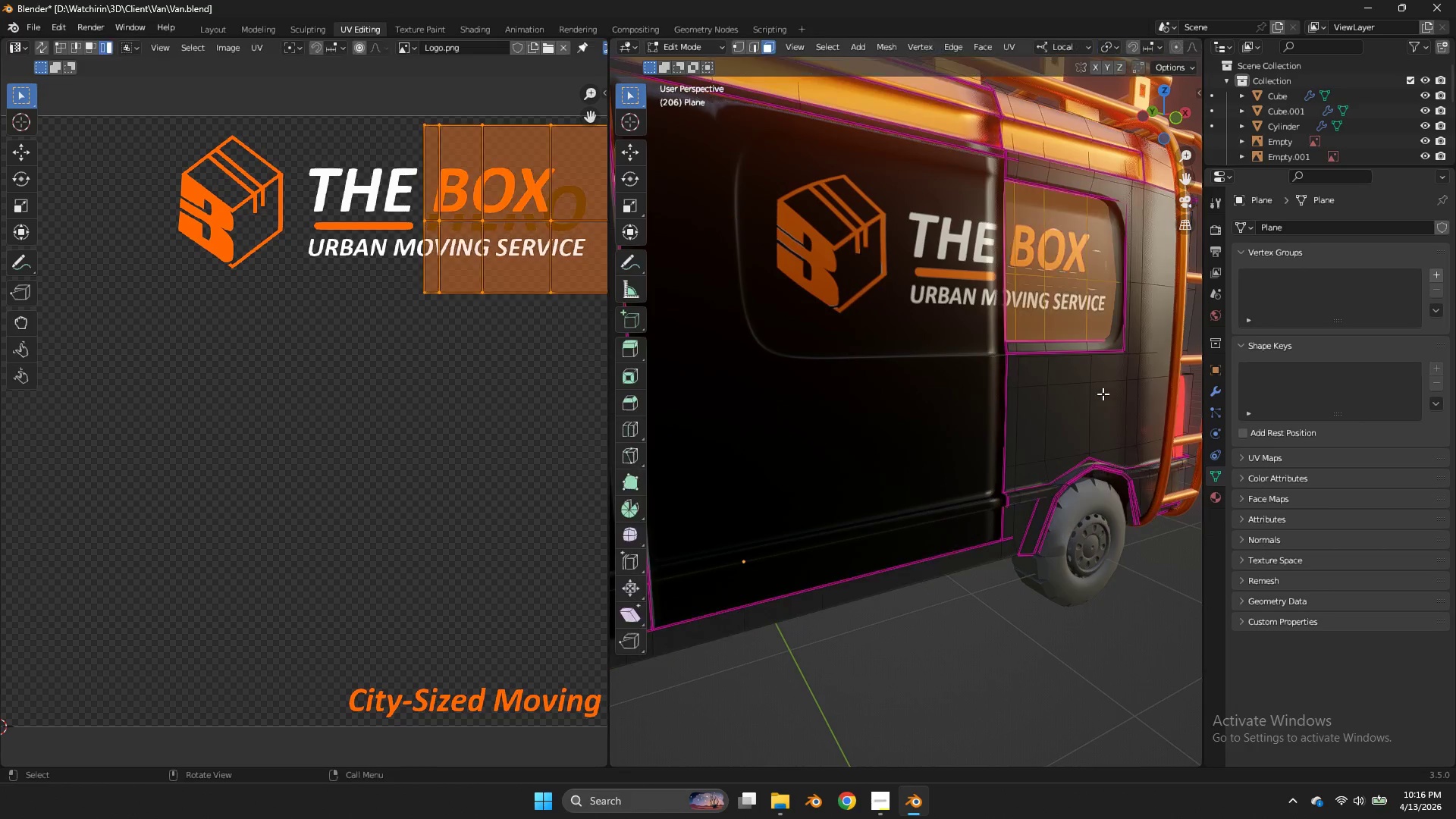 
key(Tab)
 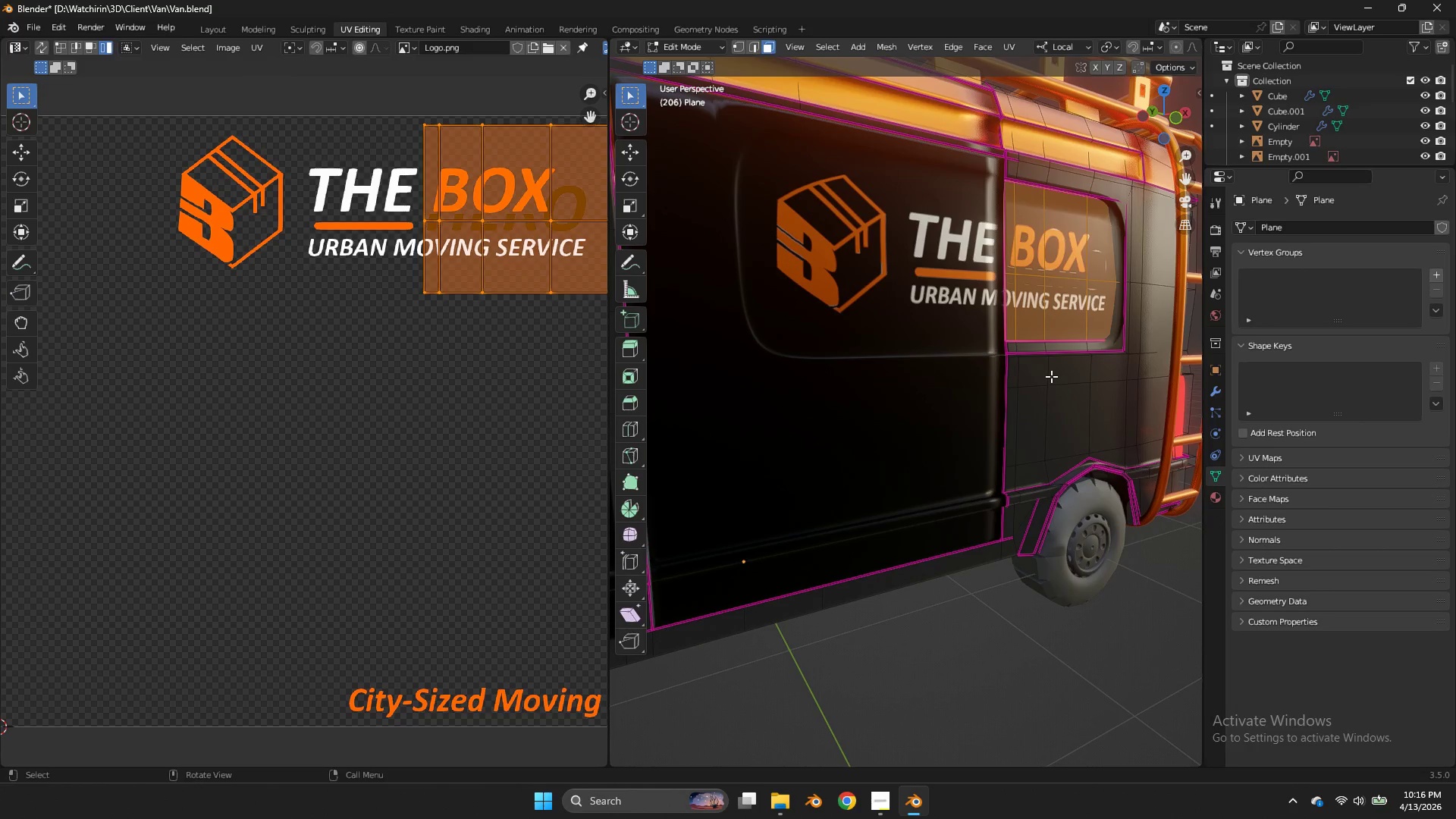 
double_click([1051, 376])
 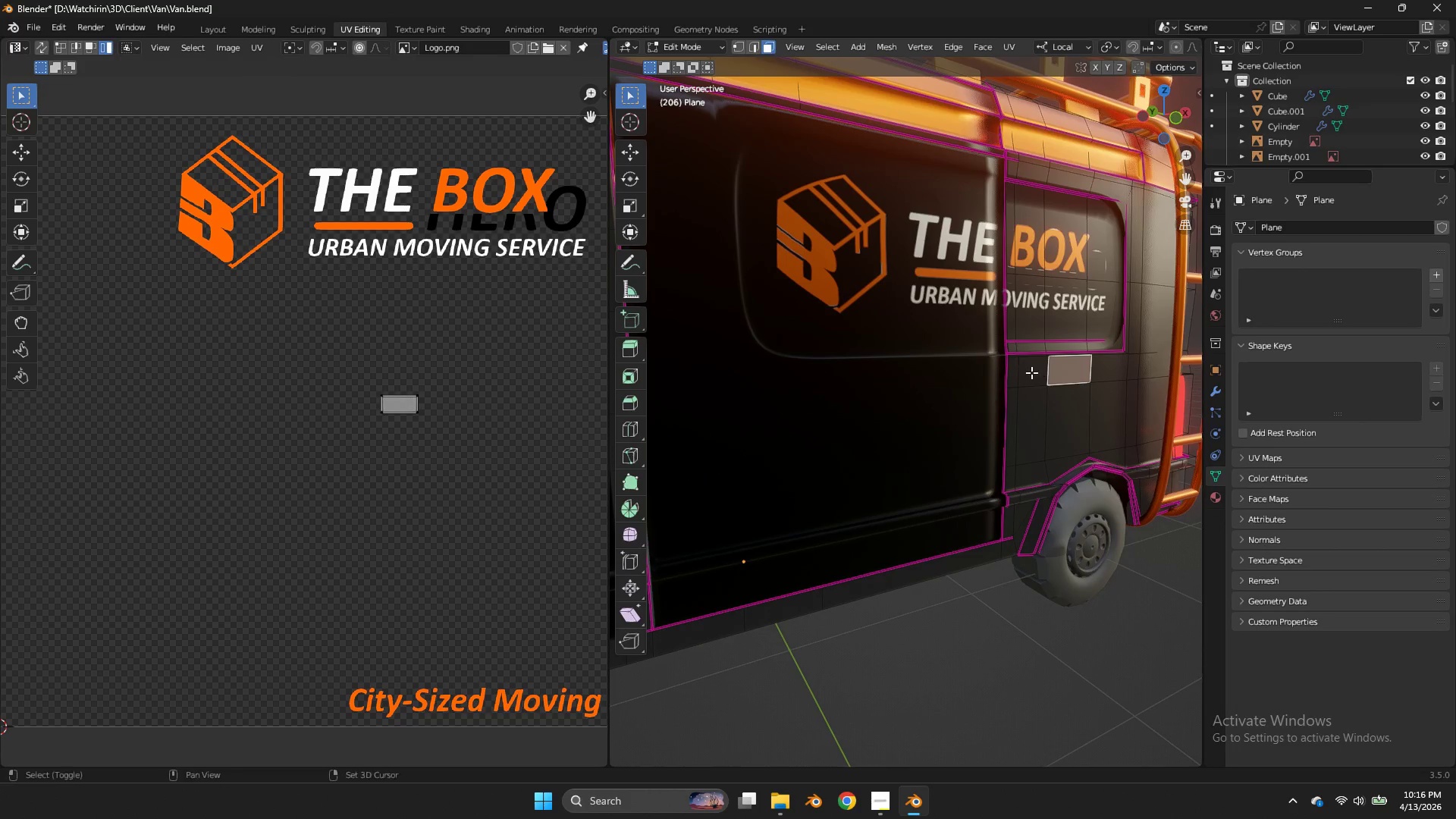 
hold_key(key=ShiftLeft, duration=0.89)
triple_click([1031, 372])
 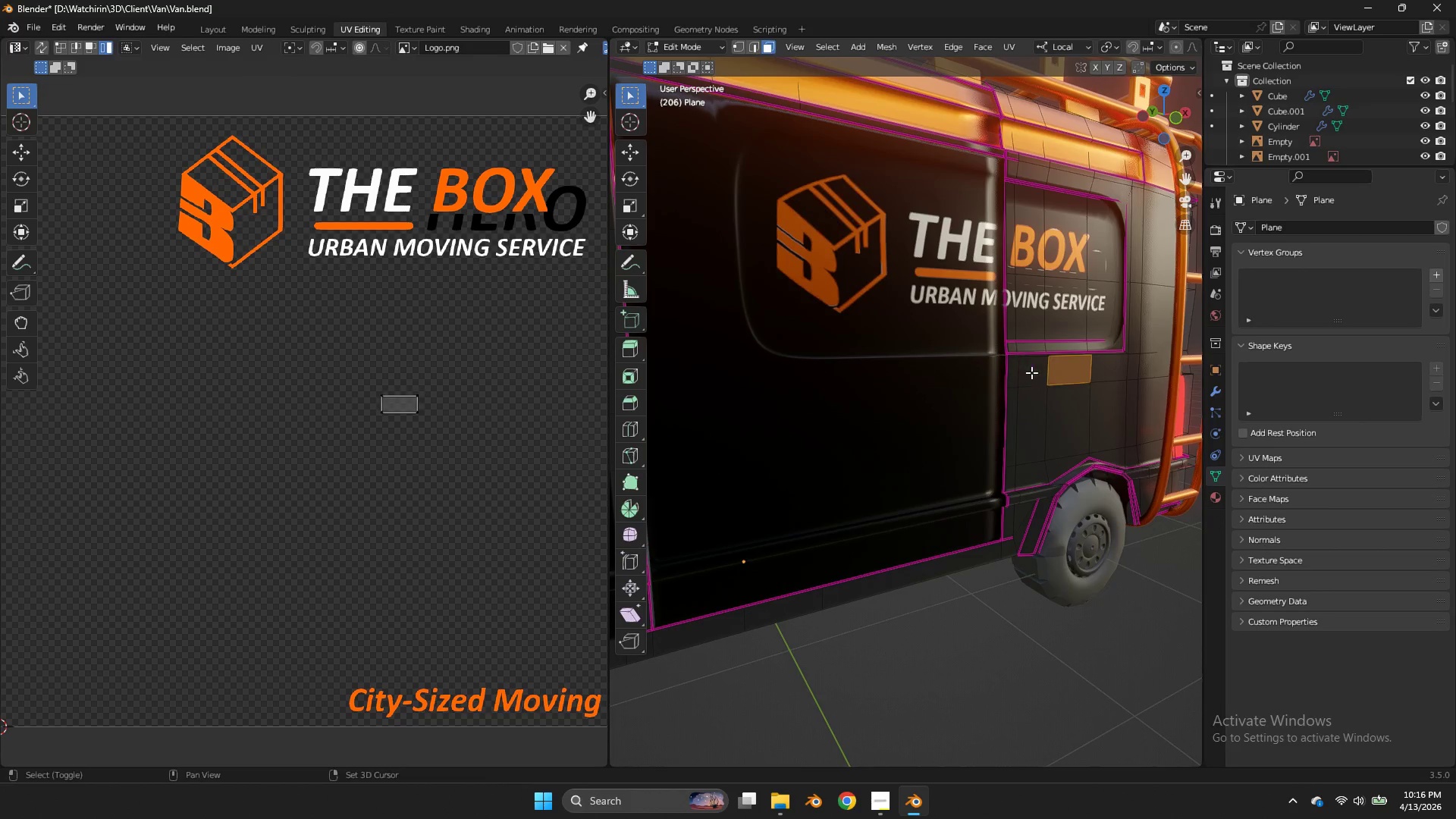 
triple_click([1031, 372])
 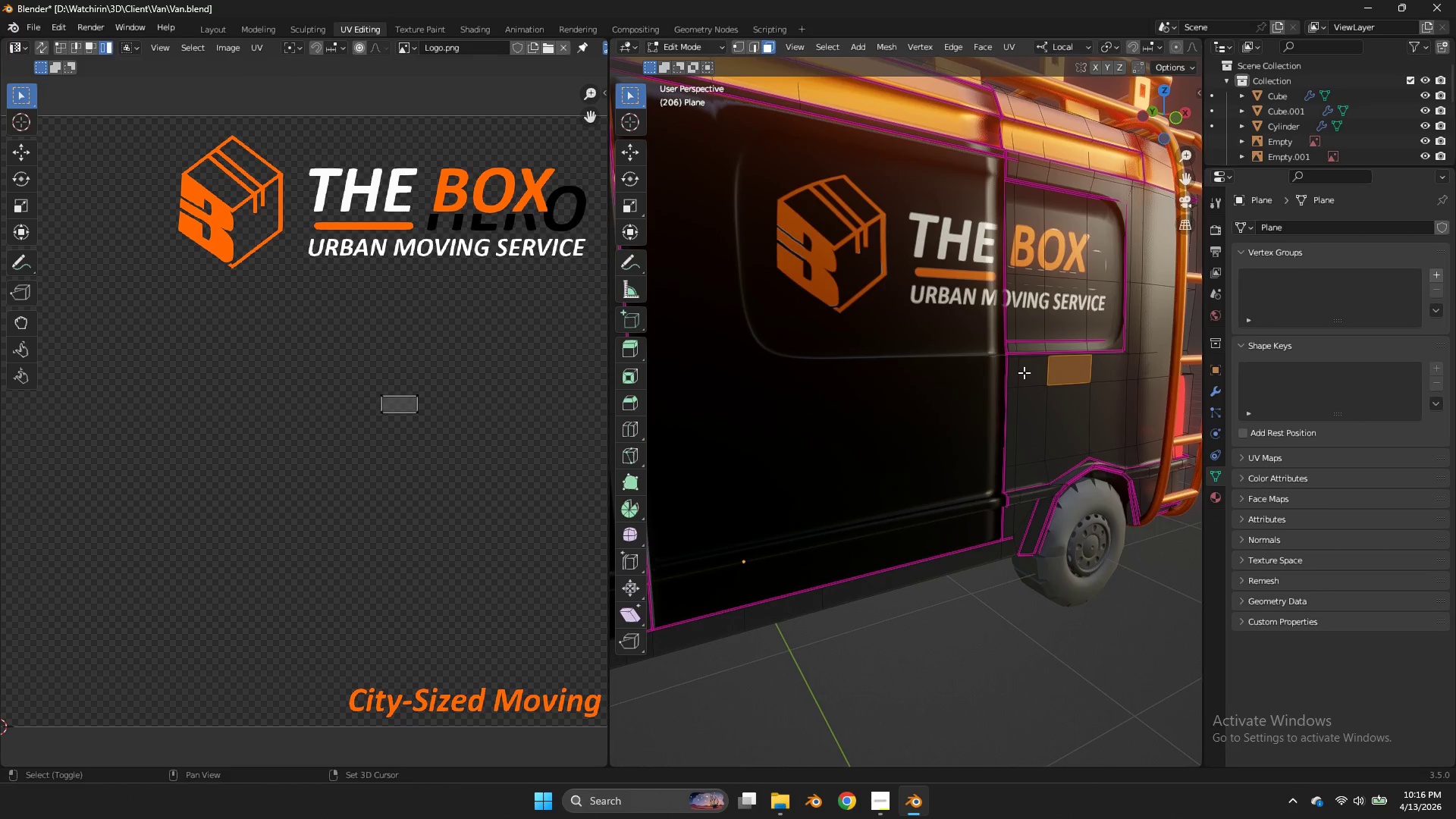 
triple_click([1024, 372])
 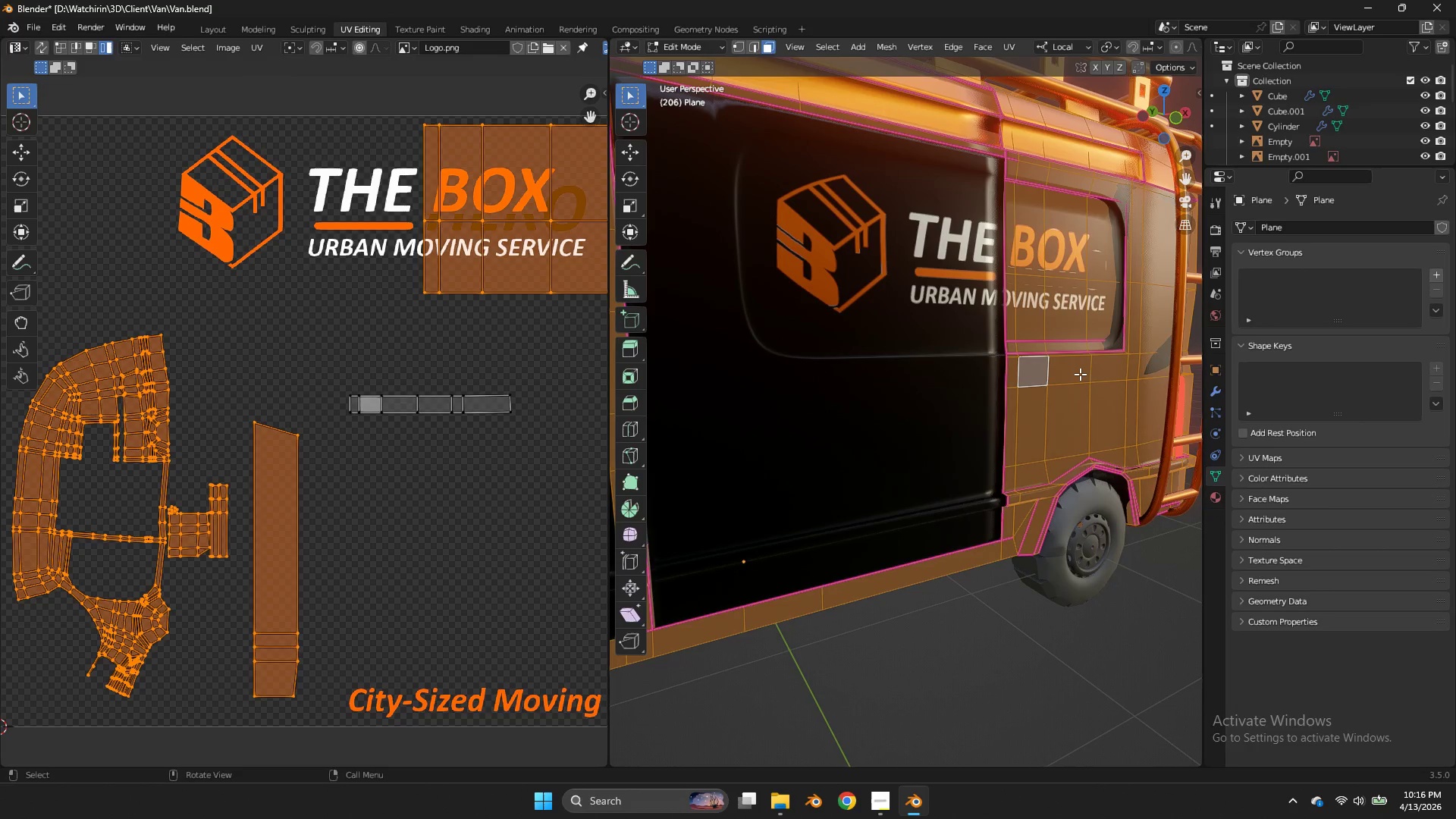 
type(ag)
 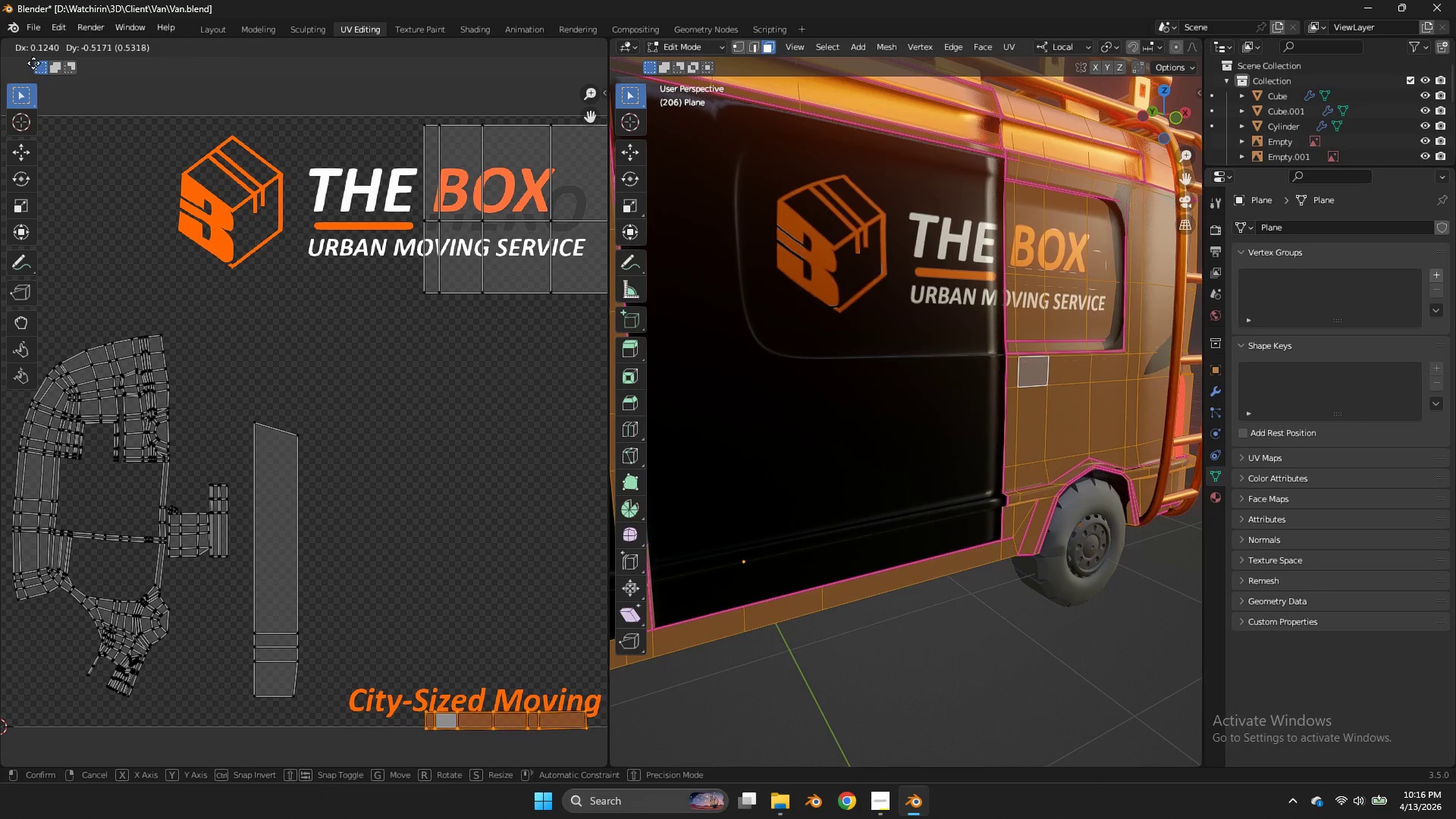 
left_click_drag(start_coordinate=[555, 371], to_coordinate=[332, 434])
 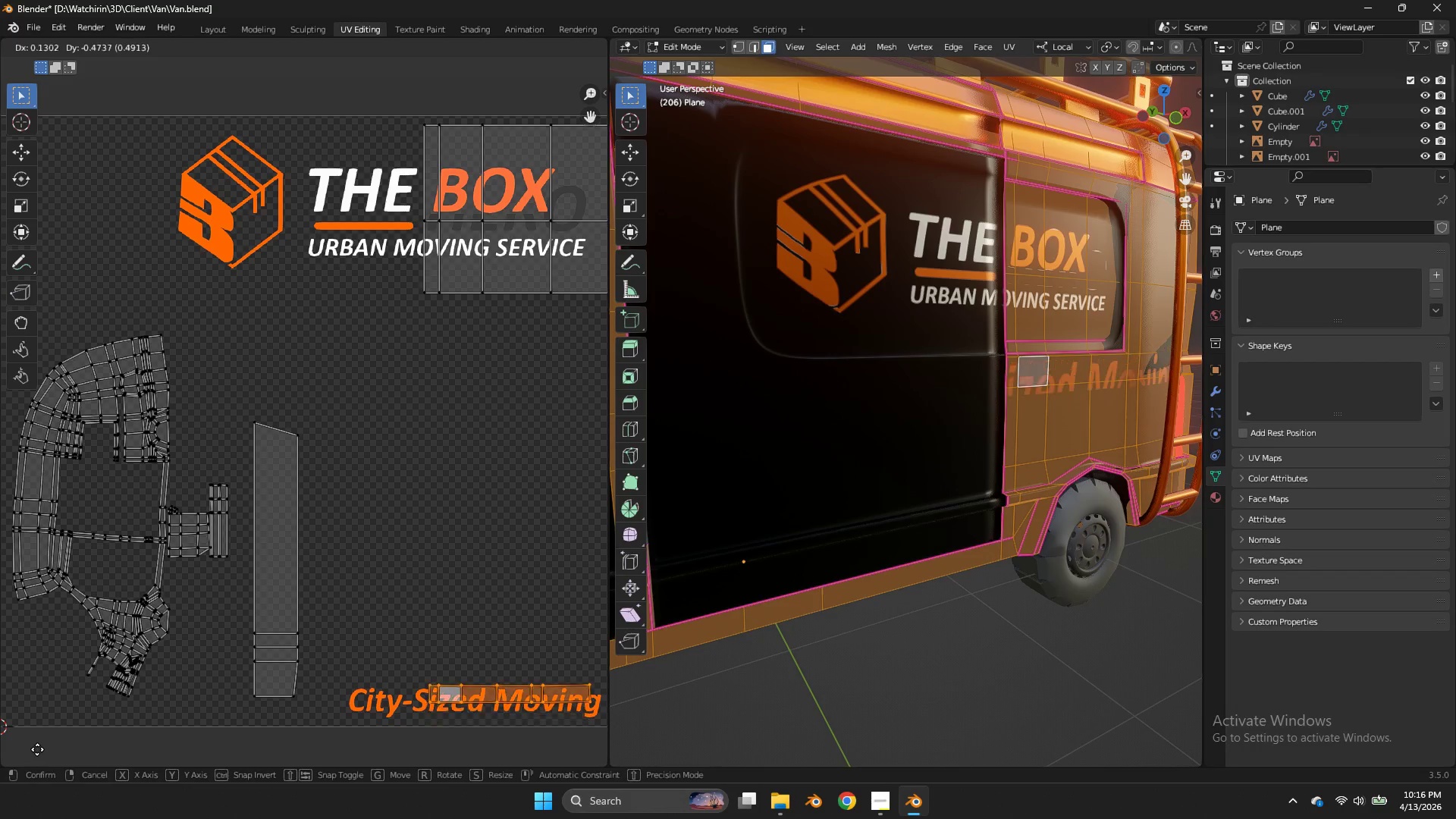 
left_click_drag(start_coordinate=[26, 755], to_coordinate=[28, 747])
 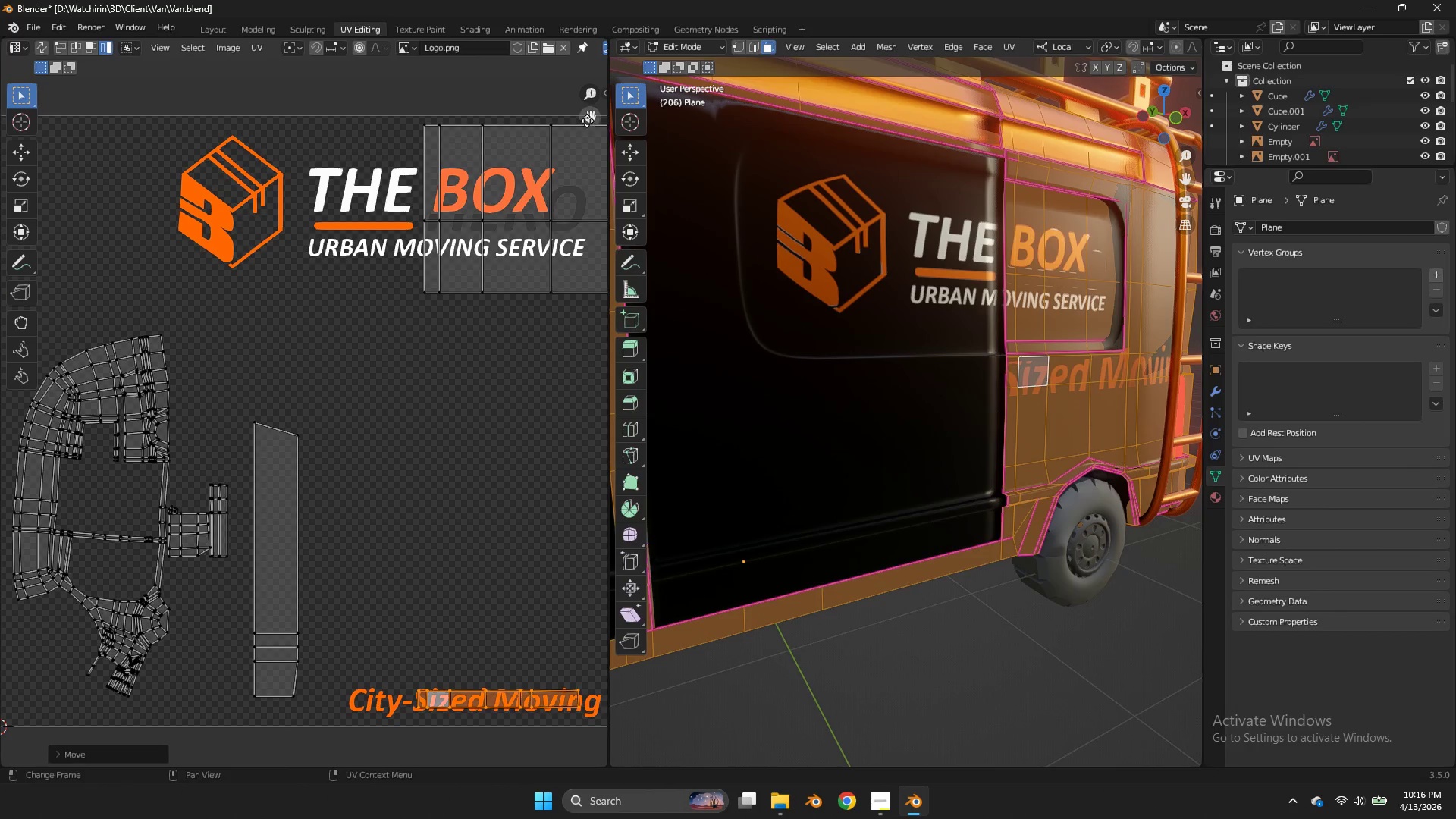 
left_click_drag(start_coordinate=[587, 112], to_coordinate=[369, 708])
 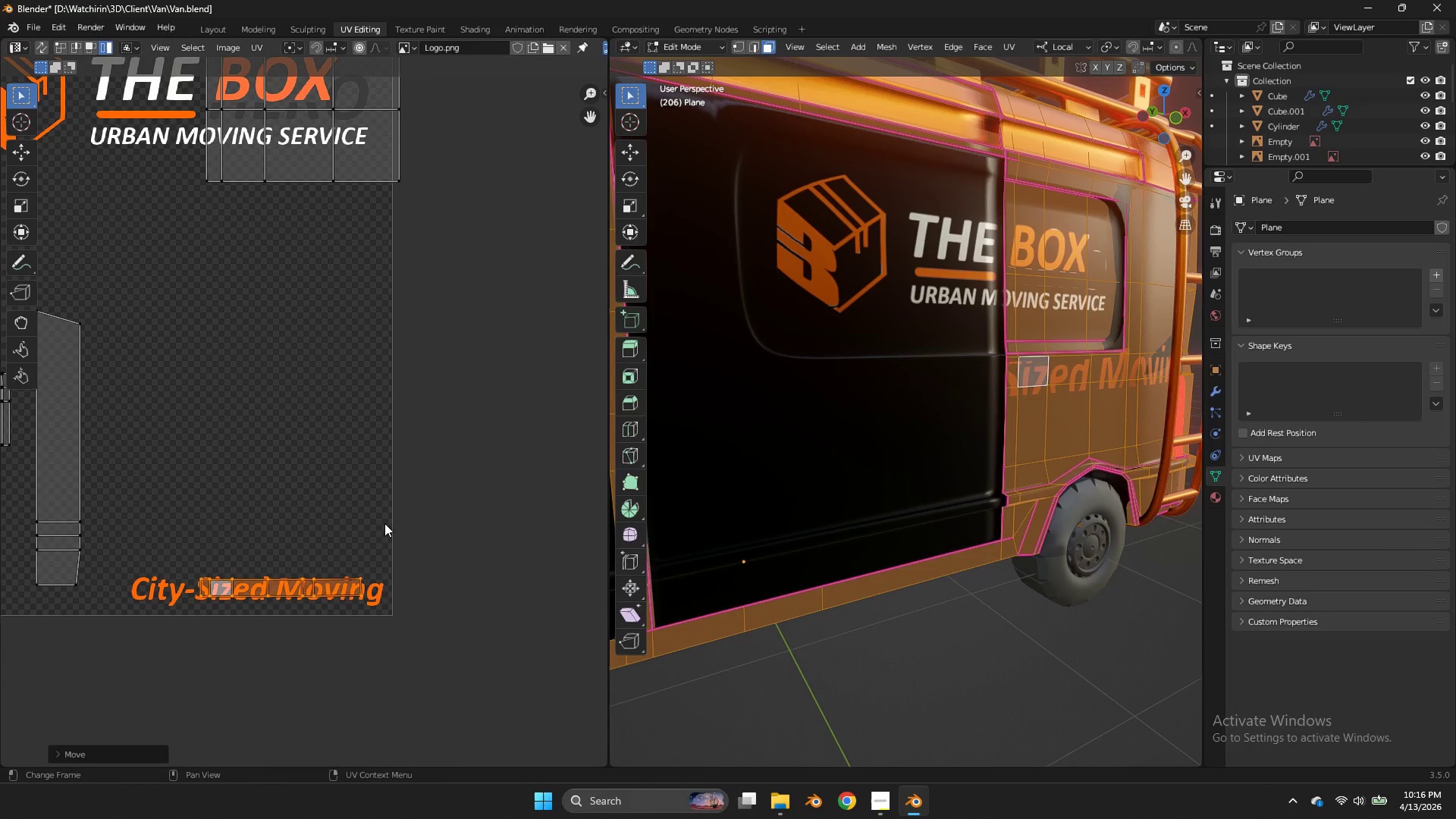 
key(S)
 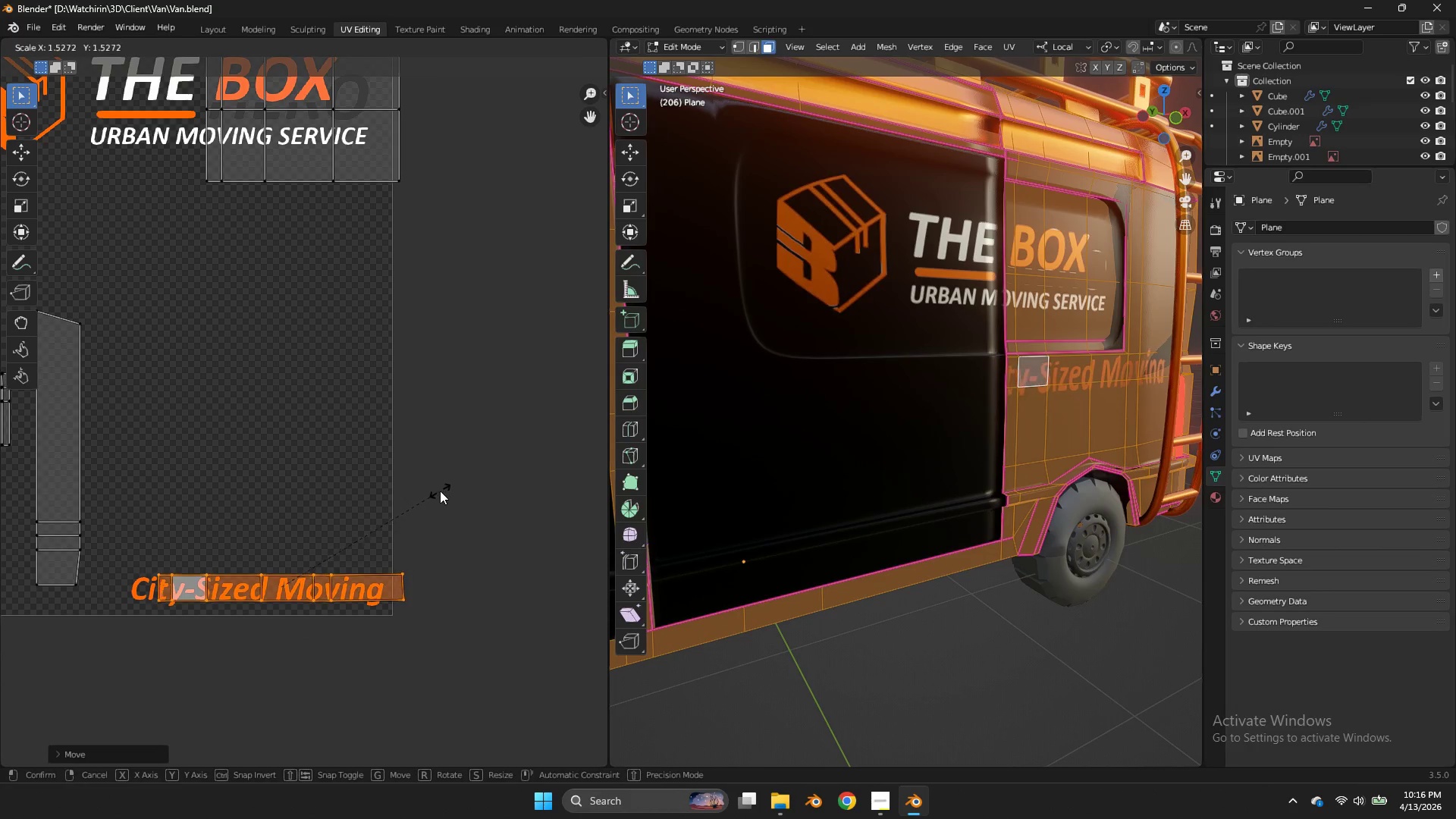 
left_click([440, 491])
 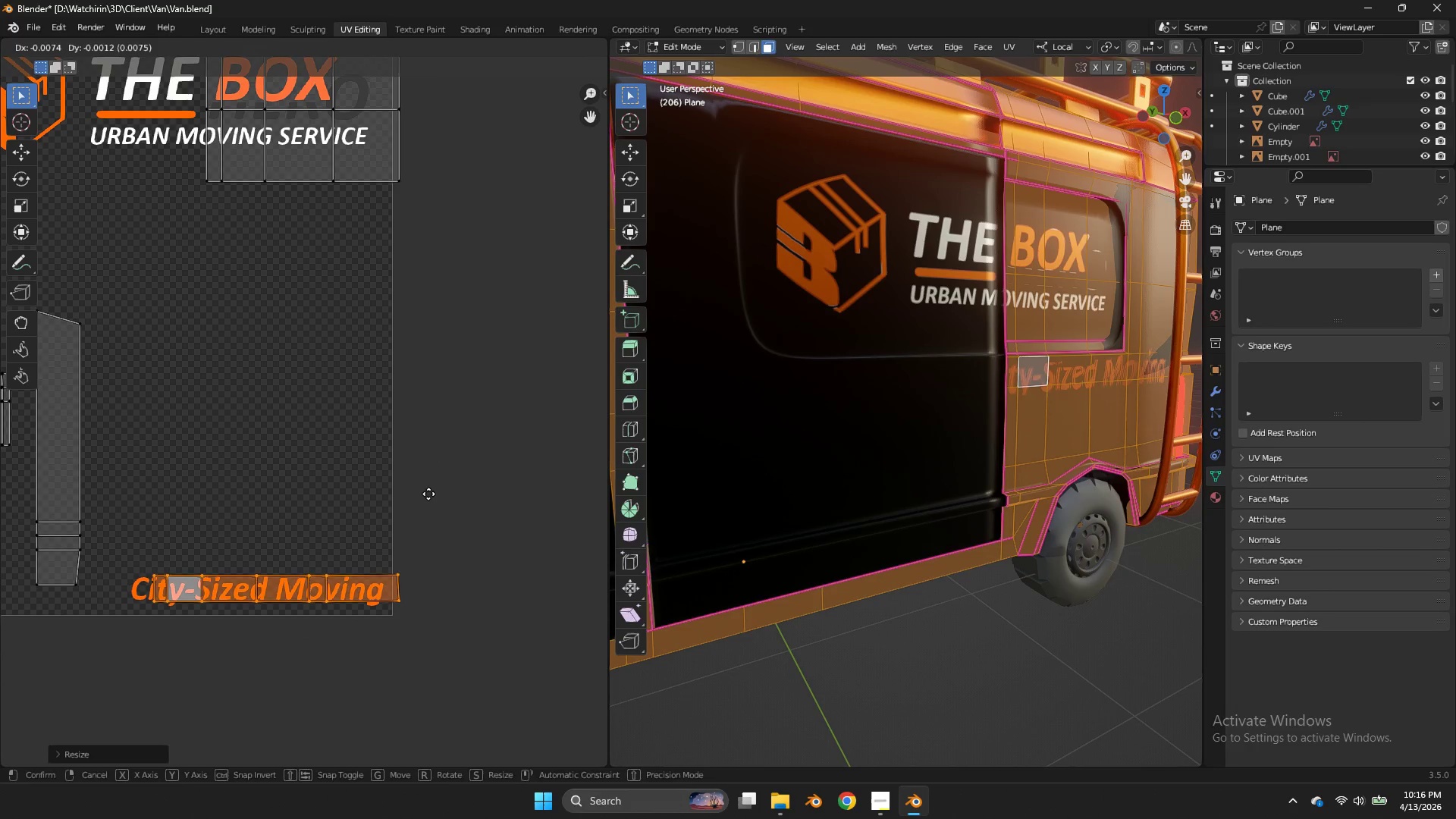 
type(gs)
 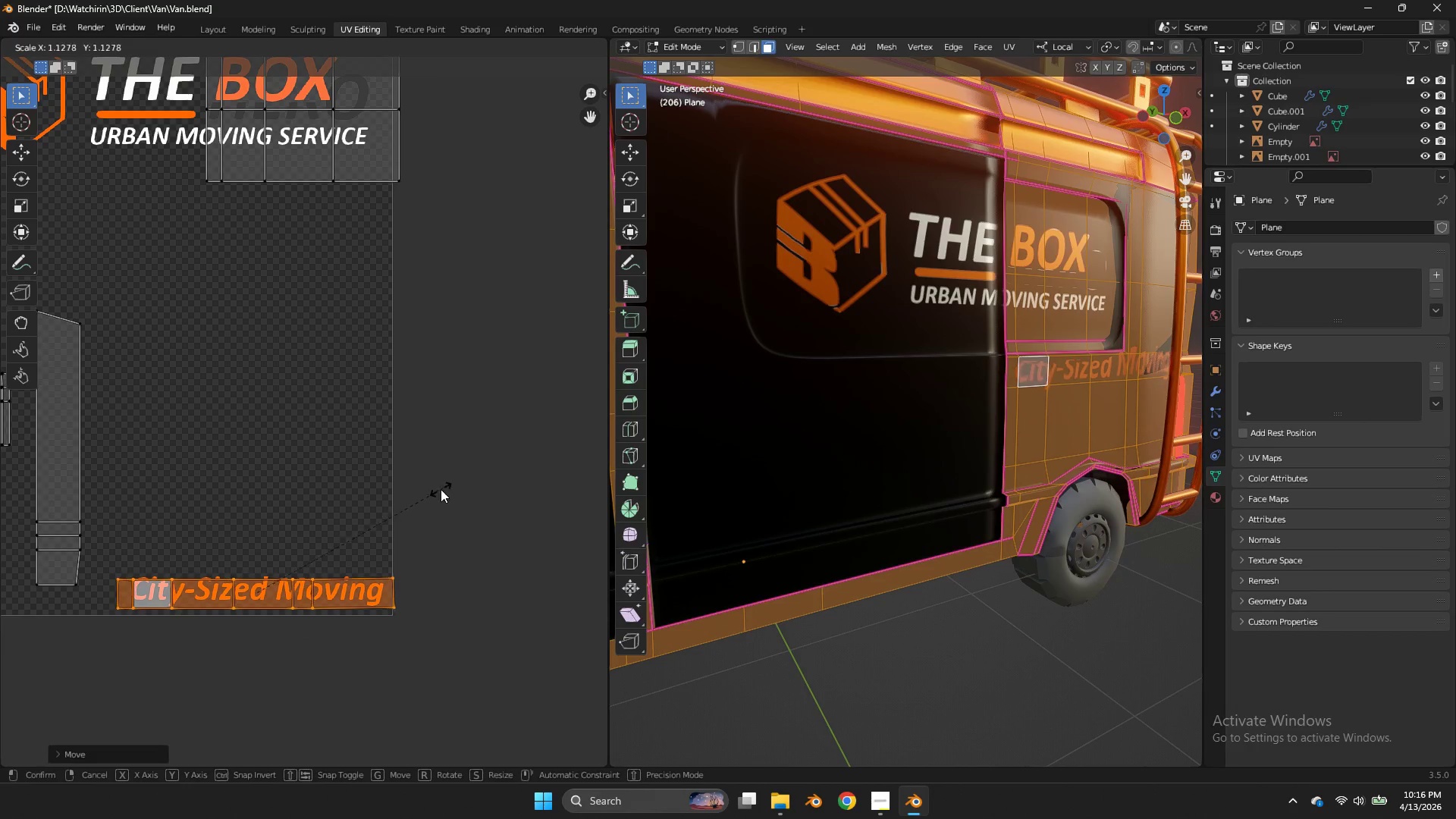 
left_click([441, 489])
 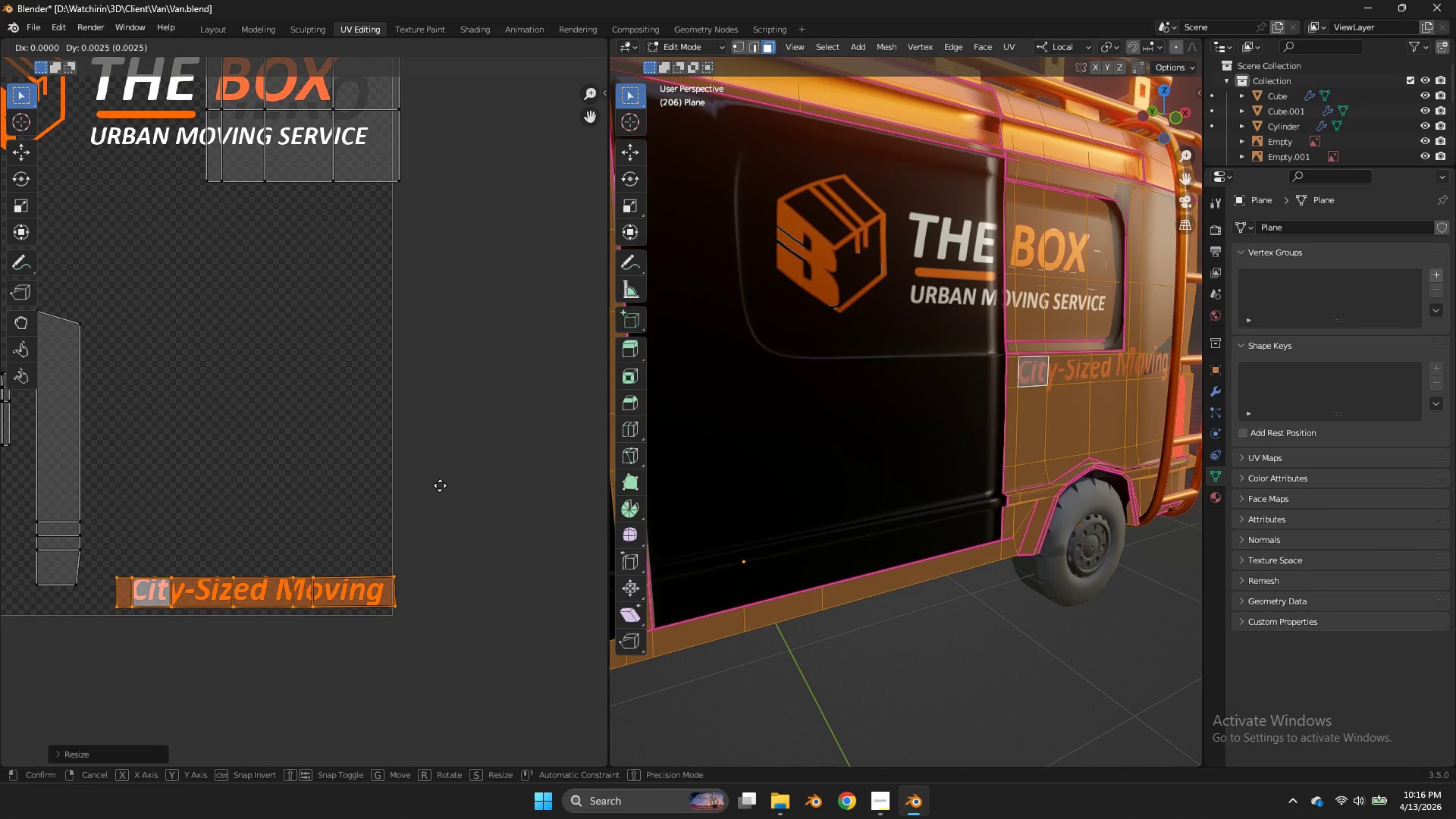 
key(G)
 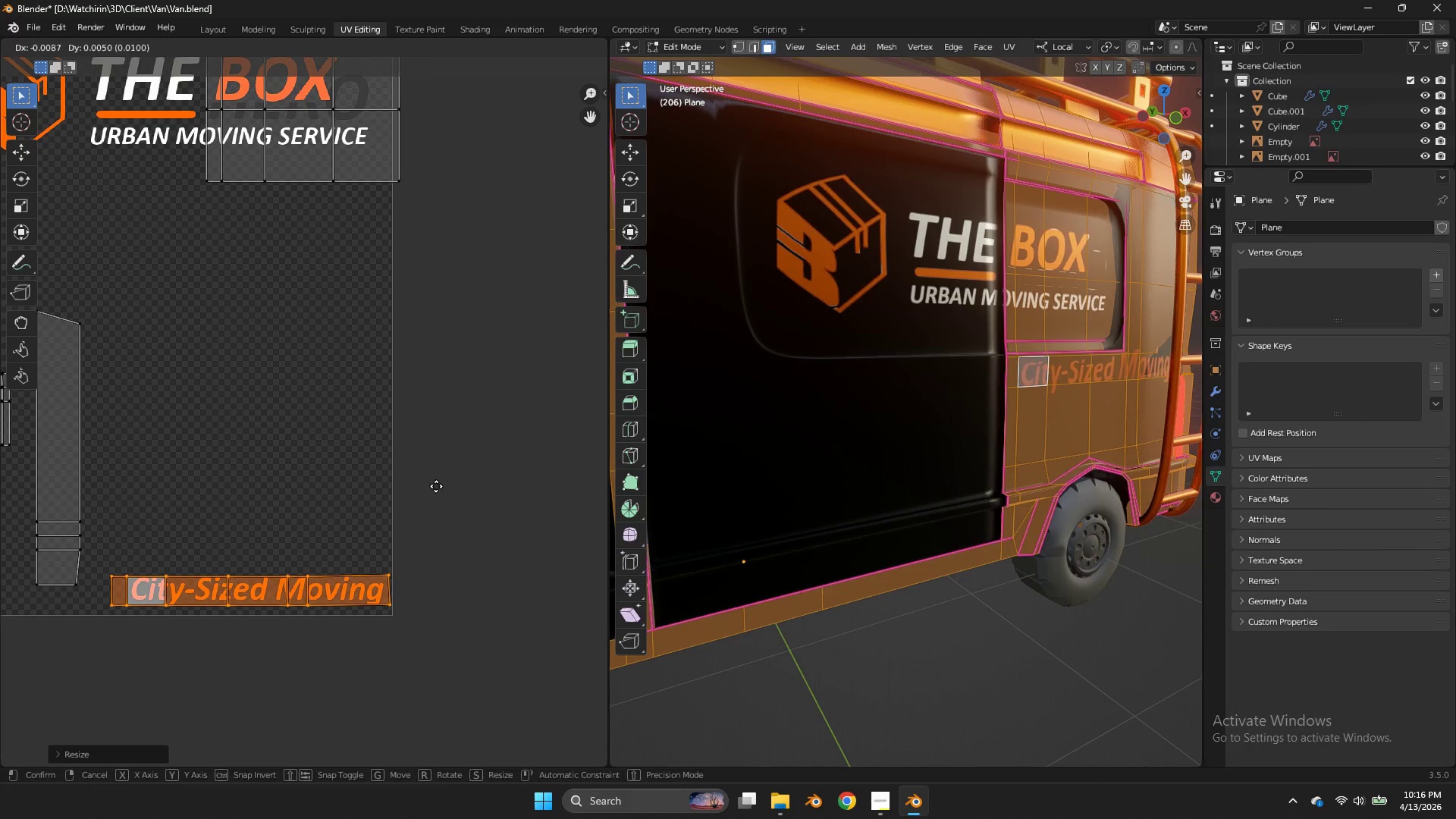 
left_click([436, 486])
 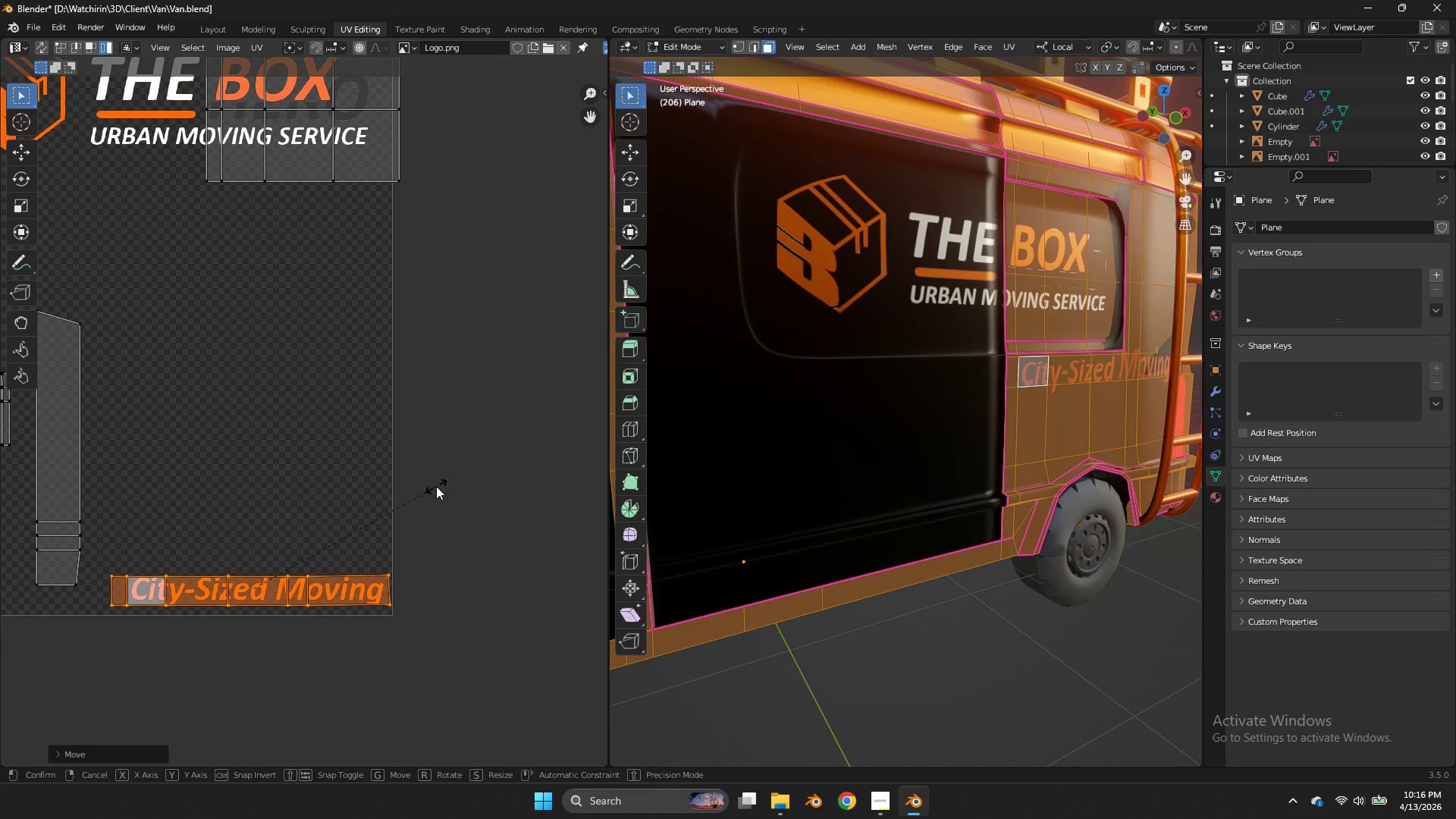 
key(S)
 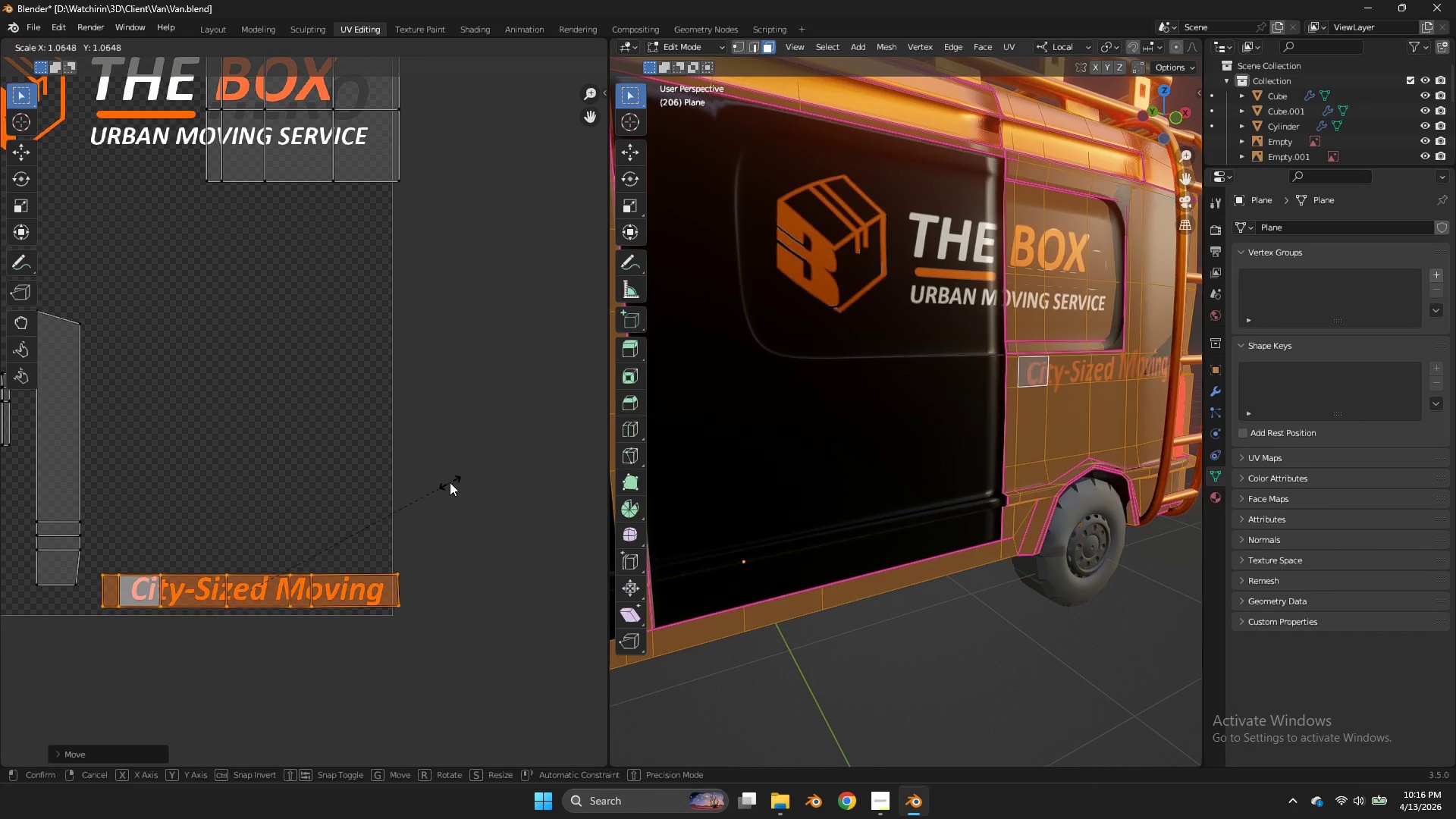 
left_click([450, 482])
 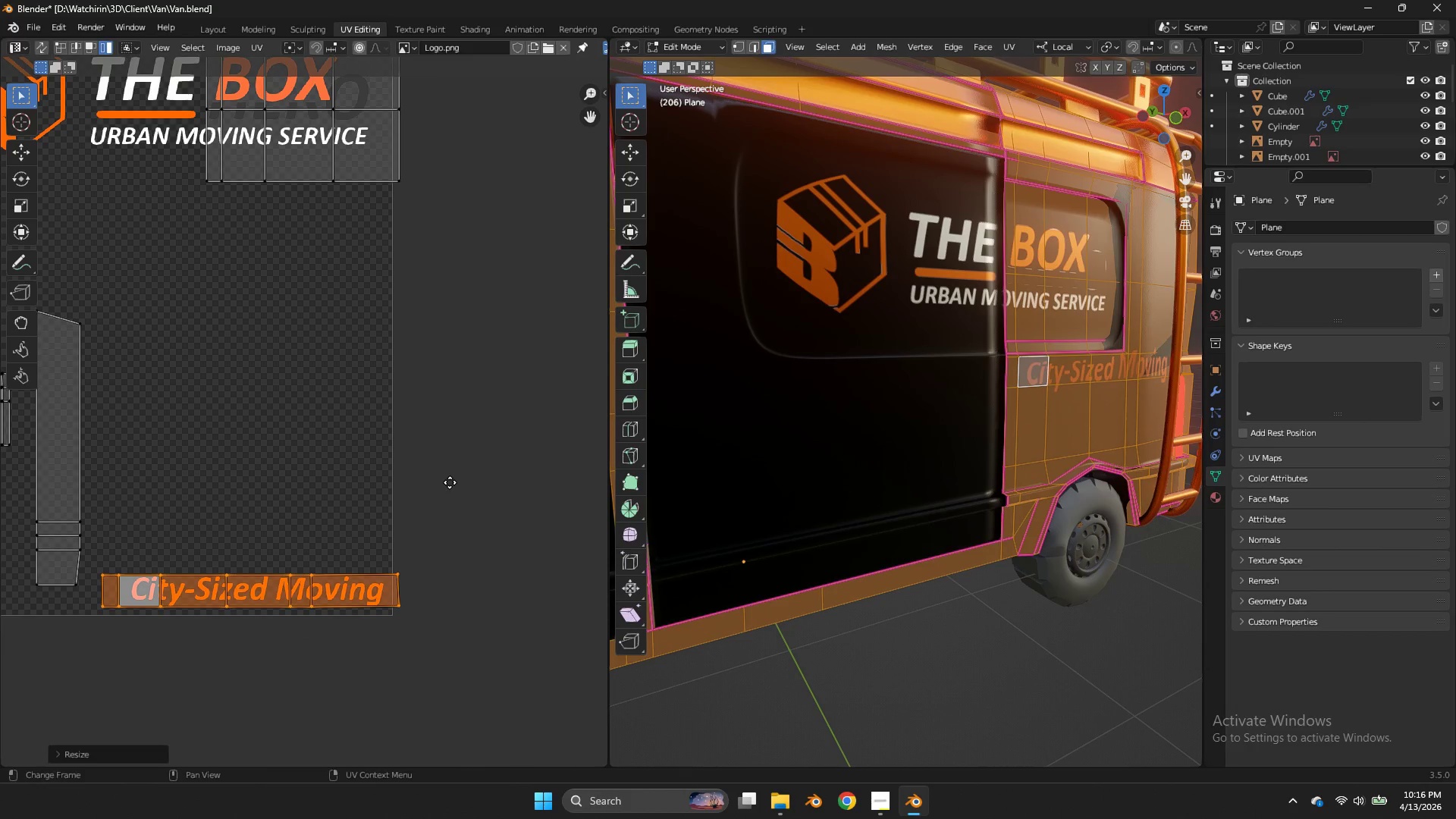 
key(G)
 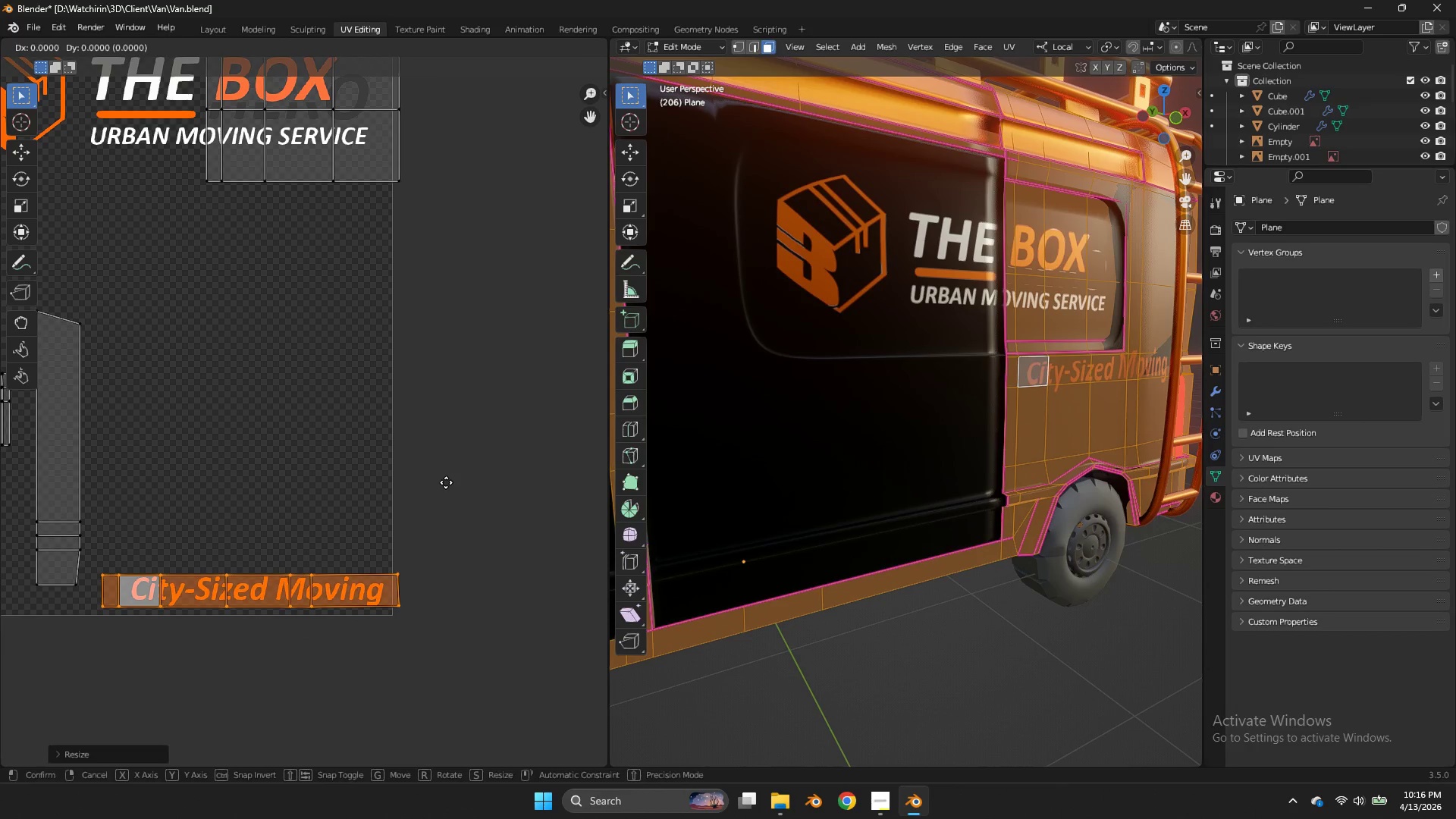 
hold_key(key=ShiftLeft, duration=1.19)
left_click([344, 482])
 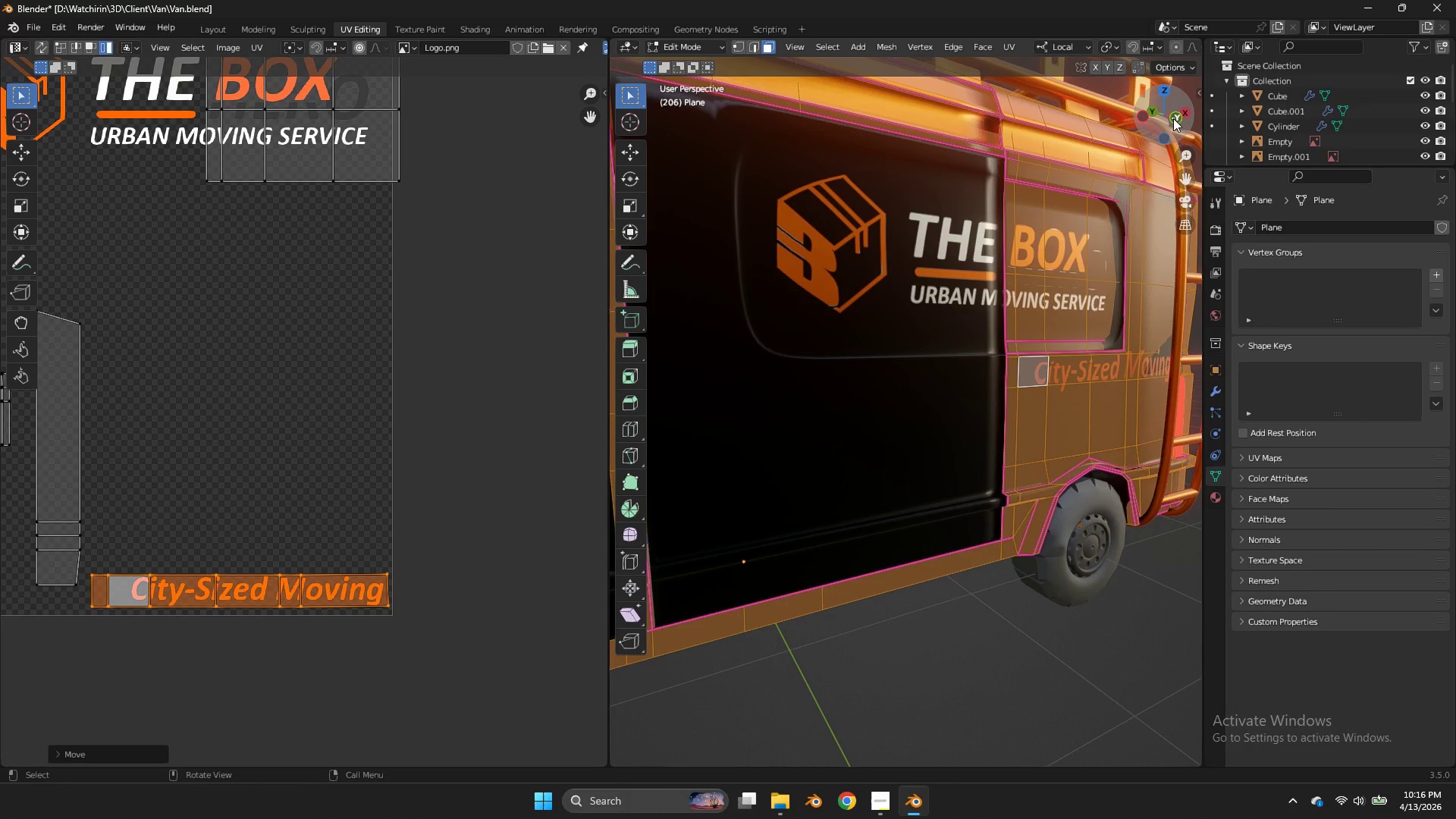 
double_click([1176, 120])
 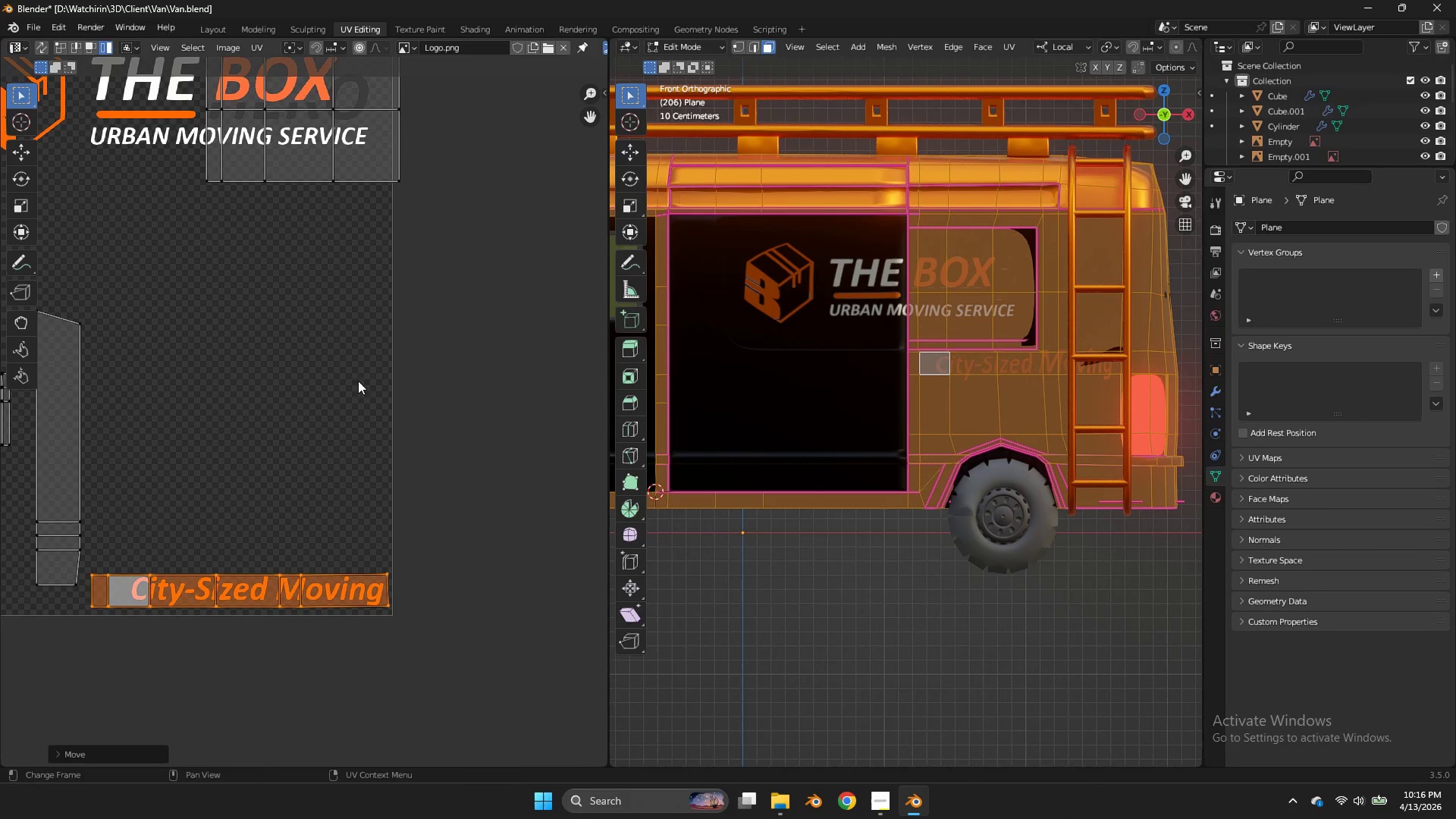 
key(G)
 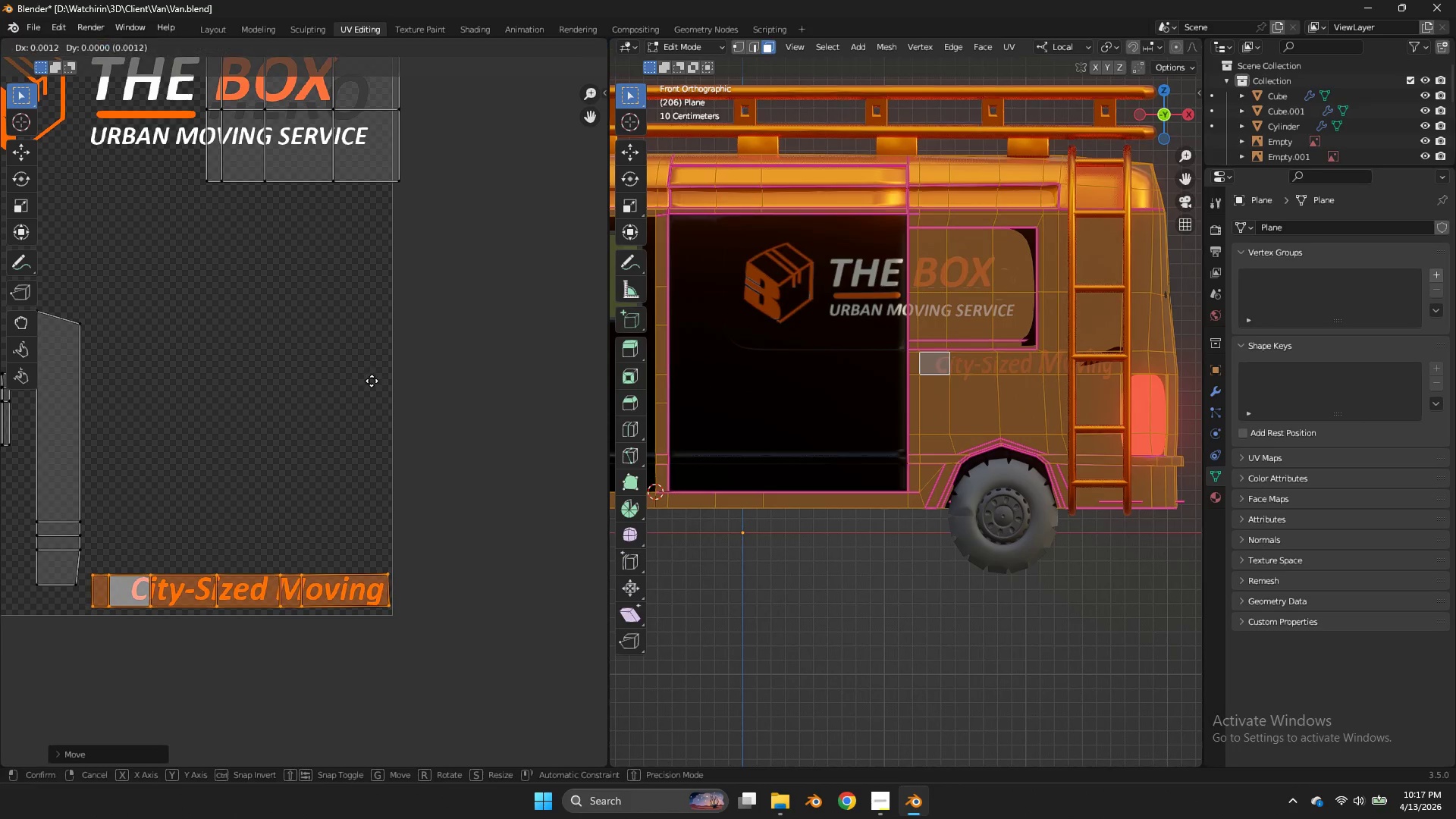 
hold_key(key=ShiftLeft, duration=2.05)
double_click([342, 378])
 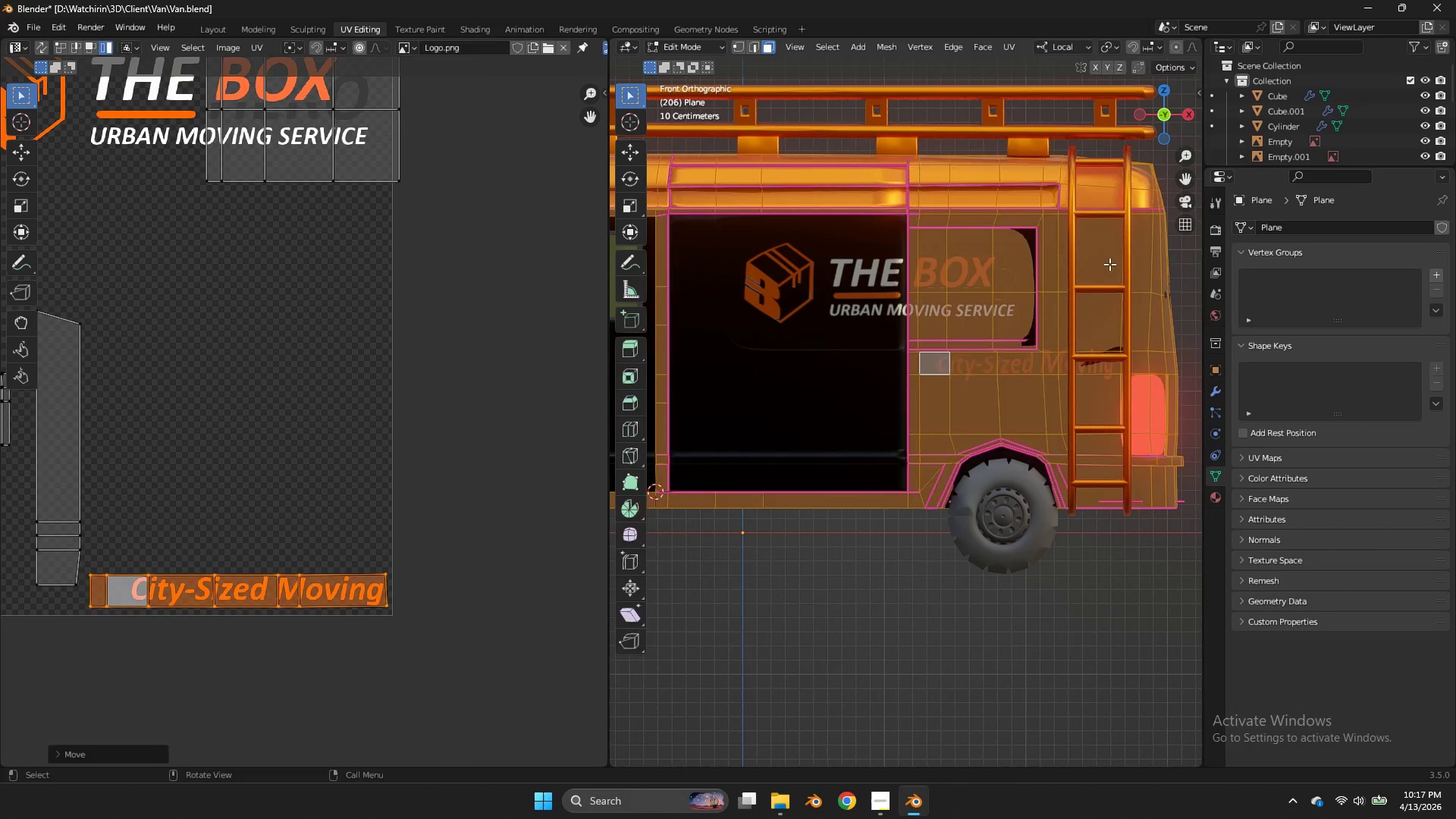 
key(Tab)
 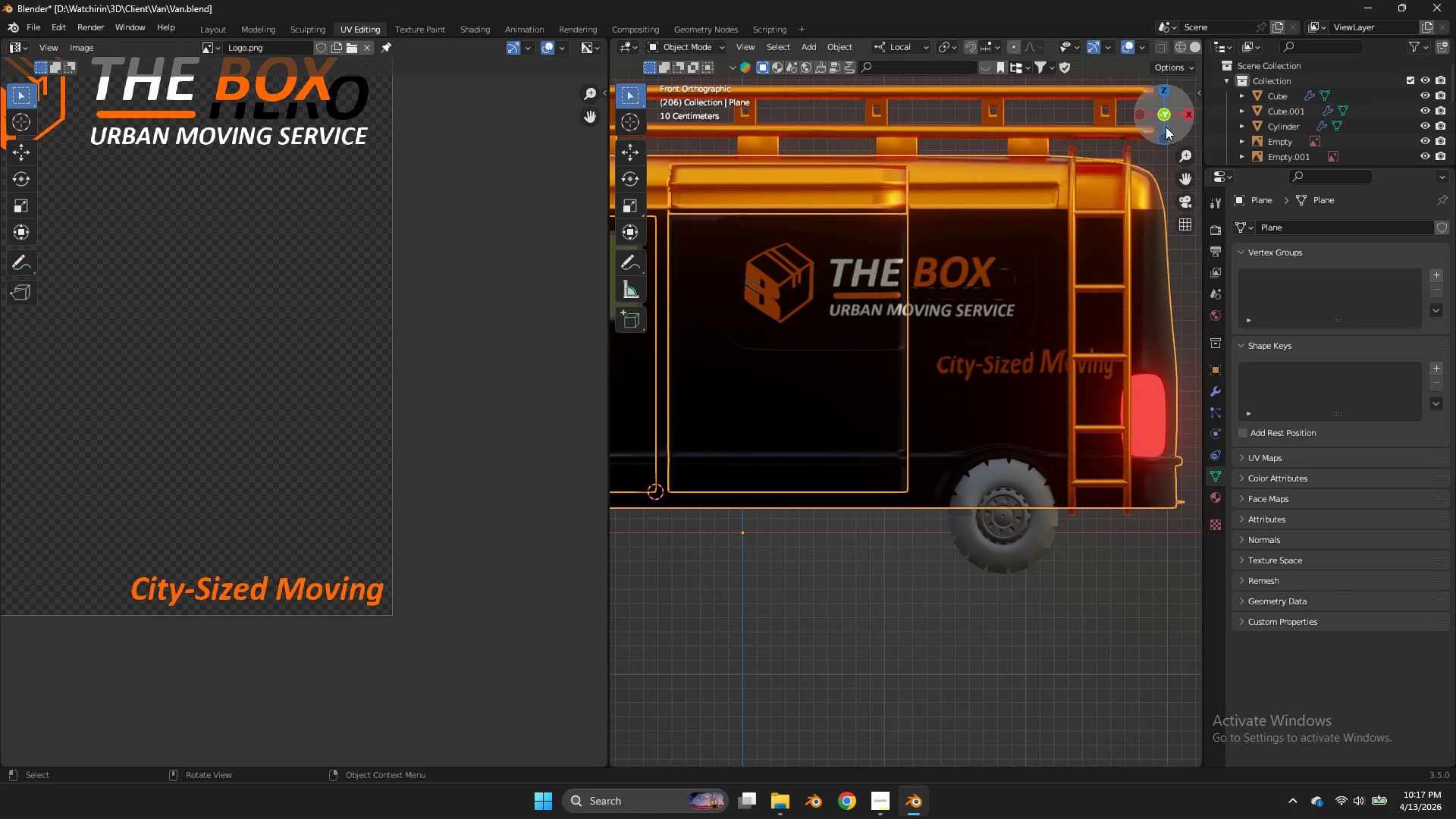 
left_click_drag(start_coordinate=[1164, 127], to_coordinate=[1159, 128])
 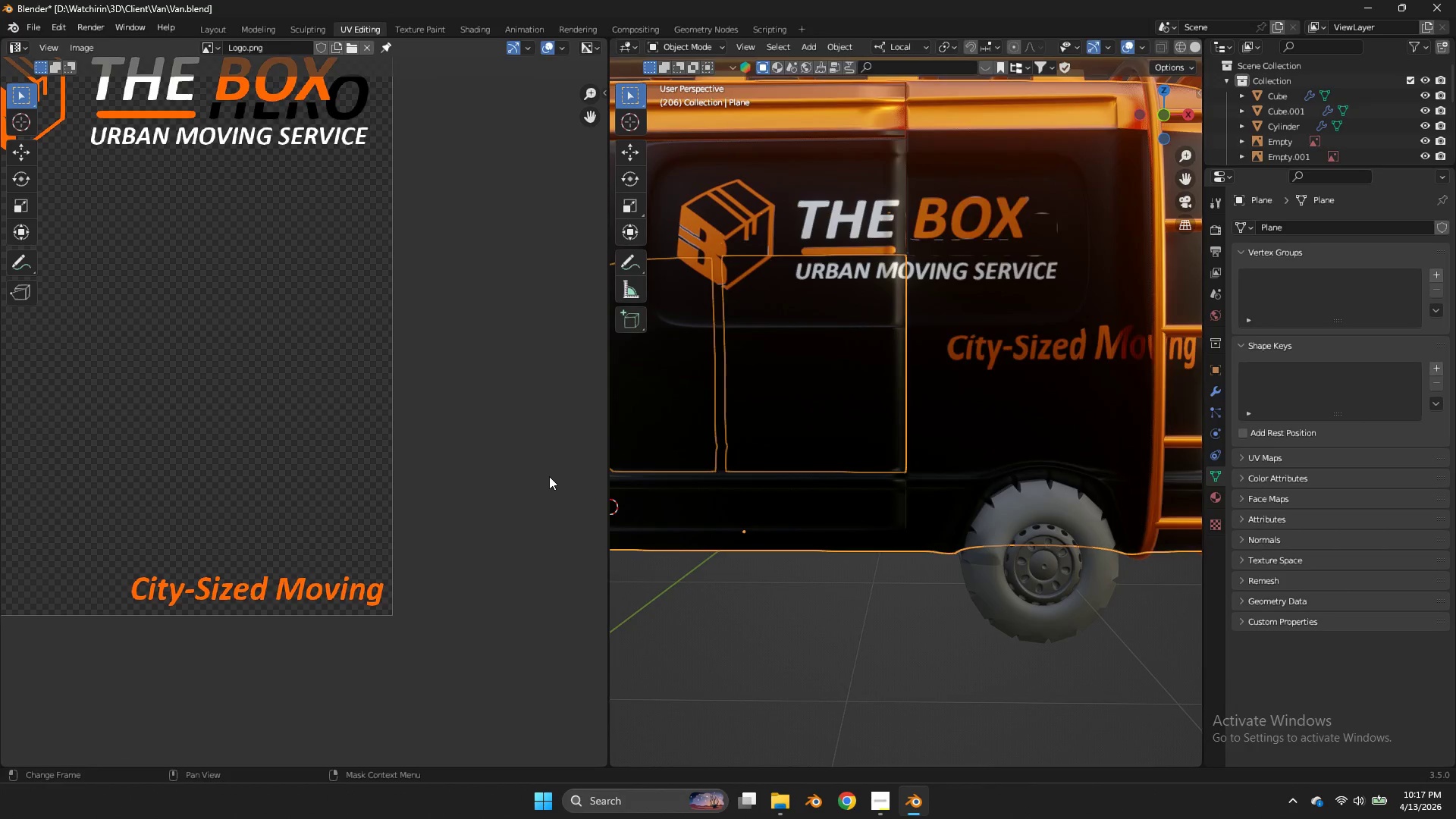 
key(Tab)
 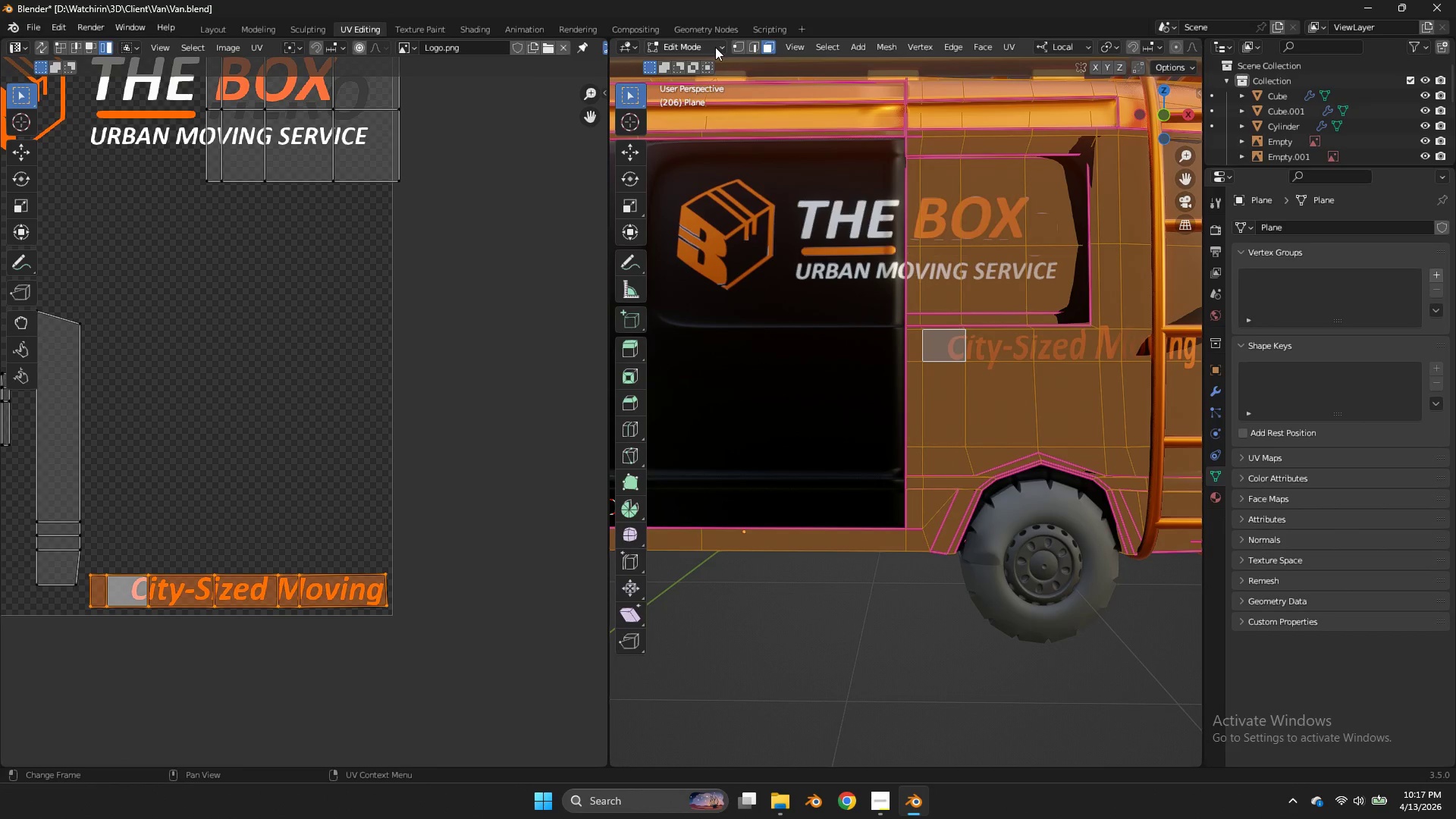 
left_click([738, 43])
 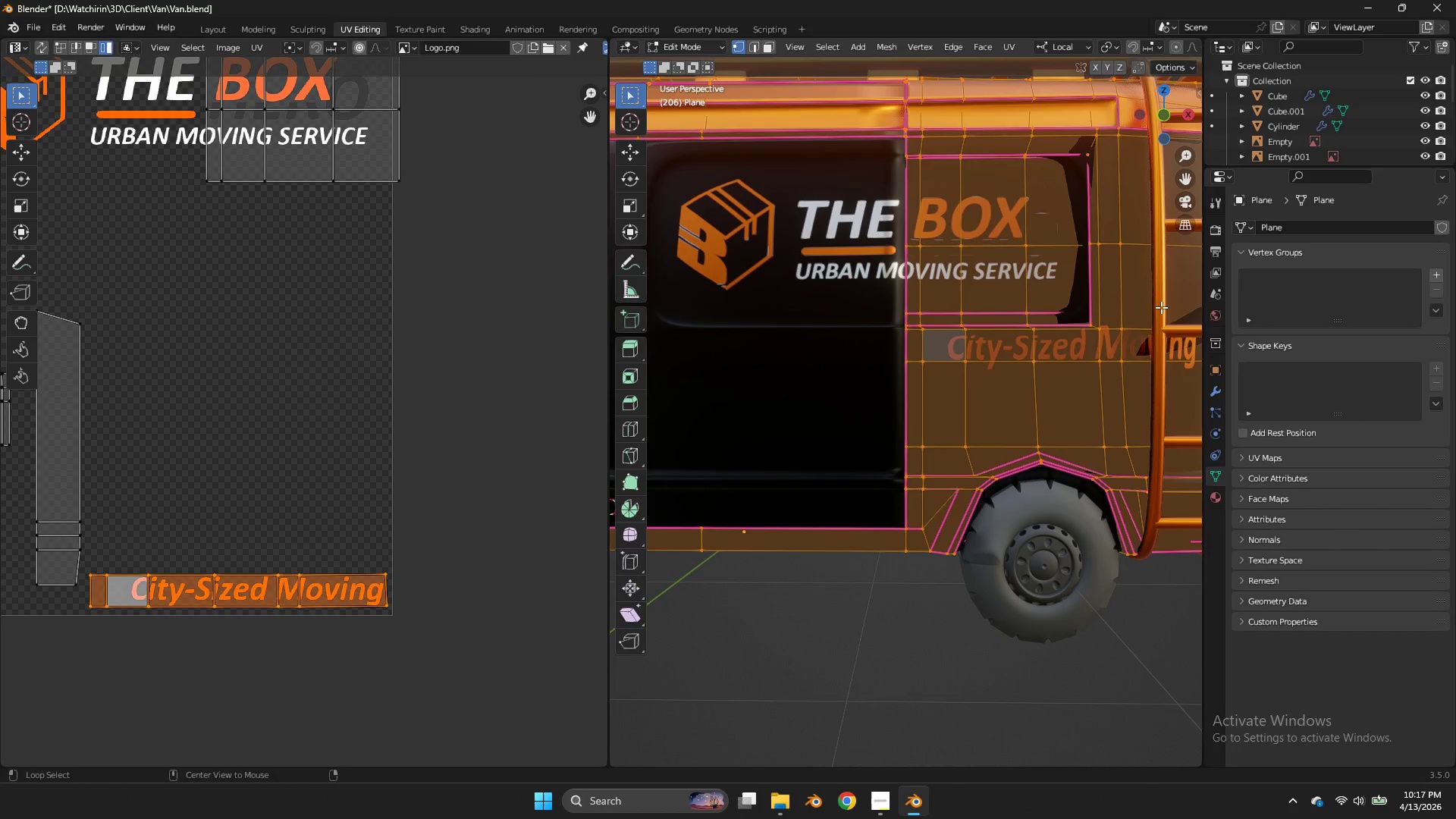 
hold_key(key=AltLeft, duration=1.83)
left_click([1147, 332])
 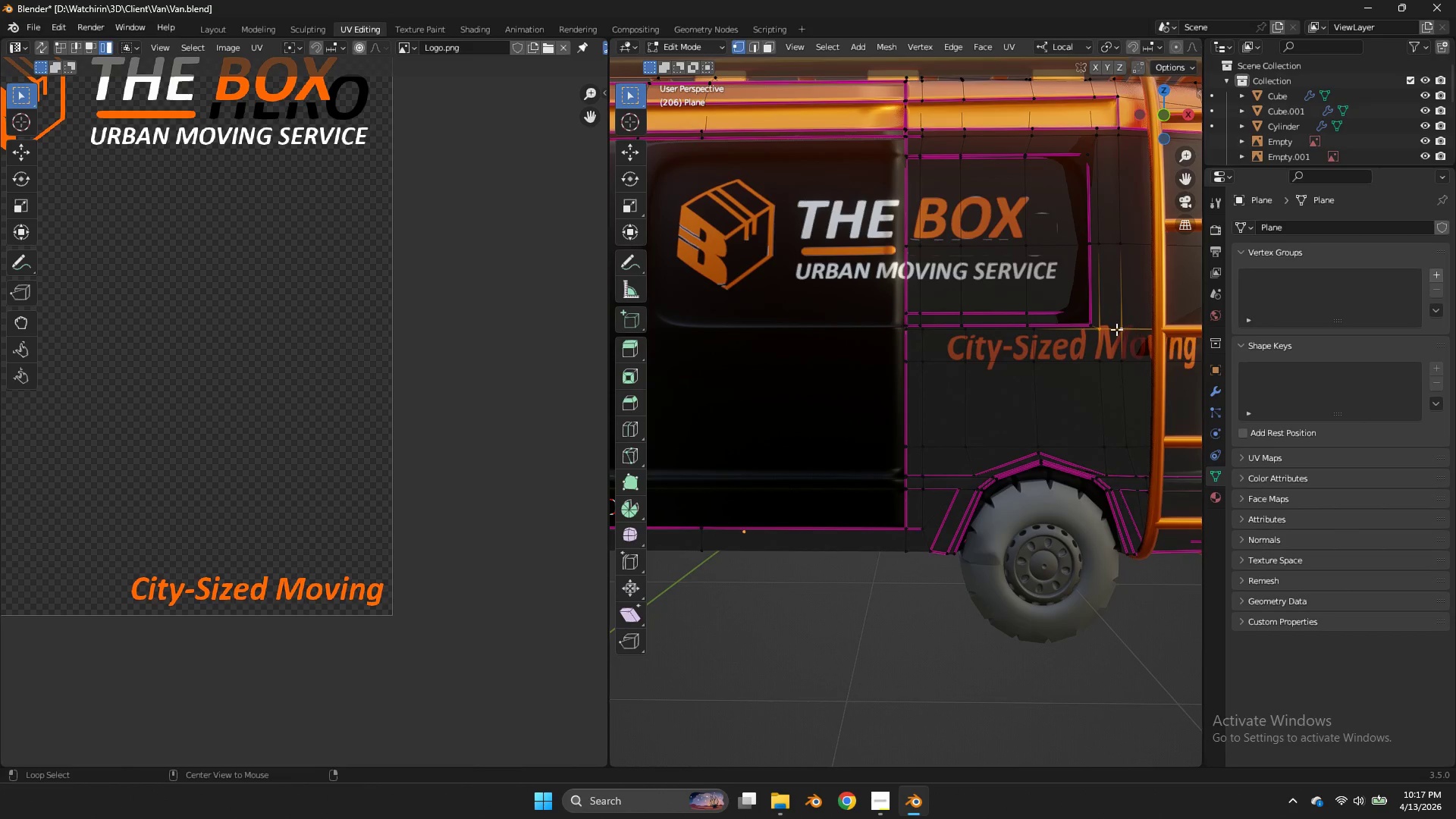 
left_click([1068, 330])
 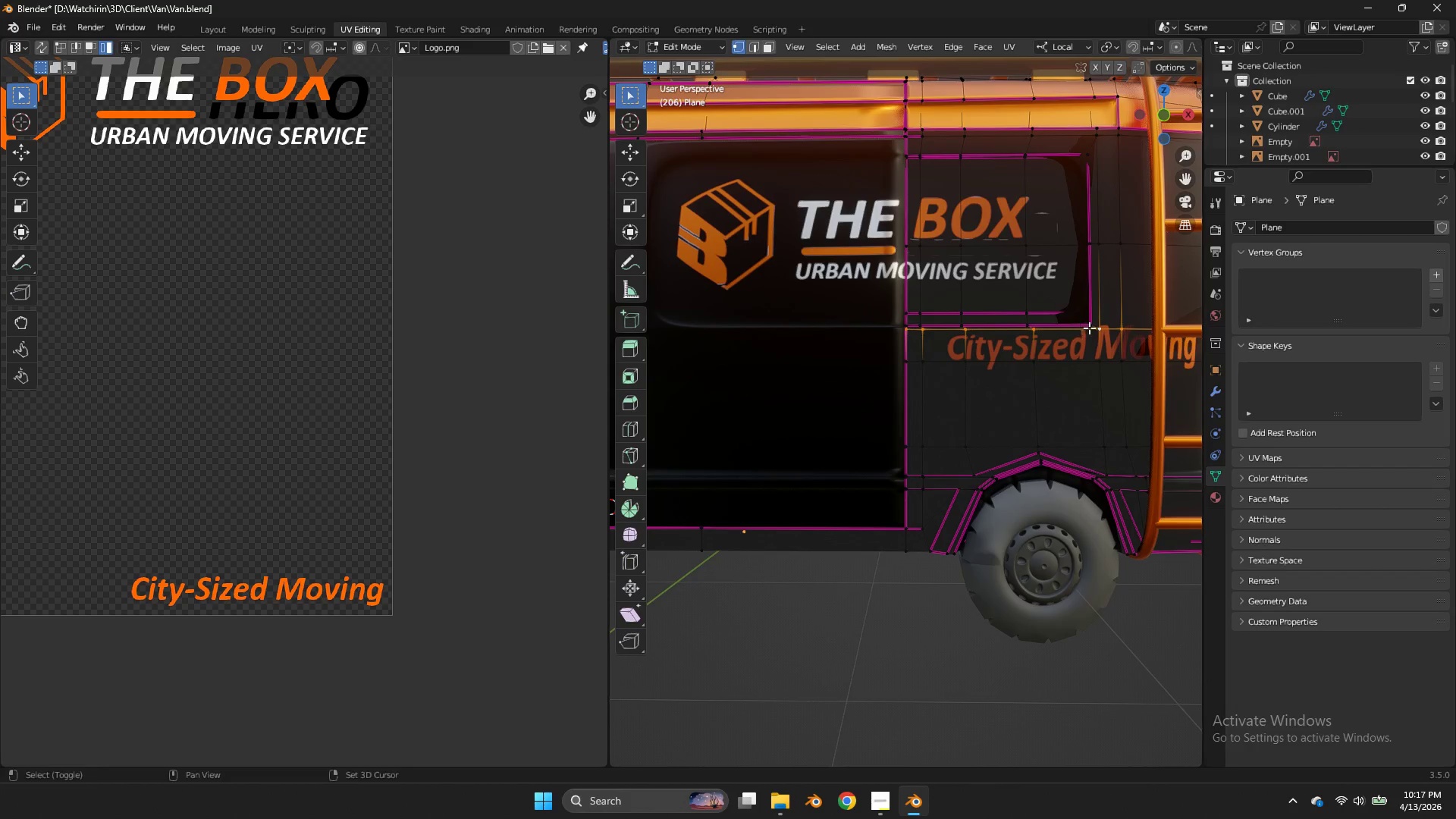 
key(Shift+E)
 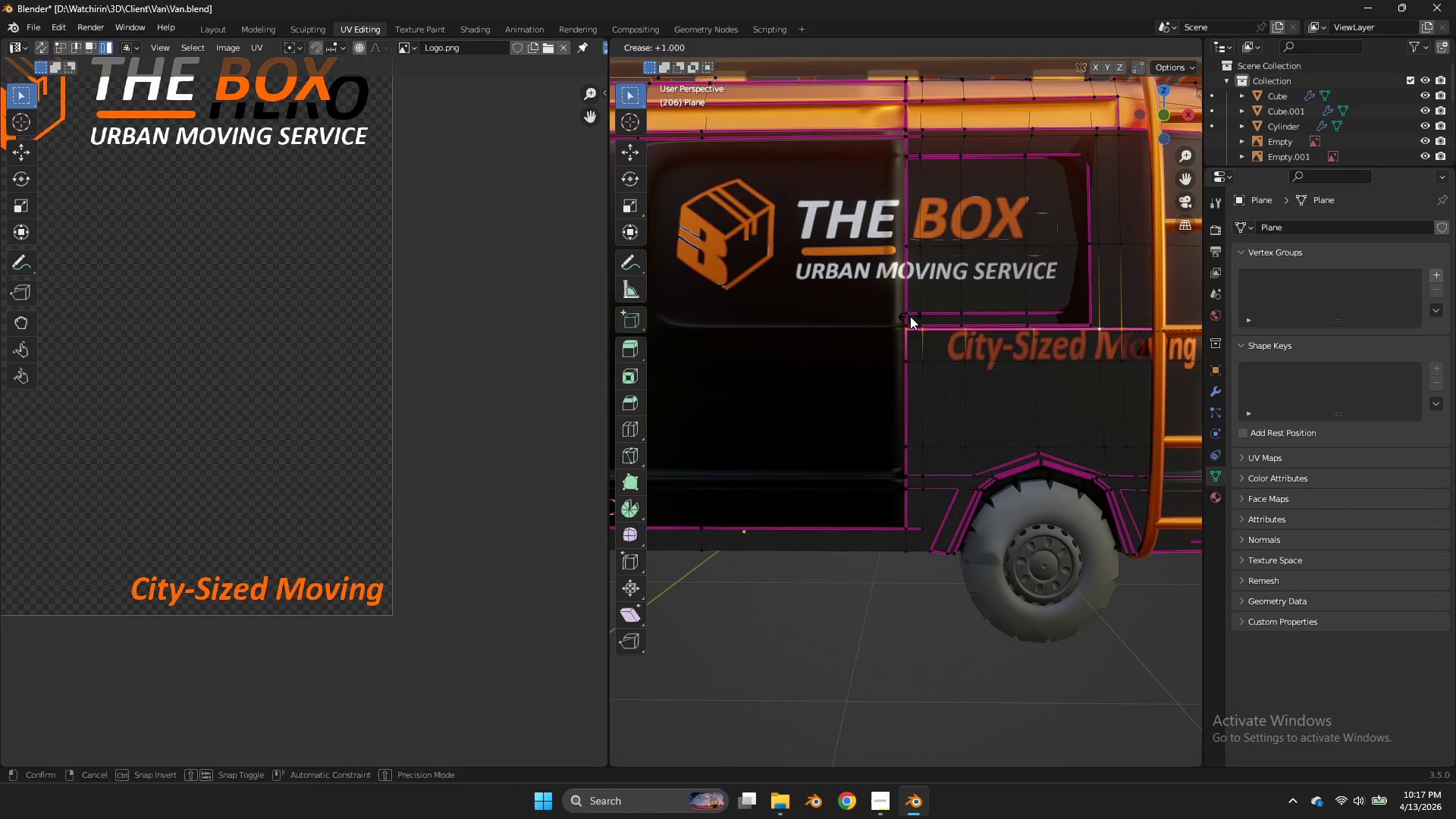 
left_click_drag(start_coordinate=[910, 316], to_coordinate=[915, 315])
 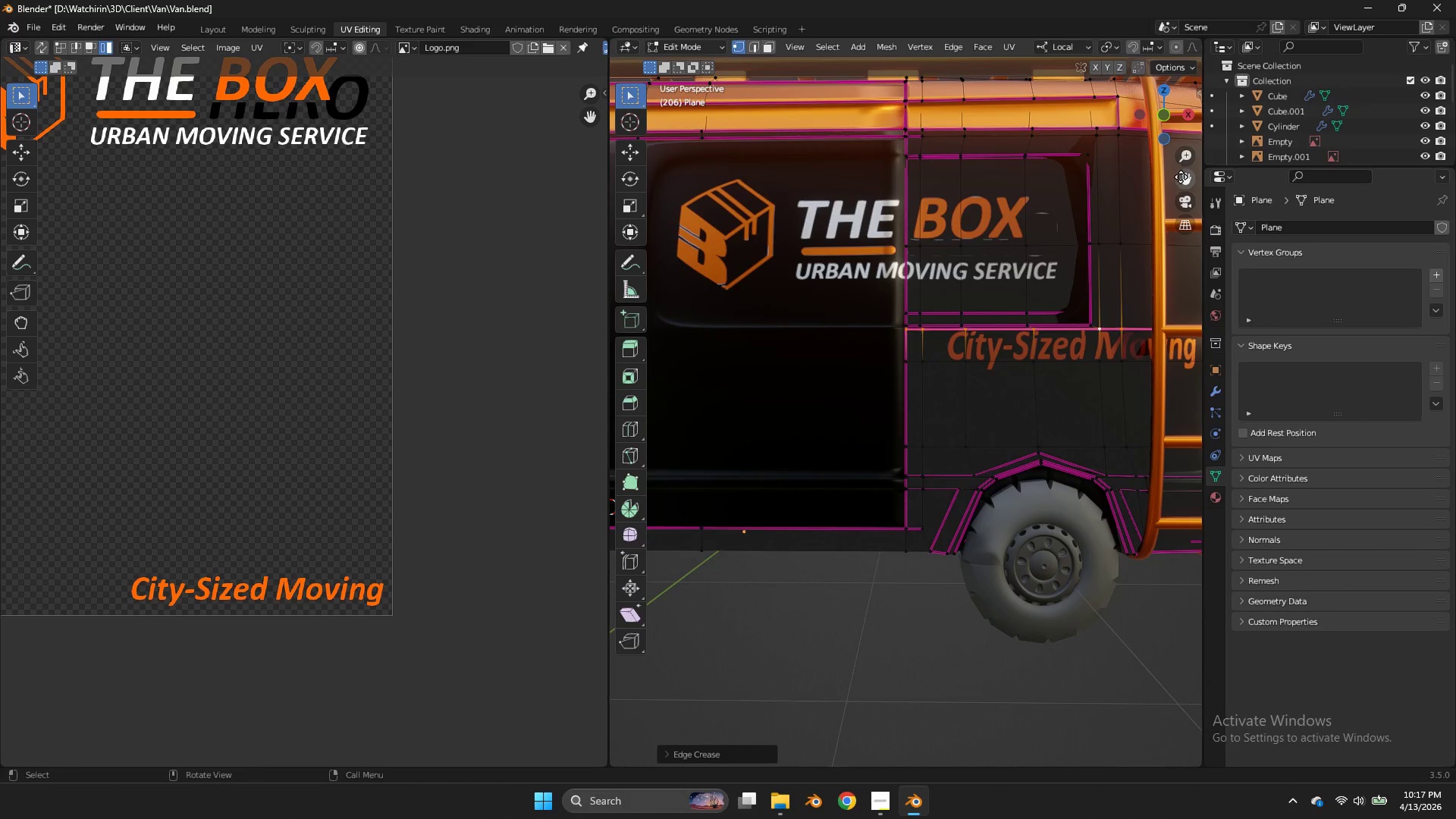 
left_click_drag(start_coordinate=[1182, 180], to_coordinate=[993, 183])
 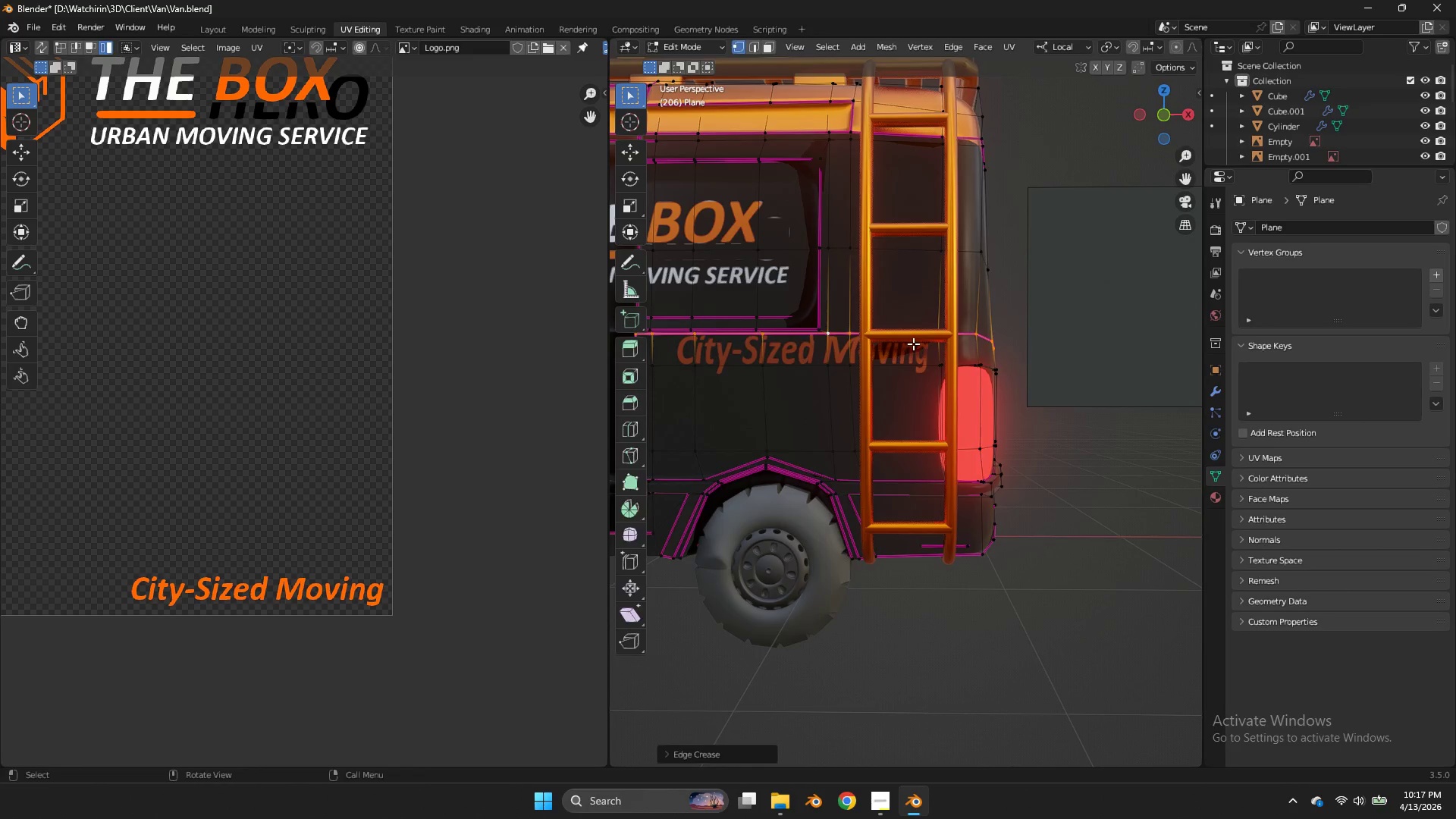 
key(Tab)
 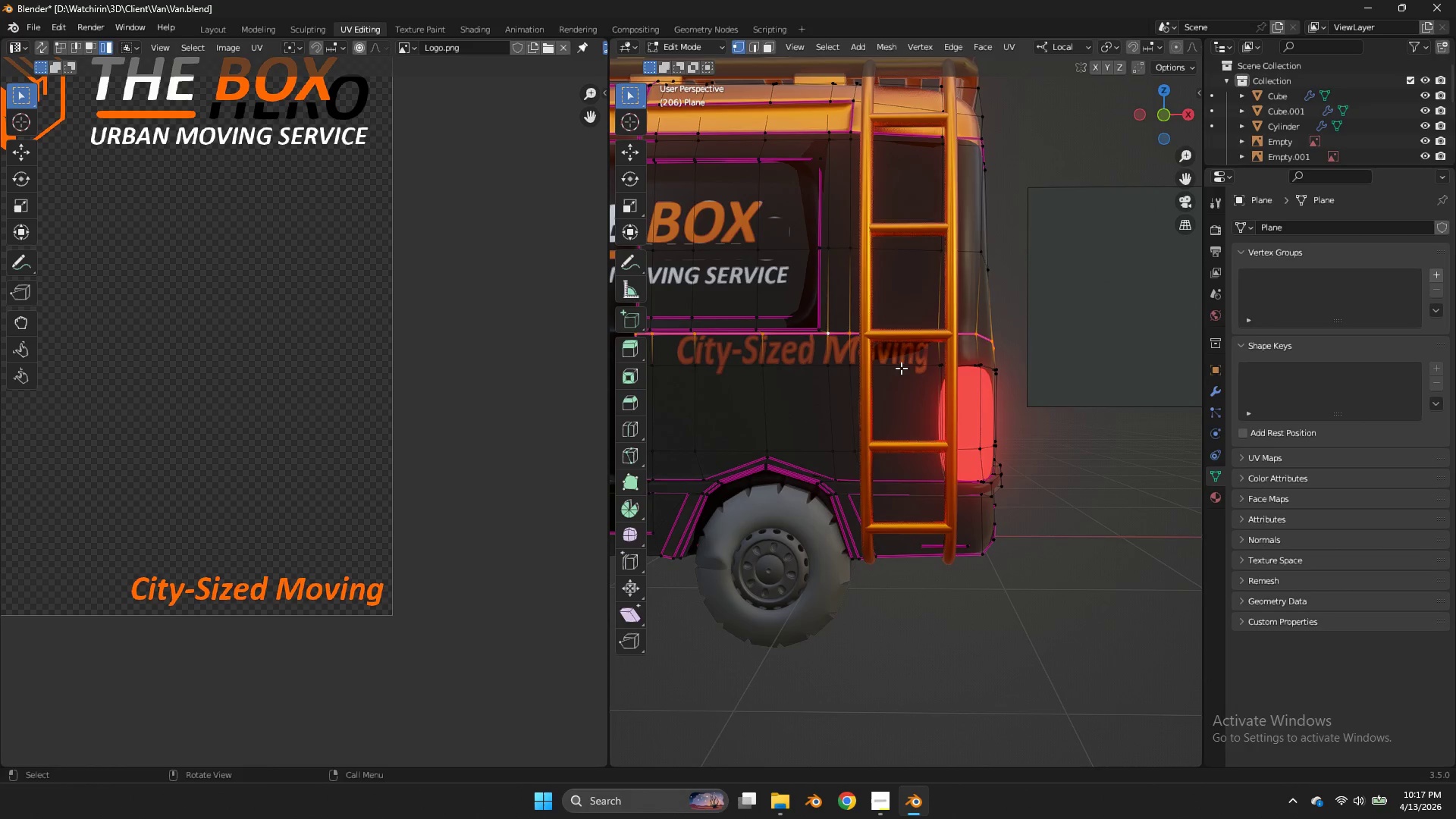 
key(Tab)
 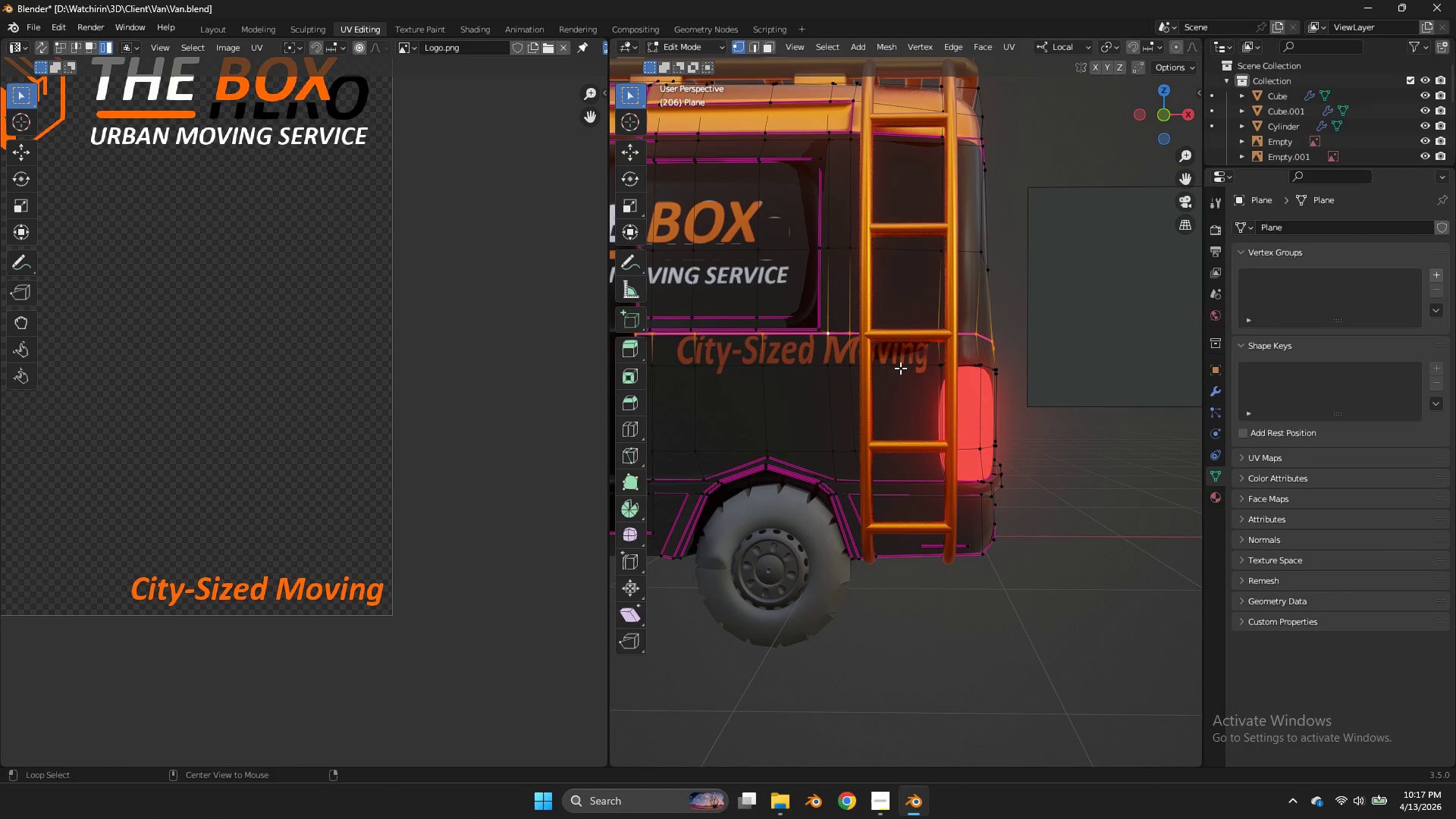 
hold_key(key=AltLeft, duration=0.58)
double_click([899, 368])
 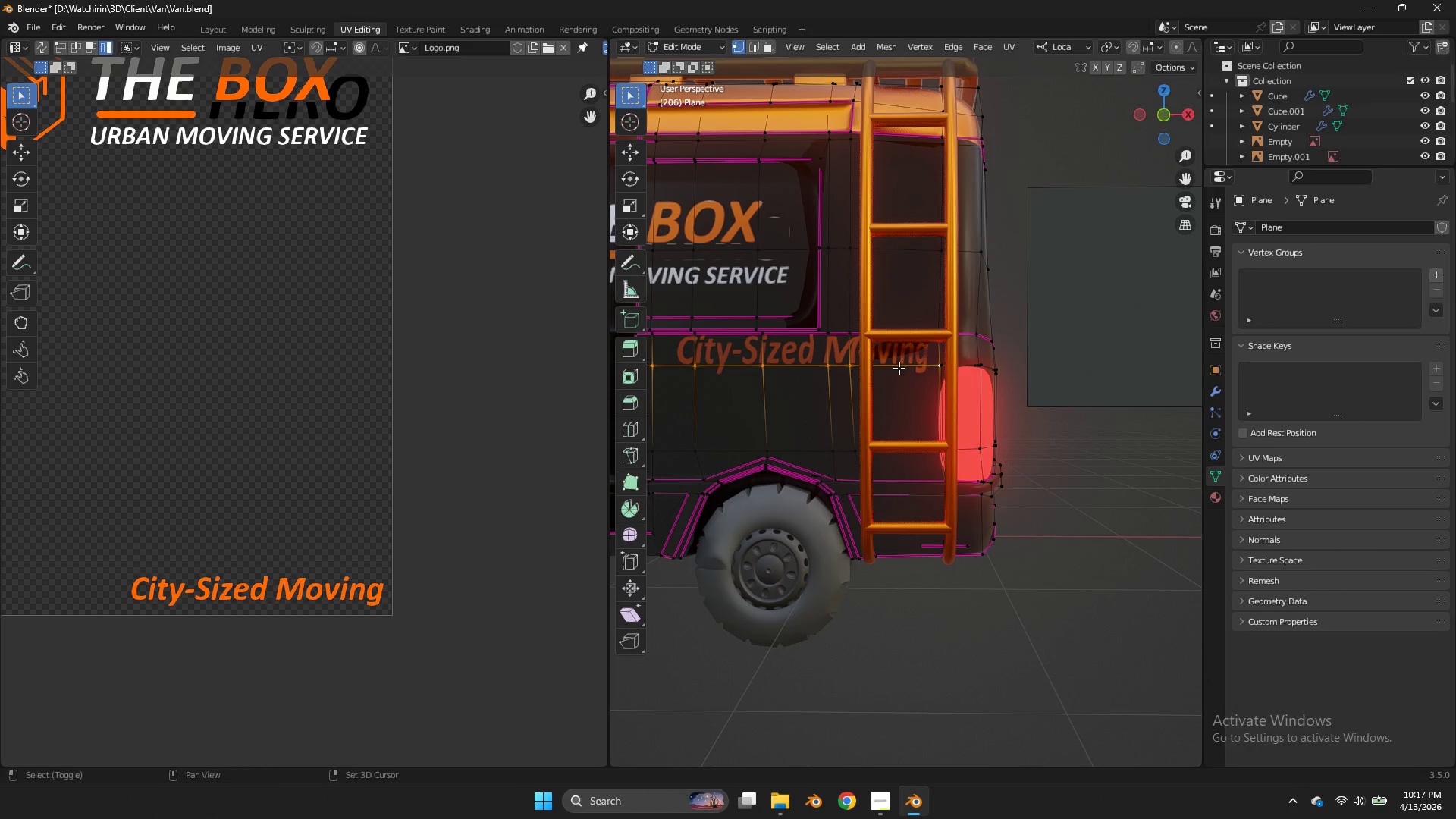 
key(Shift+E)
 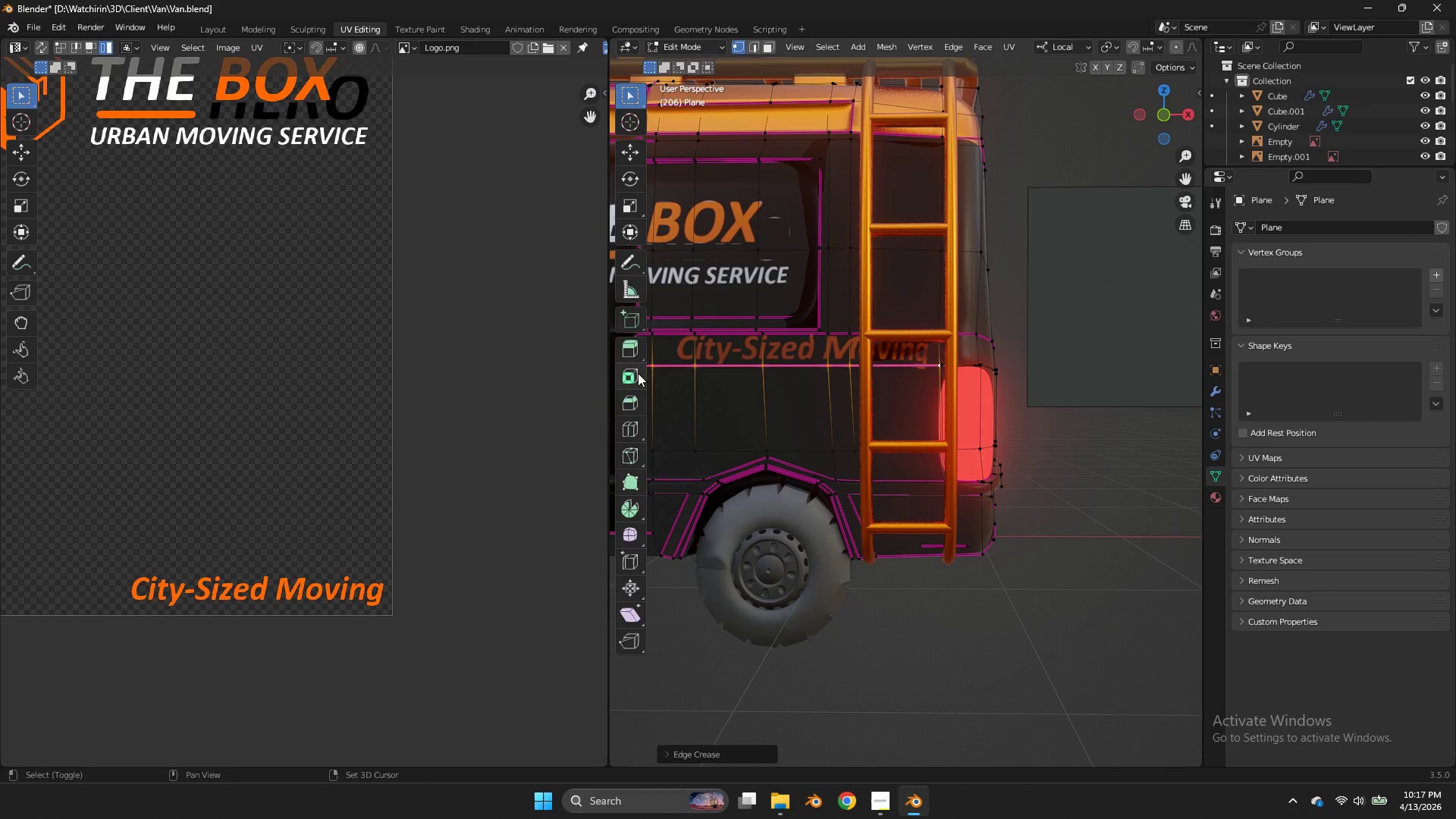 
double_click([638, 373])
 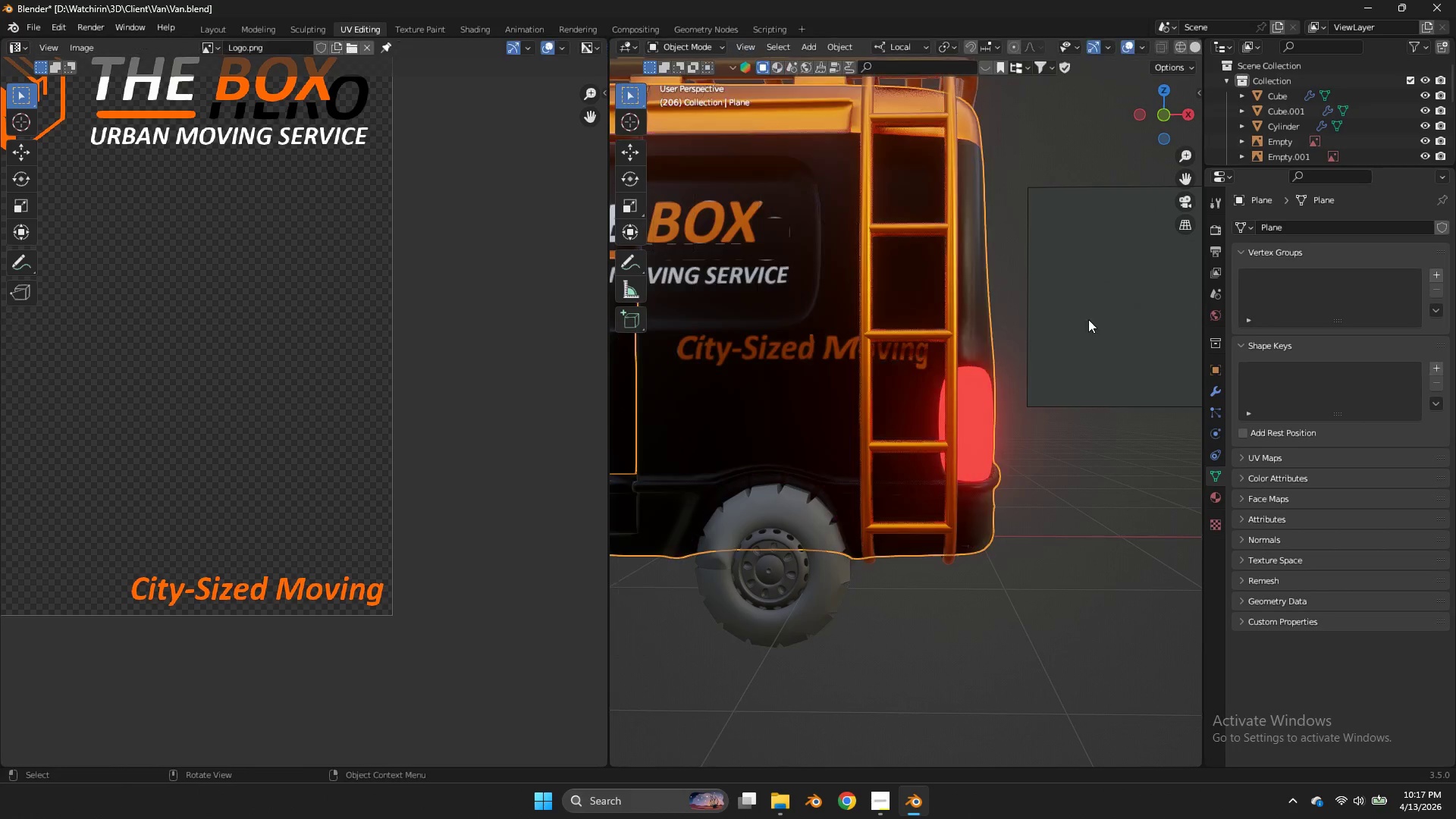 
key(Tab)
 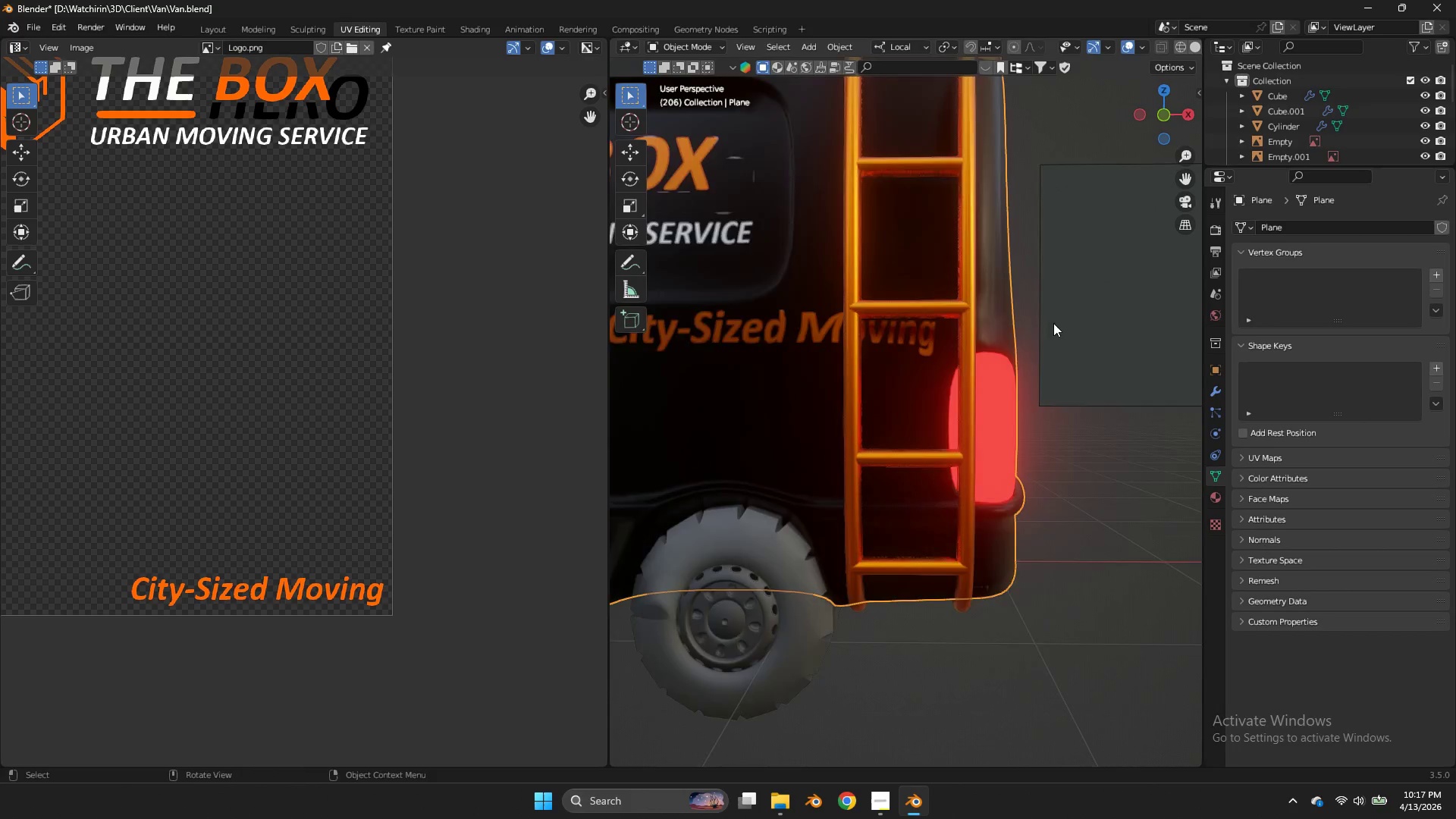 
key(Tab)
 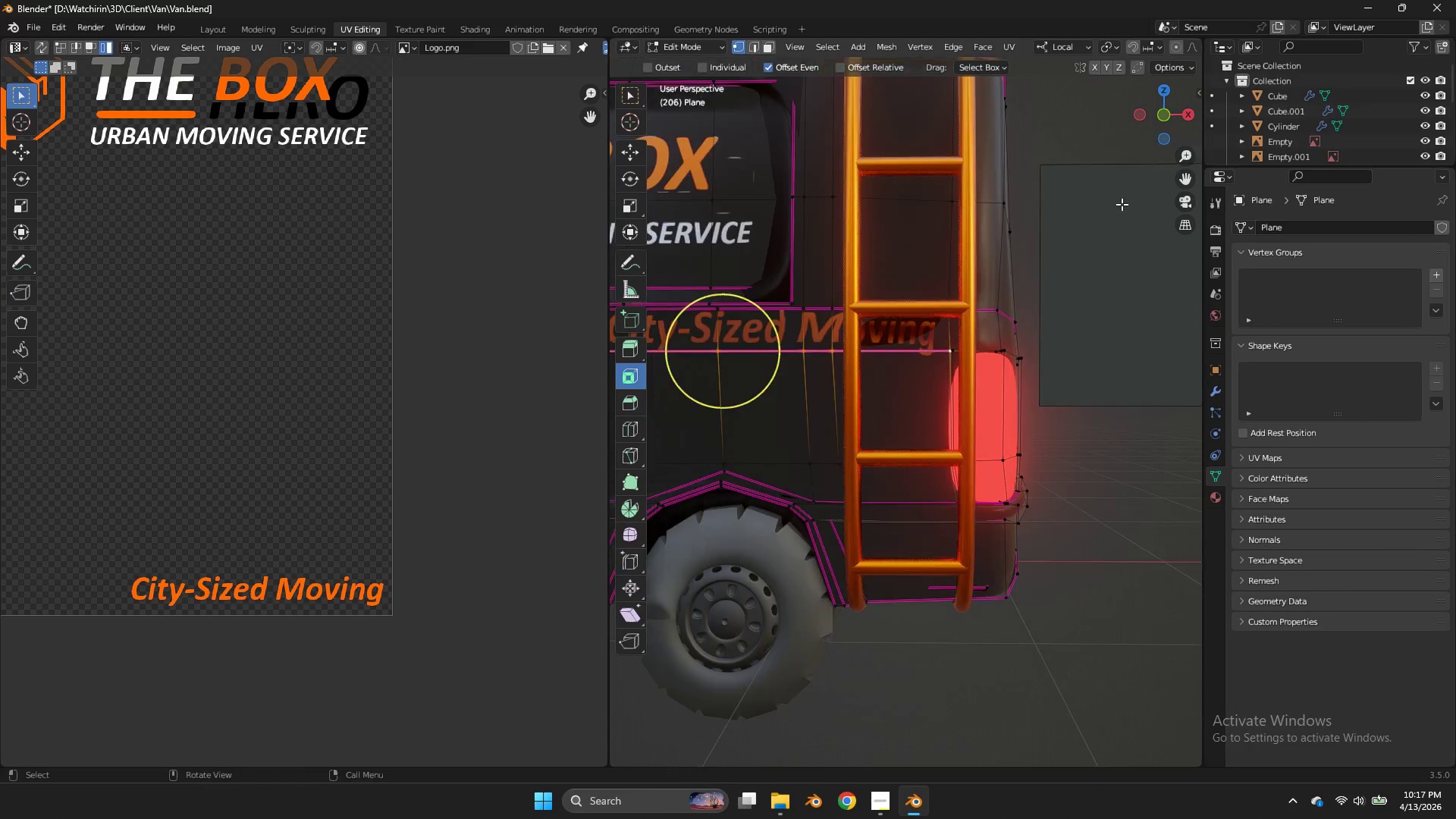 
left_click_drag(start_coordinate=[1177, 112], to_coordinate=[639, 132])
 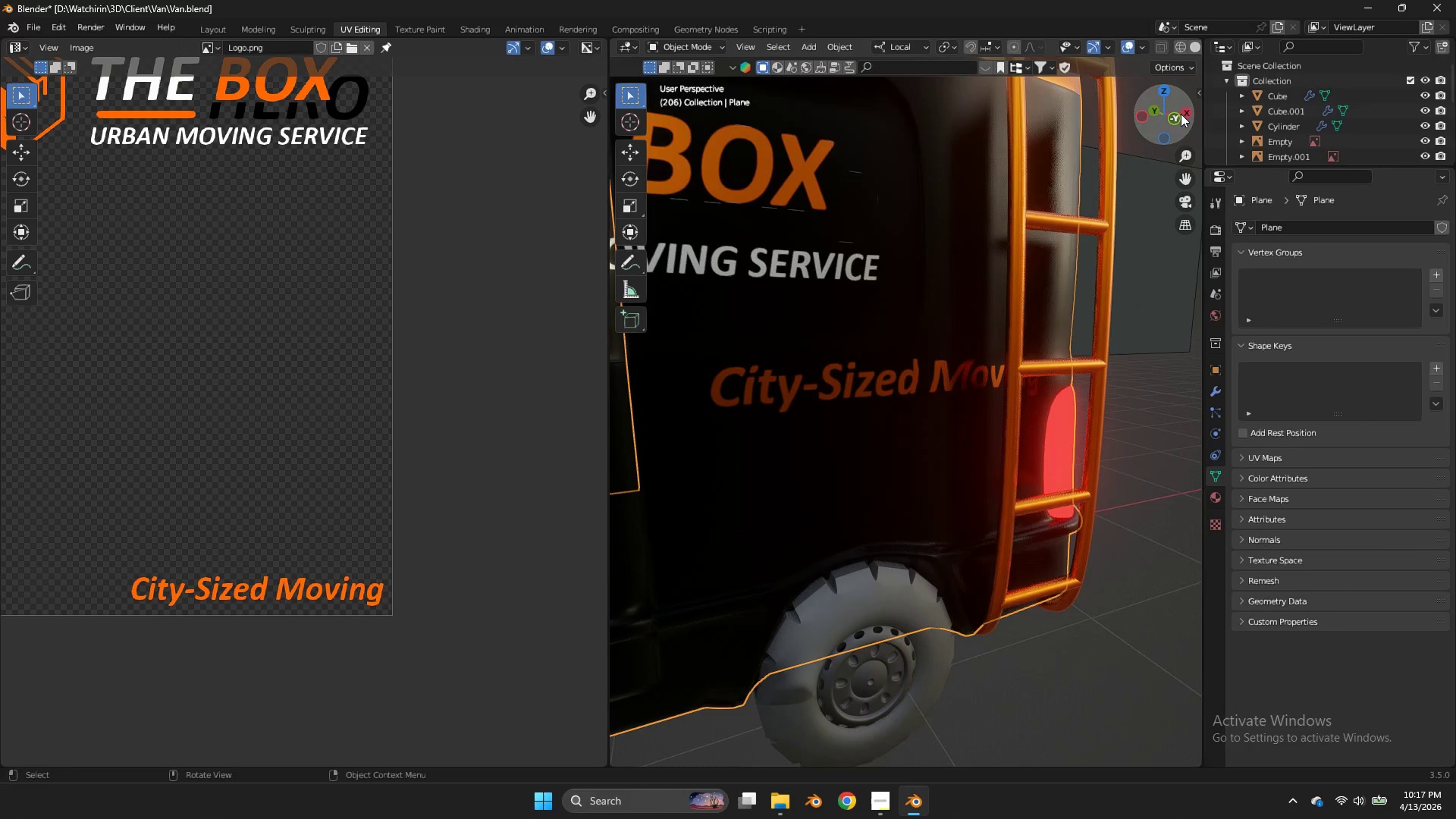 
scroll: coordinate [1053, 323], scroll_direction: up, amount: 2.0
 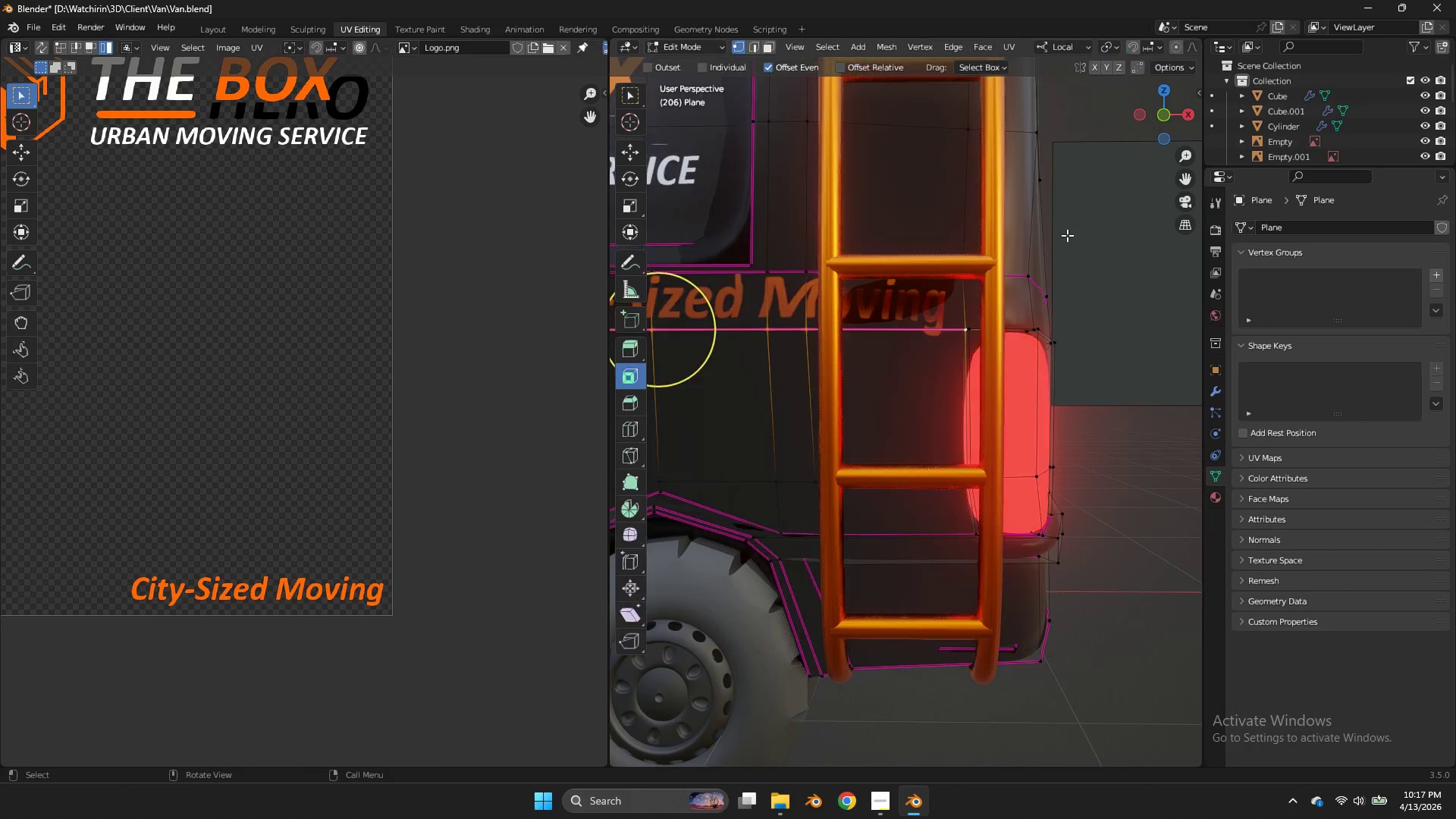 
scroll: coordinate [1078, 231], scroll_direction: down, amount: 1.0
 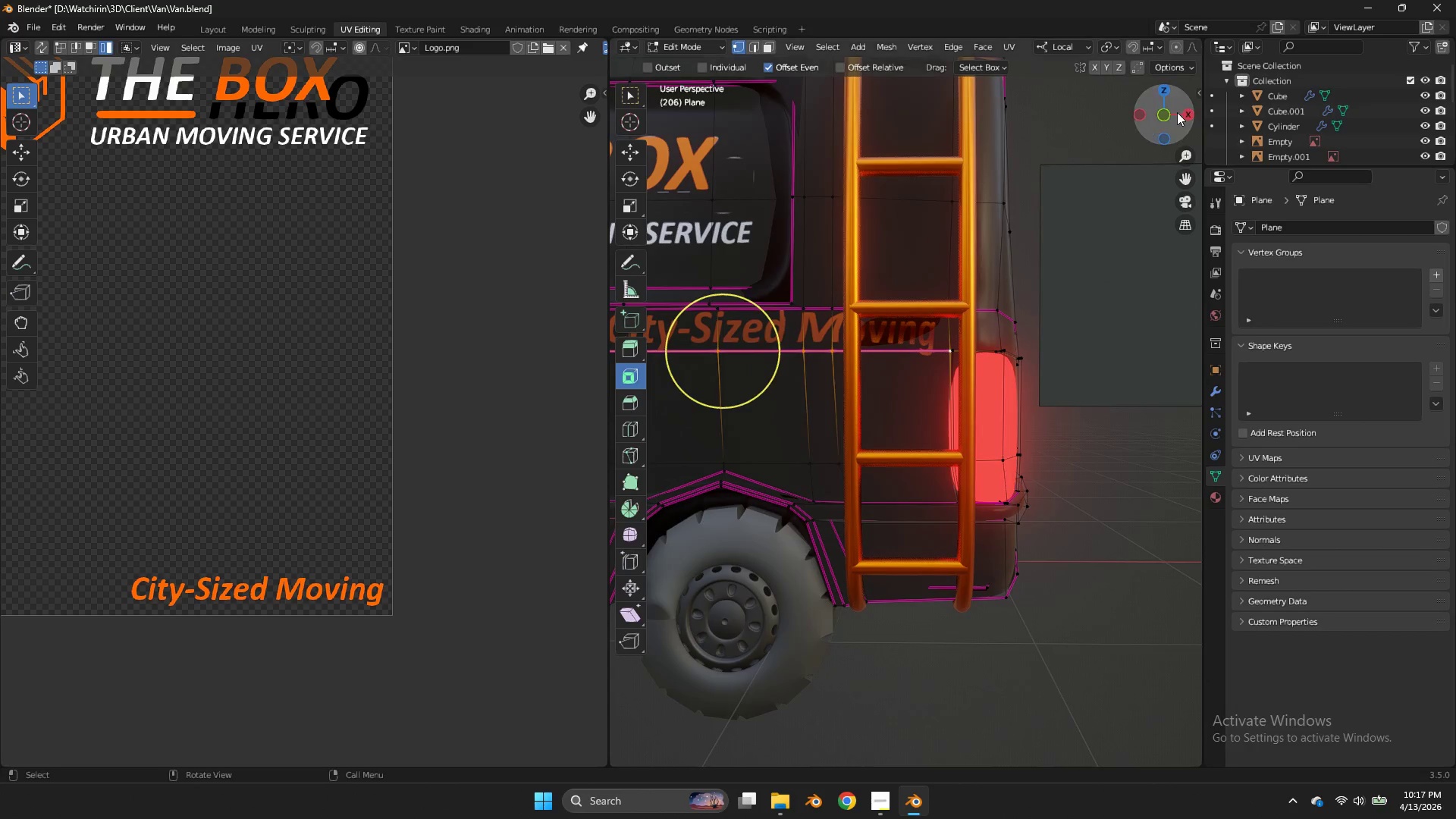 
key(Tab)
key(Tab)
type(asx)
 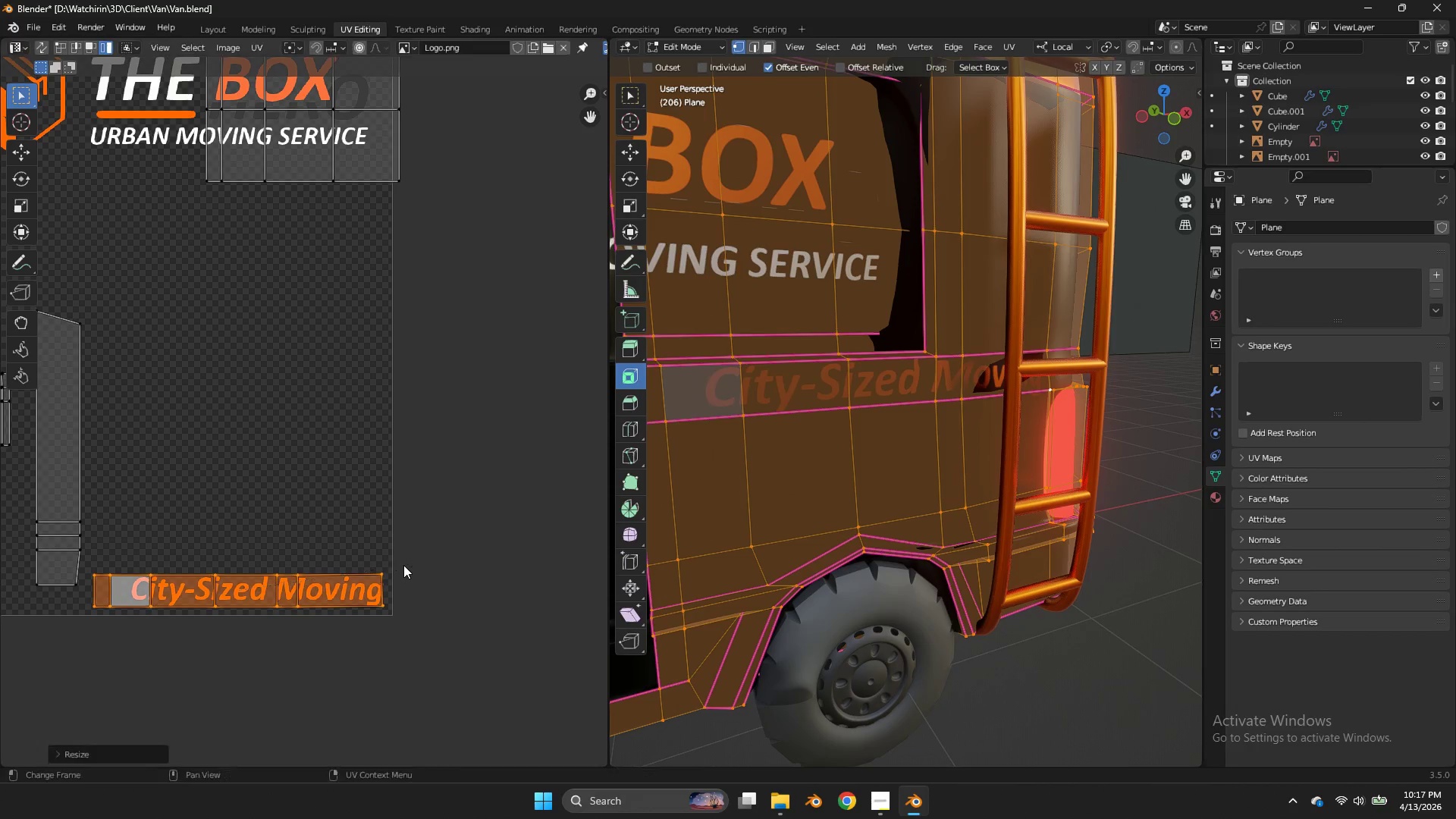 
double_click([403, 565])
 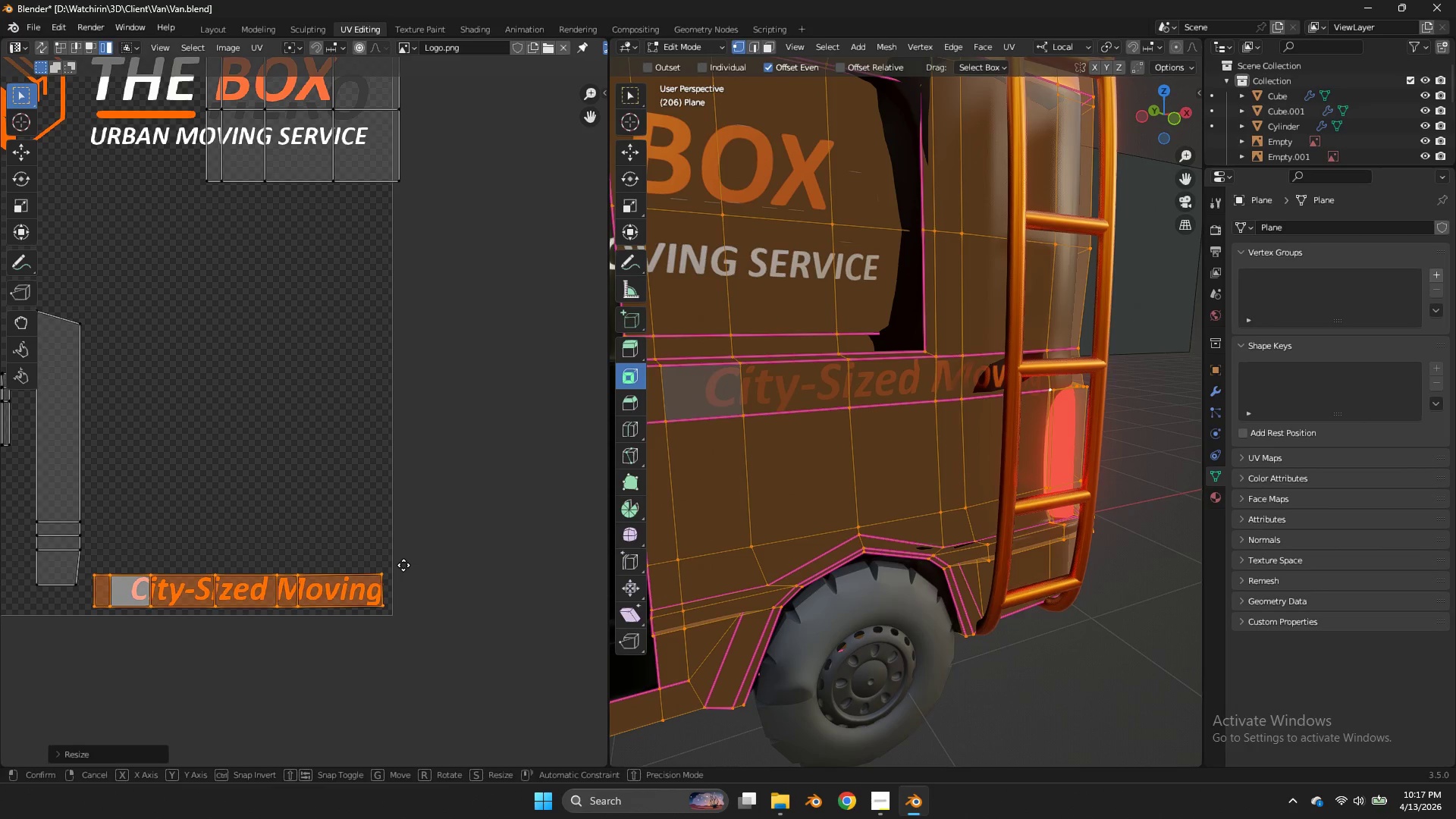 
type(gxx)
 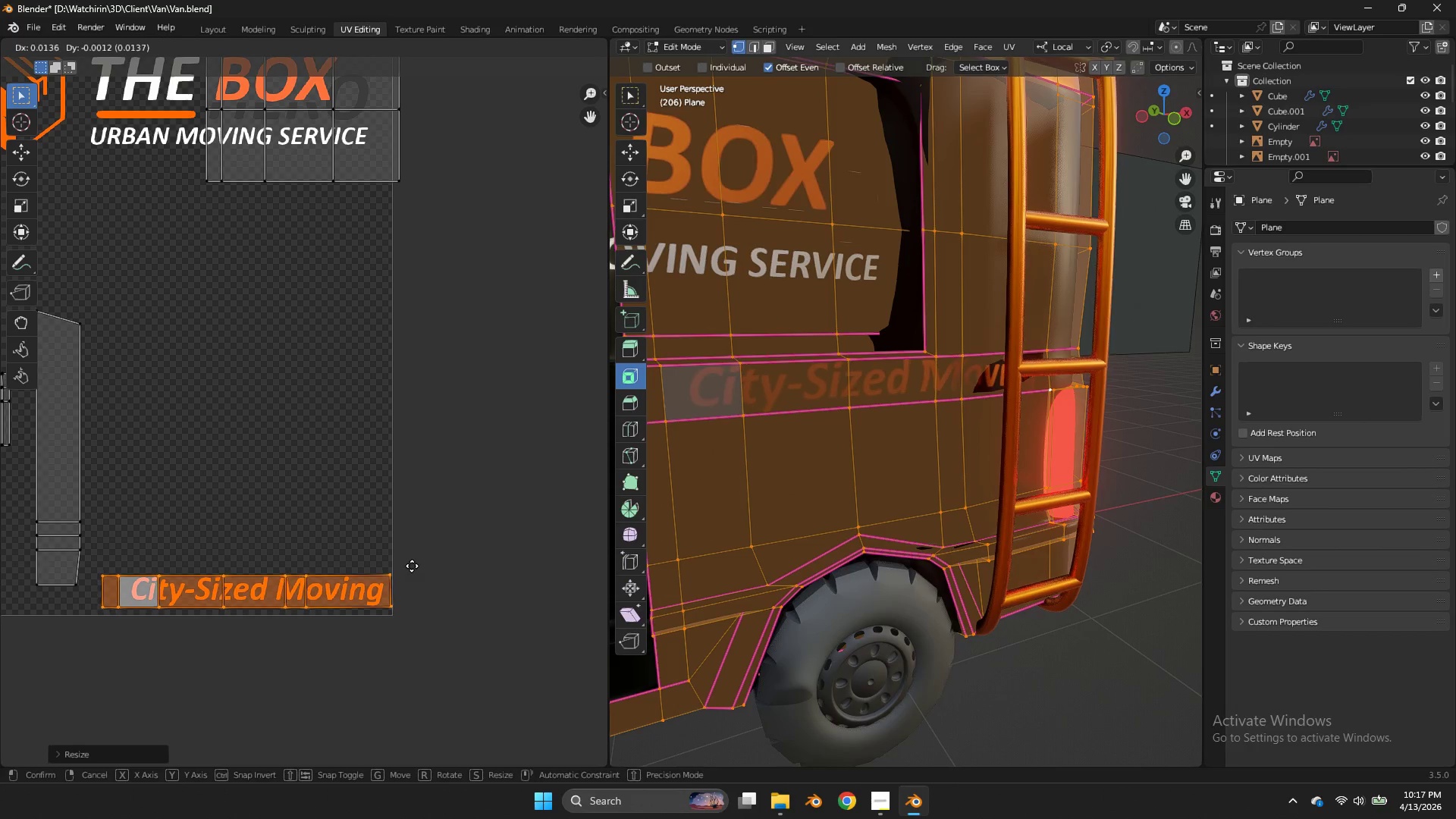 
hold_key(key=ShiftLeft, duration=0.48)
double_click([412, 566])
 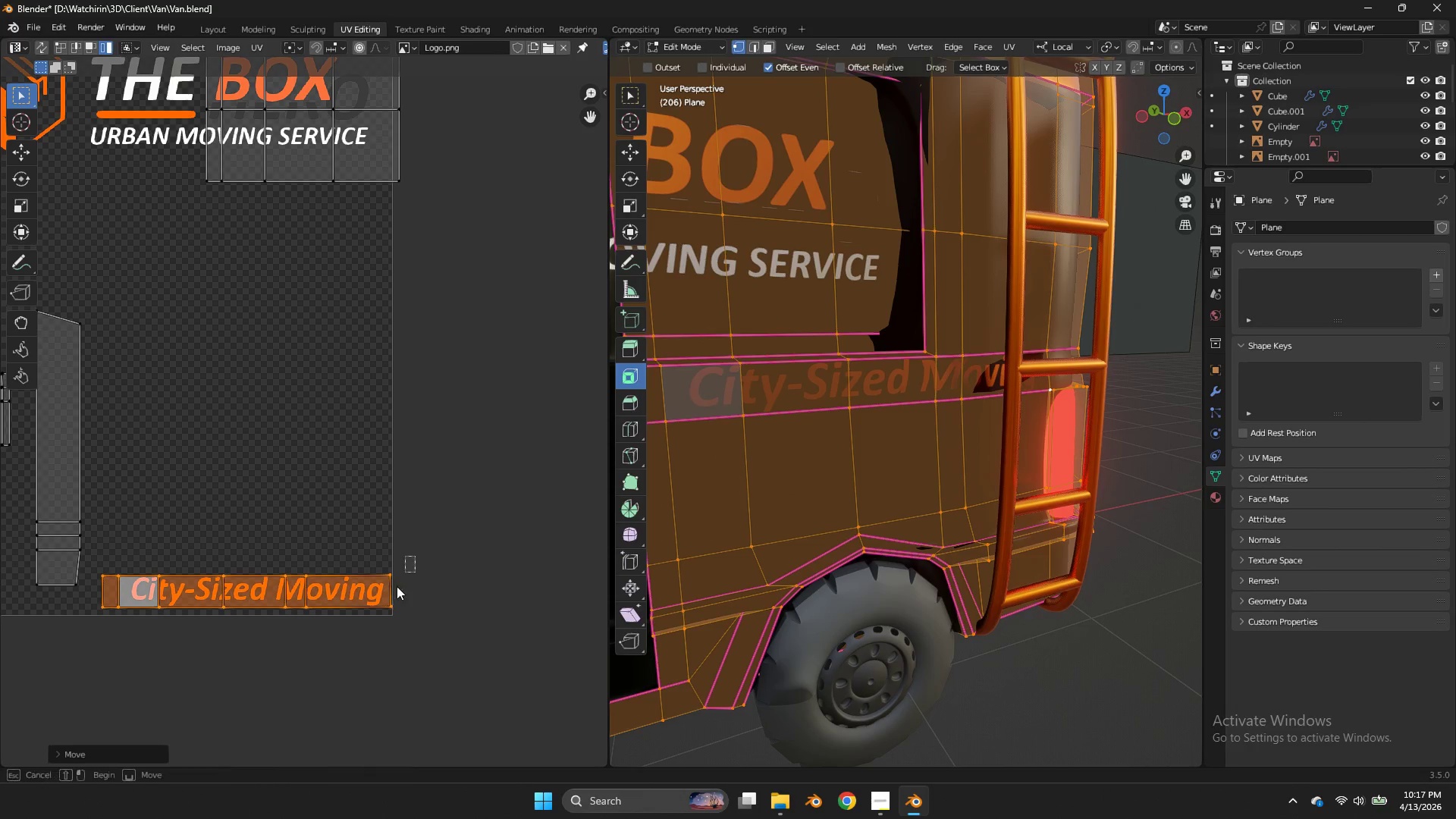 
left_click_drag(start_coordinate=[415, 556], to_coordinate=[386, 613])
 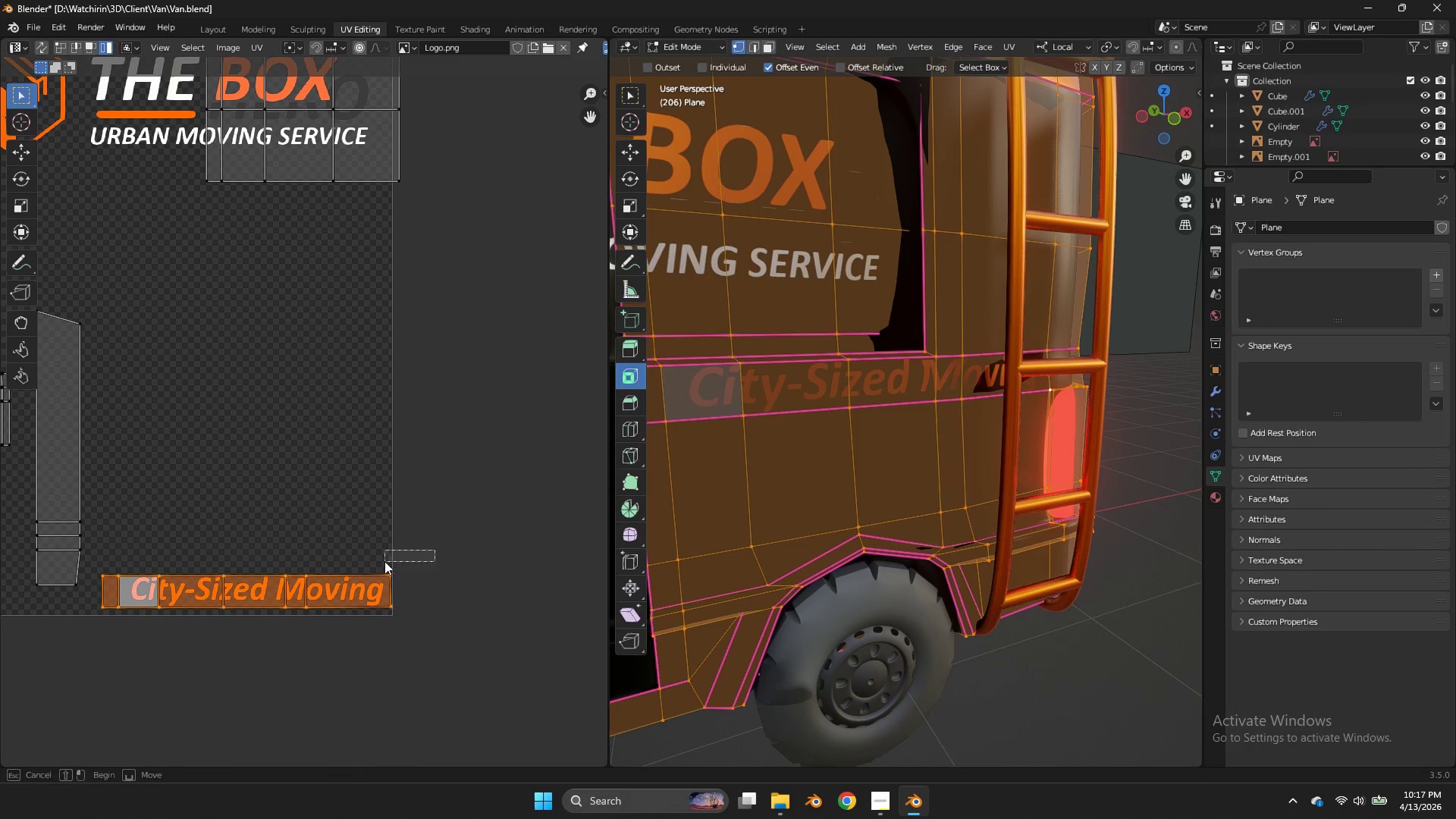 
left_click_drag(start_coordinate=[435, 550], to_coordinate=[86, 589])
 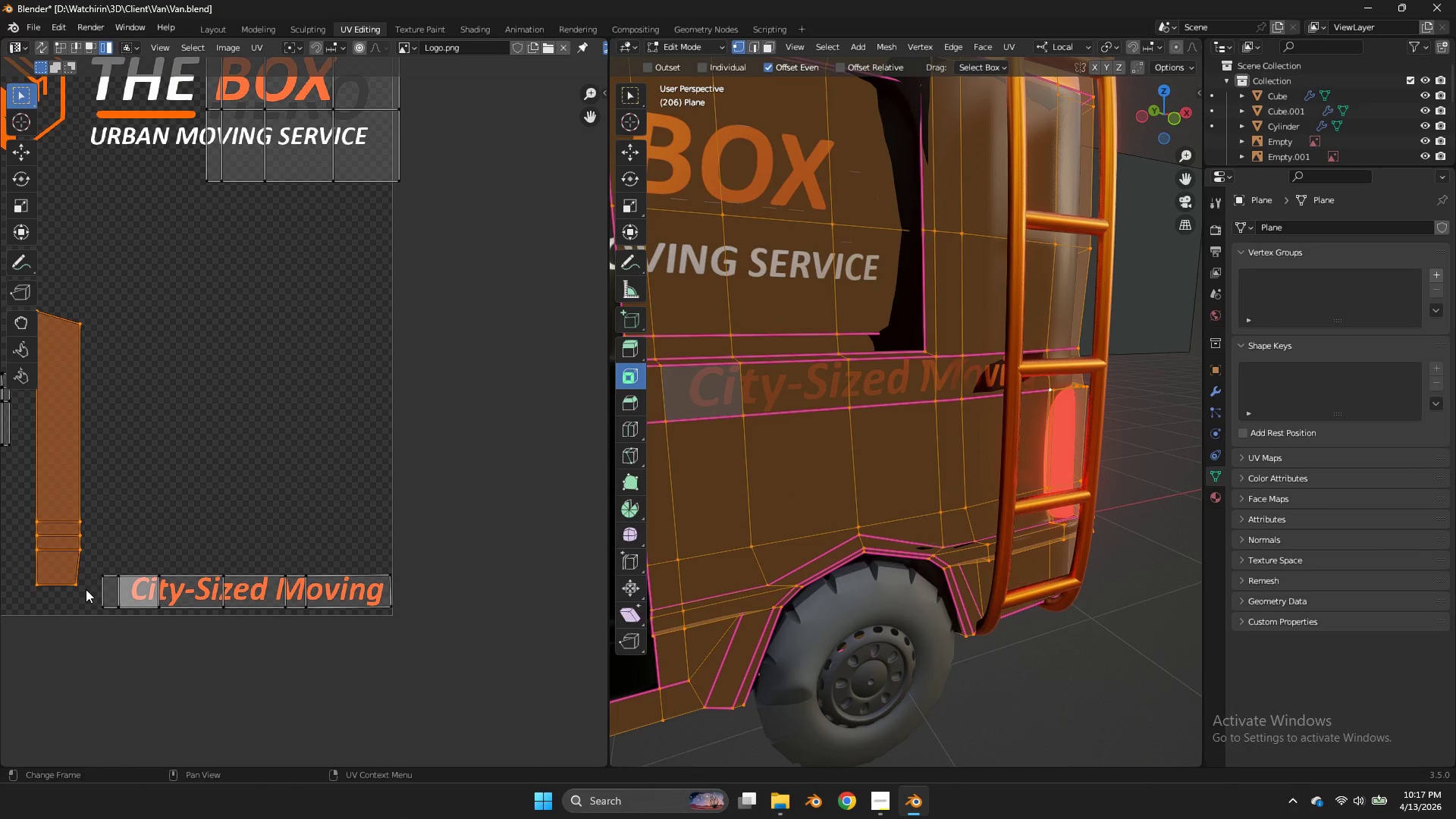 
left_click([86, 589])
 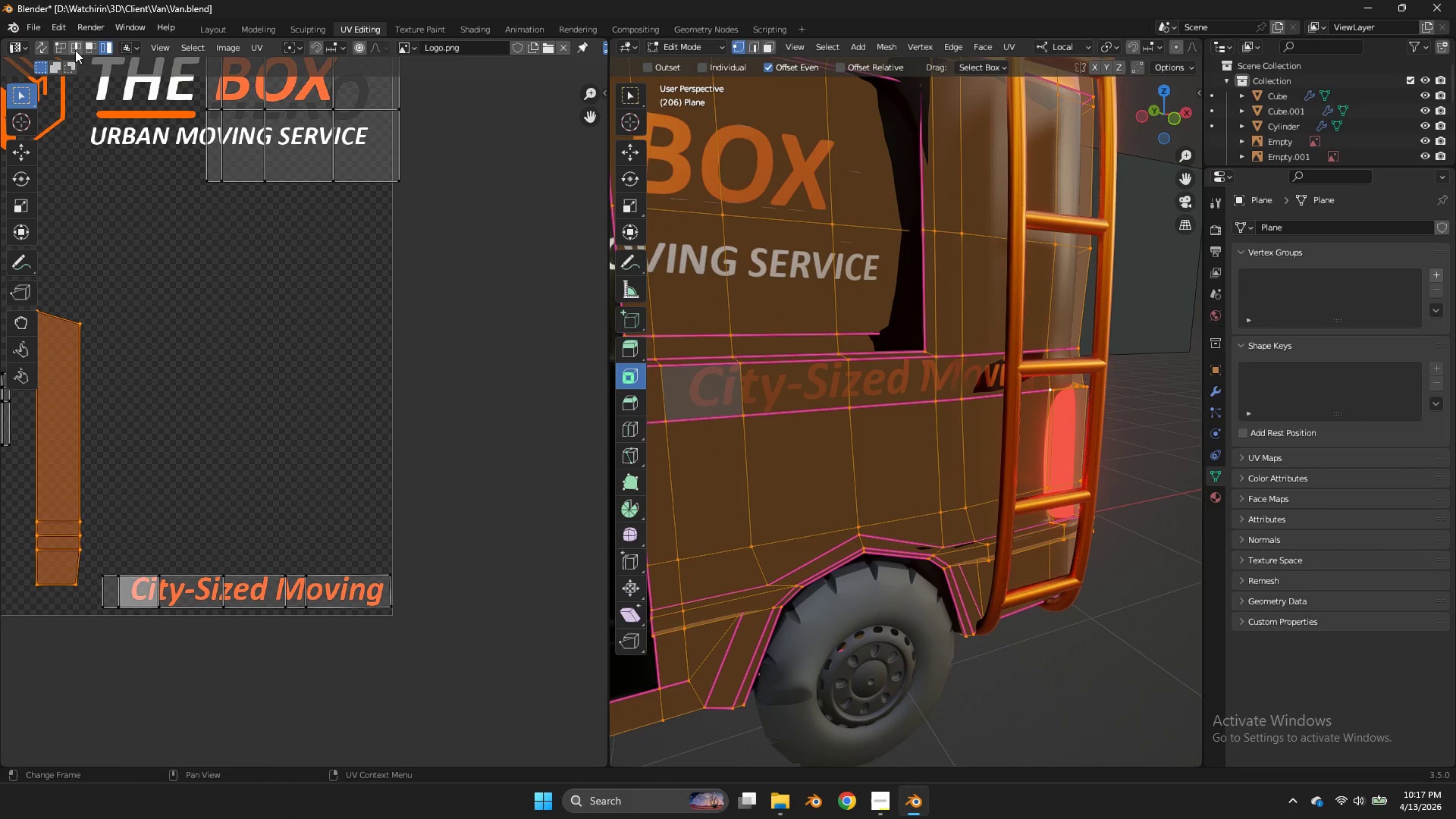 
double_click([61, 42])
 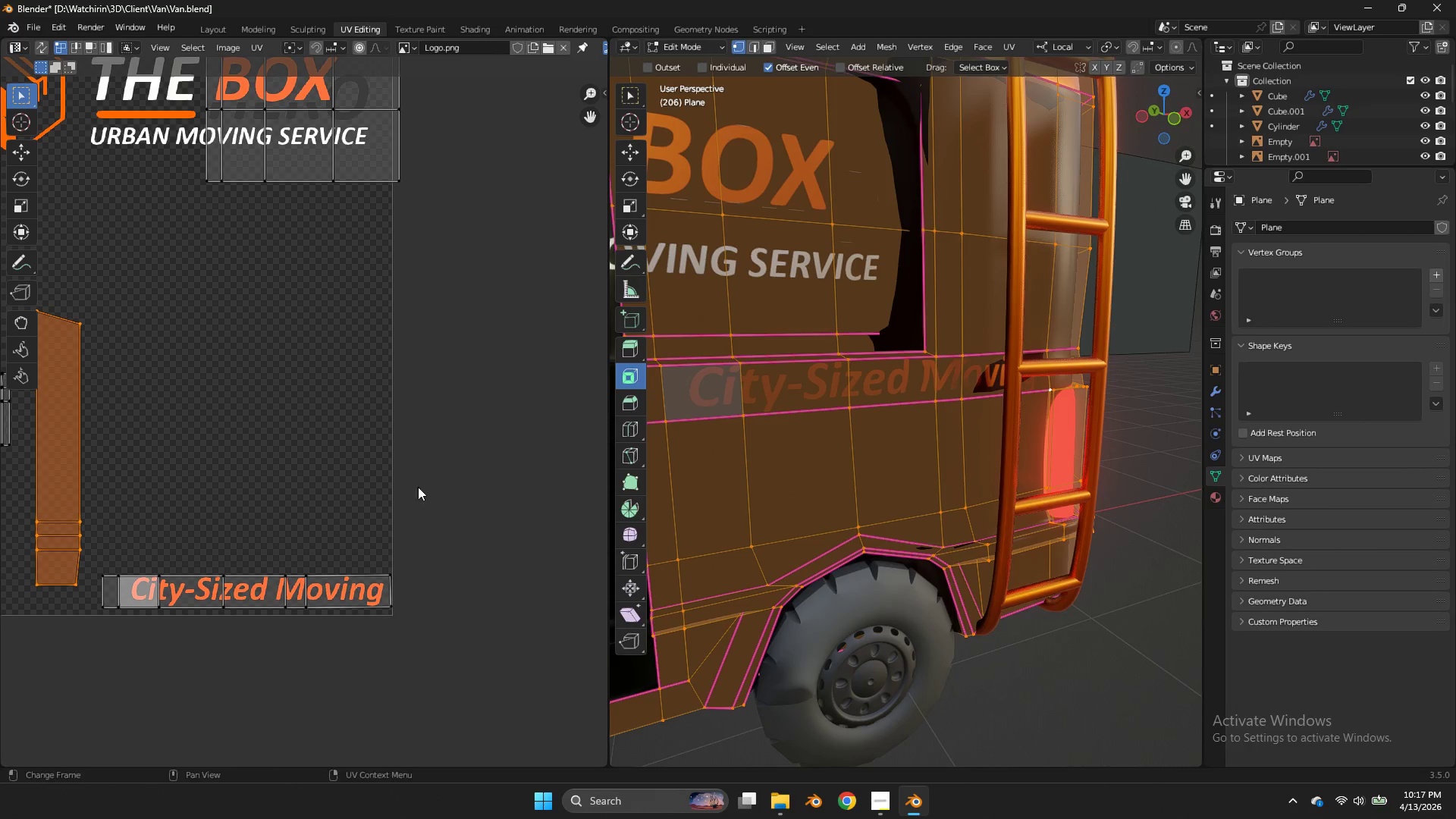 
left_click_drag(start_coordinate=[418, 487], to_coordinate=[381, 632])
 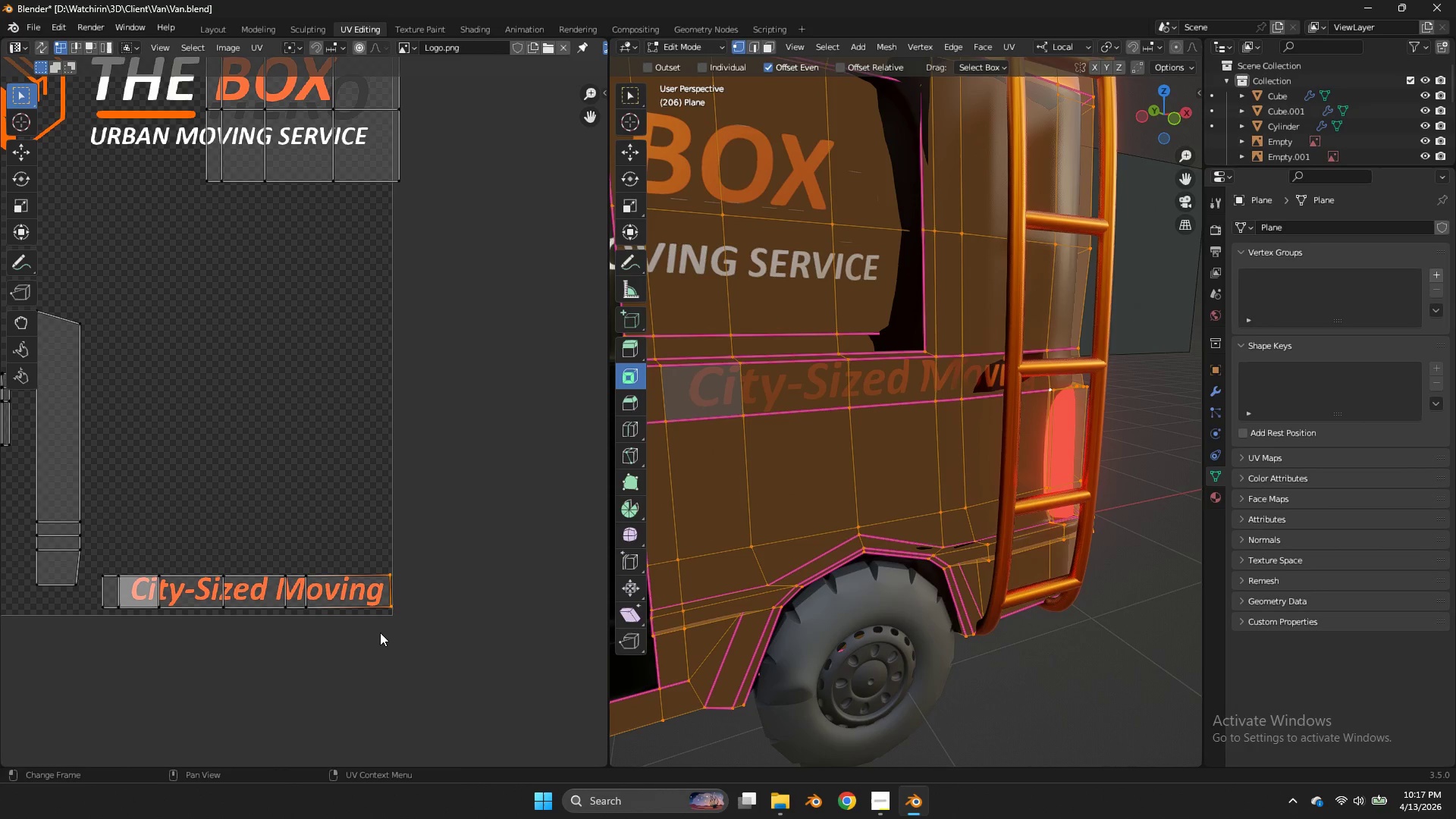 
type(sx0)
 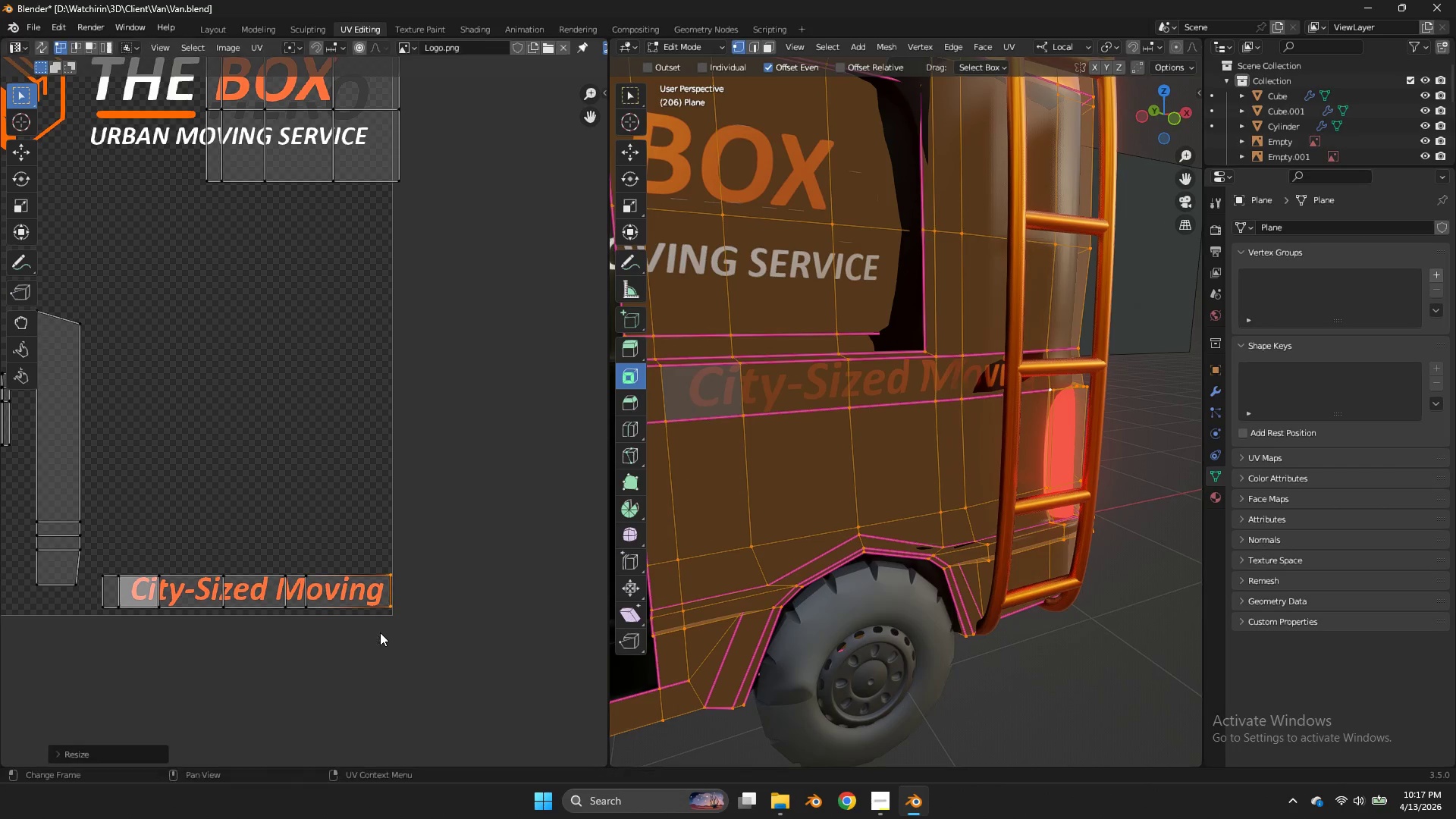 
key(Enter)
 